 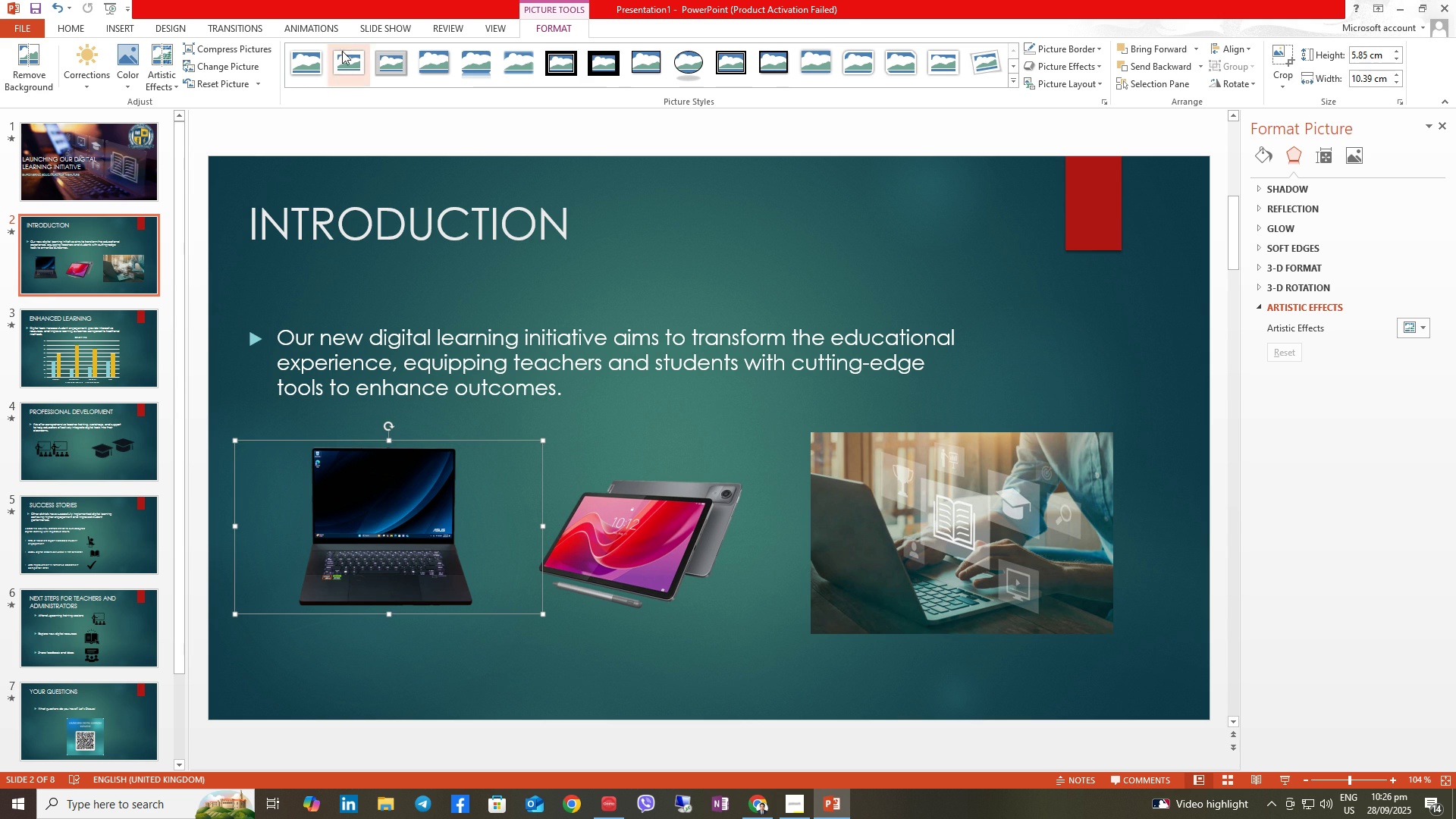 
left_click([326, 24])
 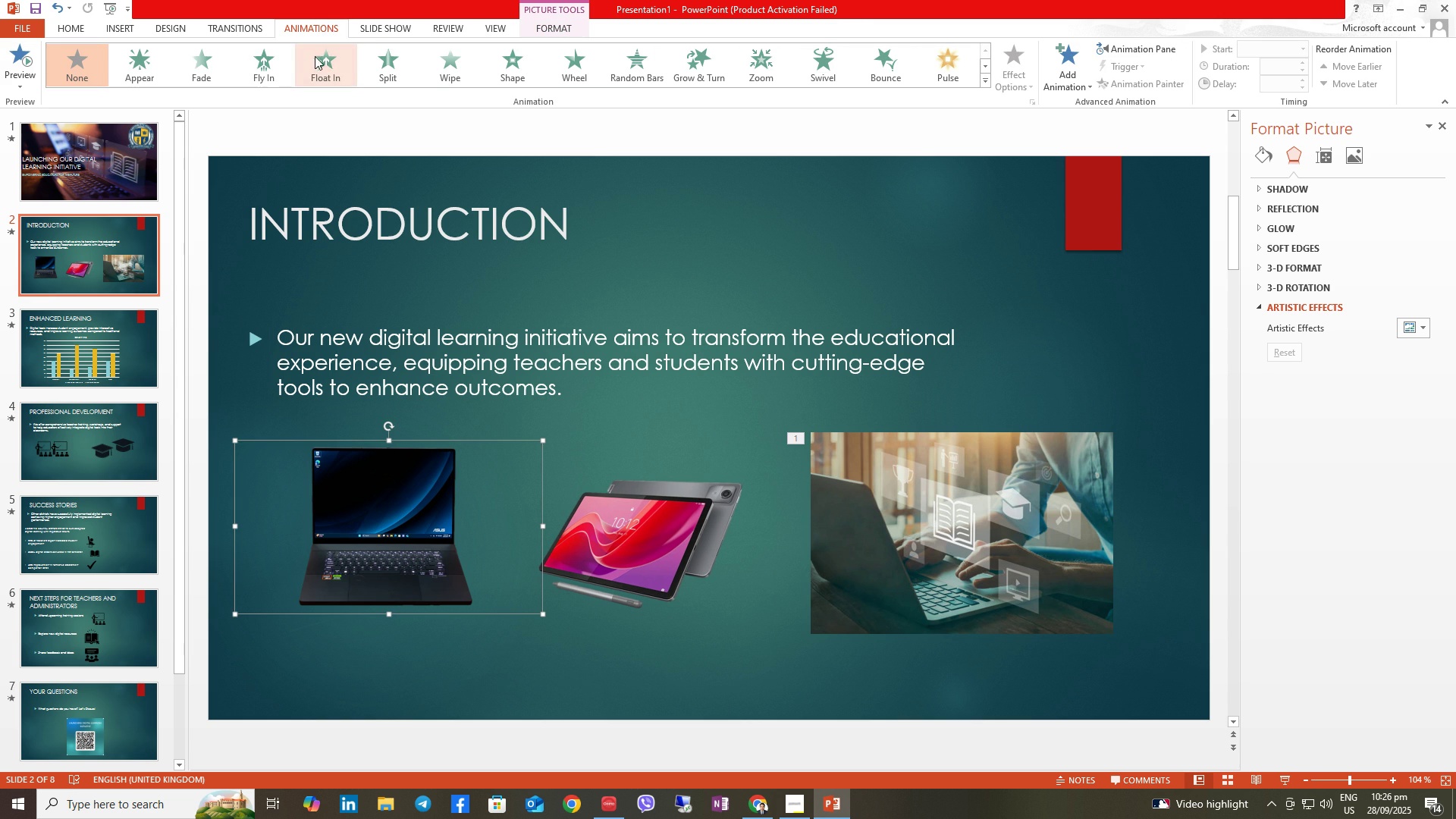 
mouse_move([311, 68])
 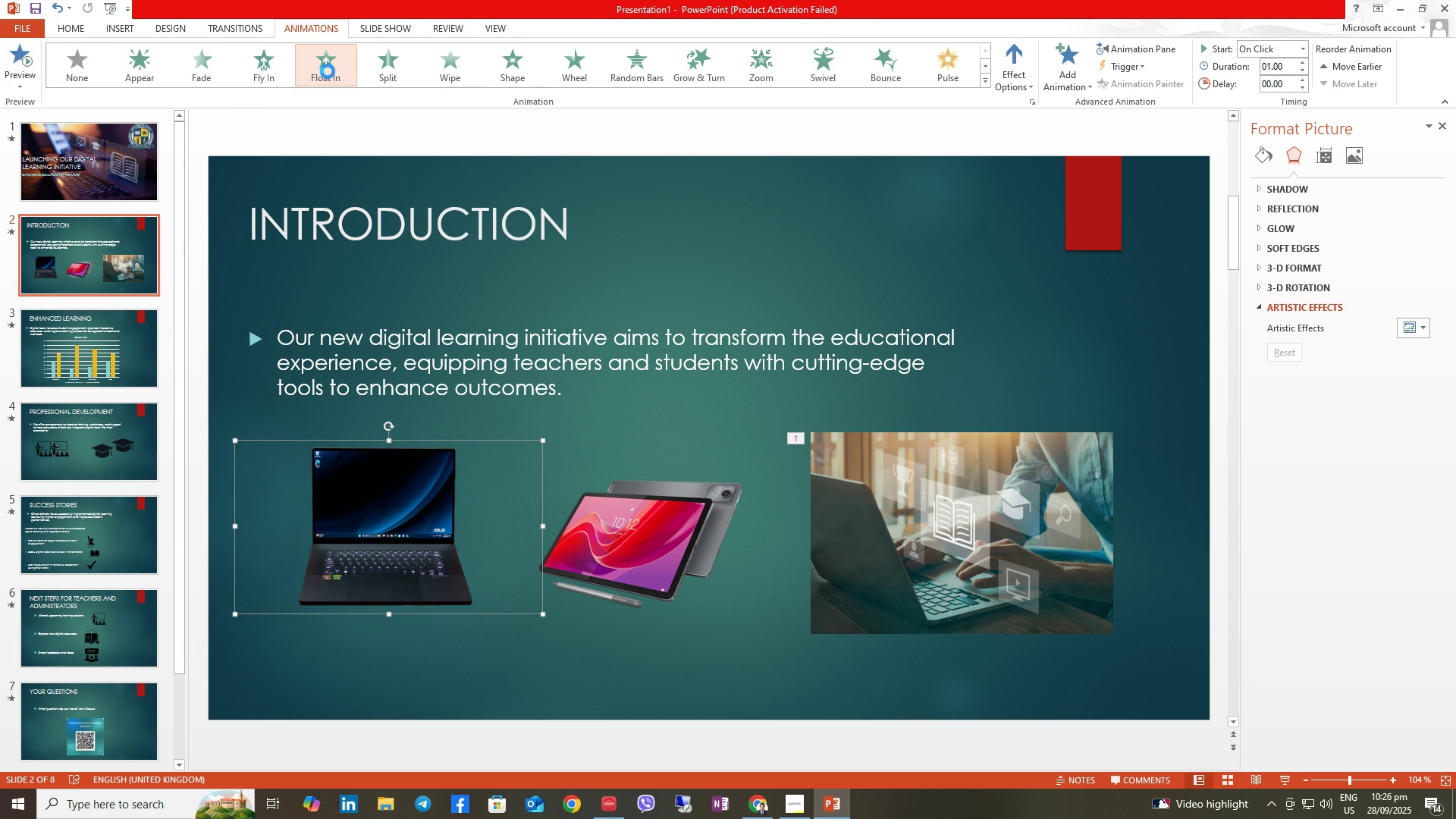 
left_click([328, 71])
 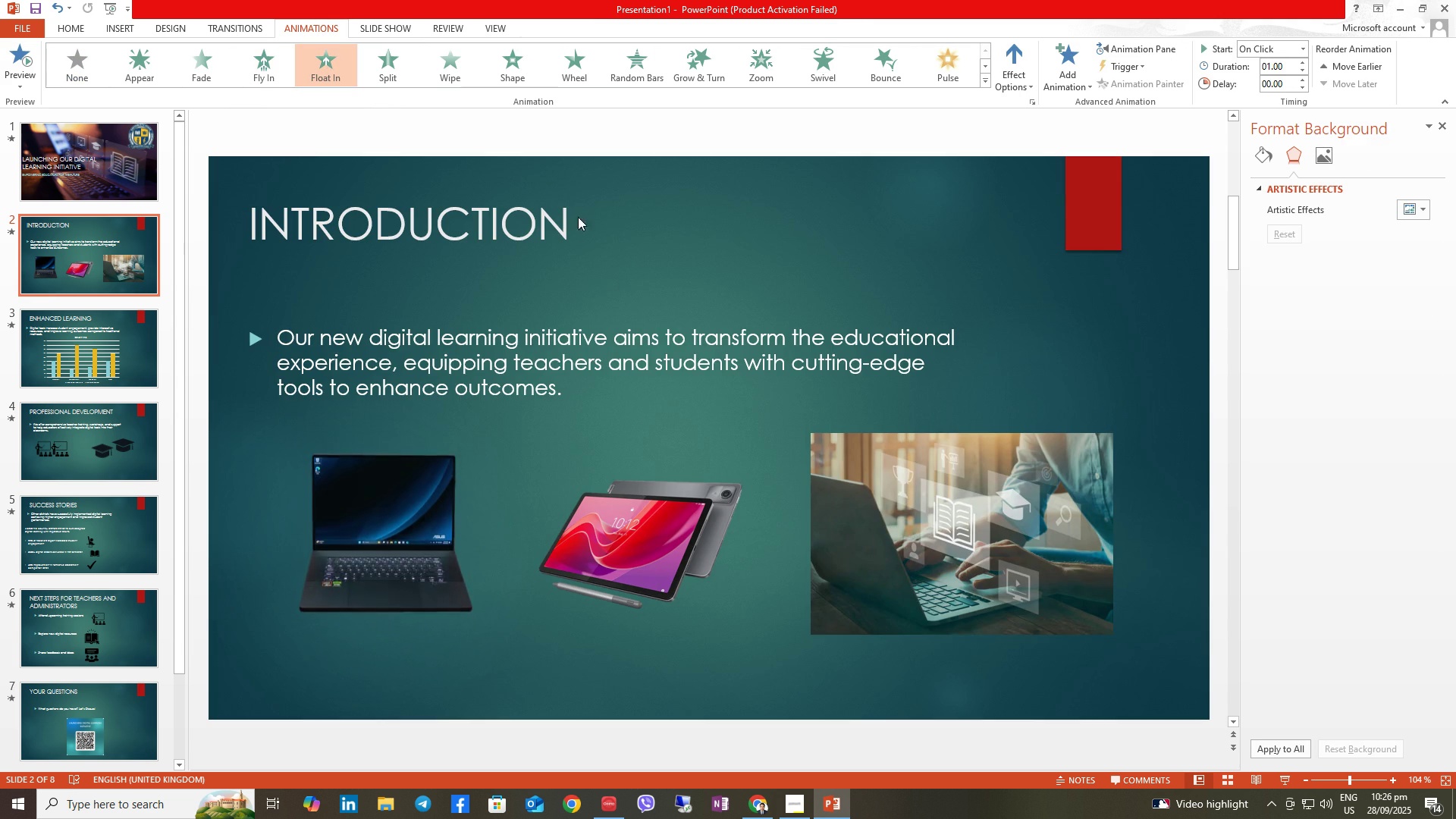 
left_click([657, 505])
 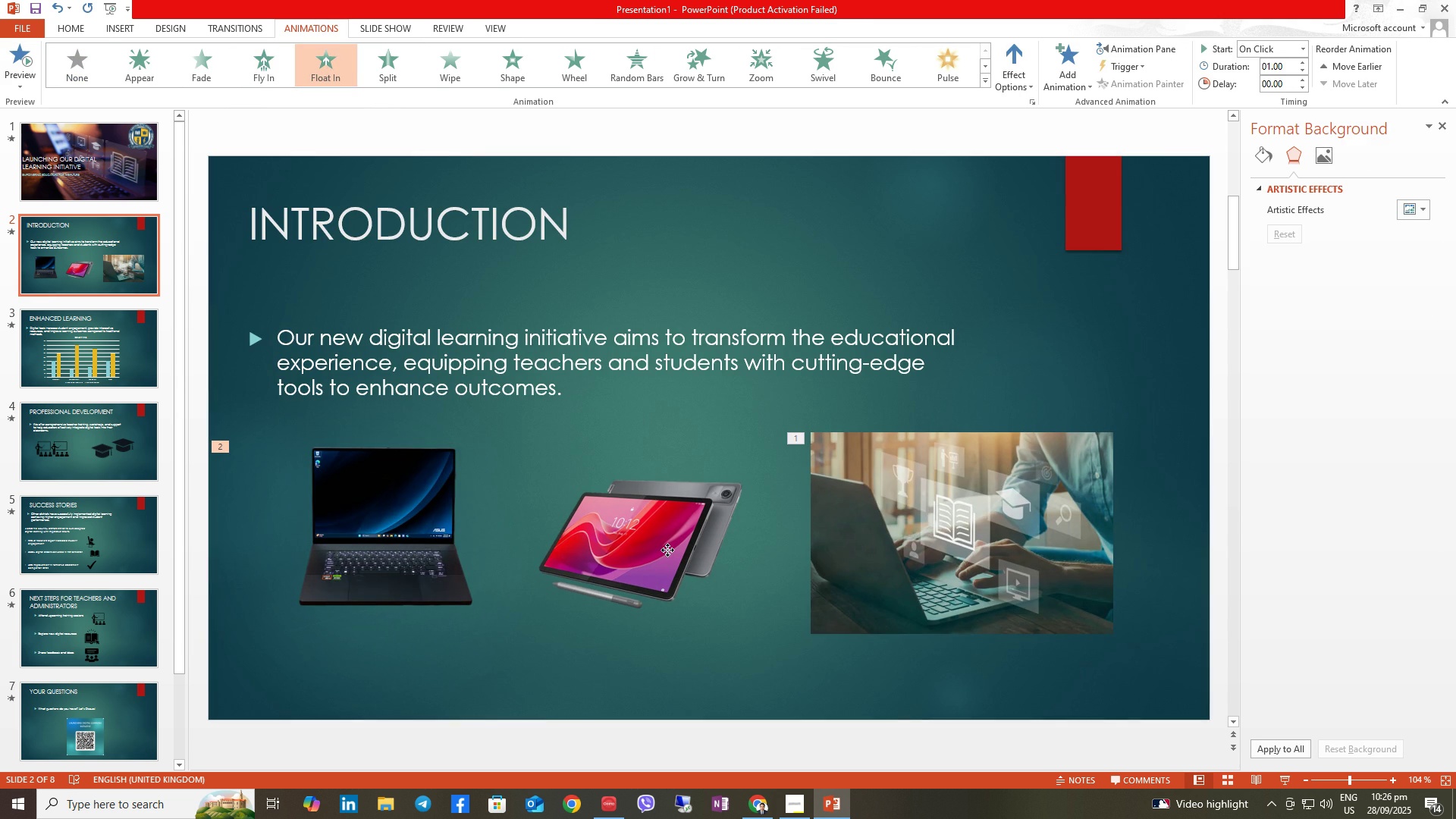 
left_click([667, 550])
 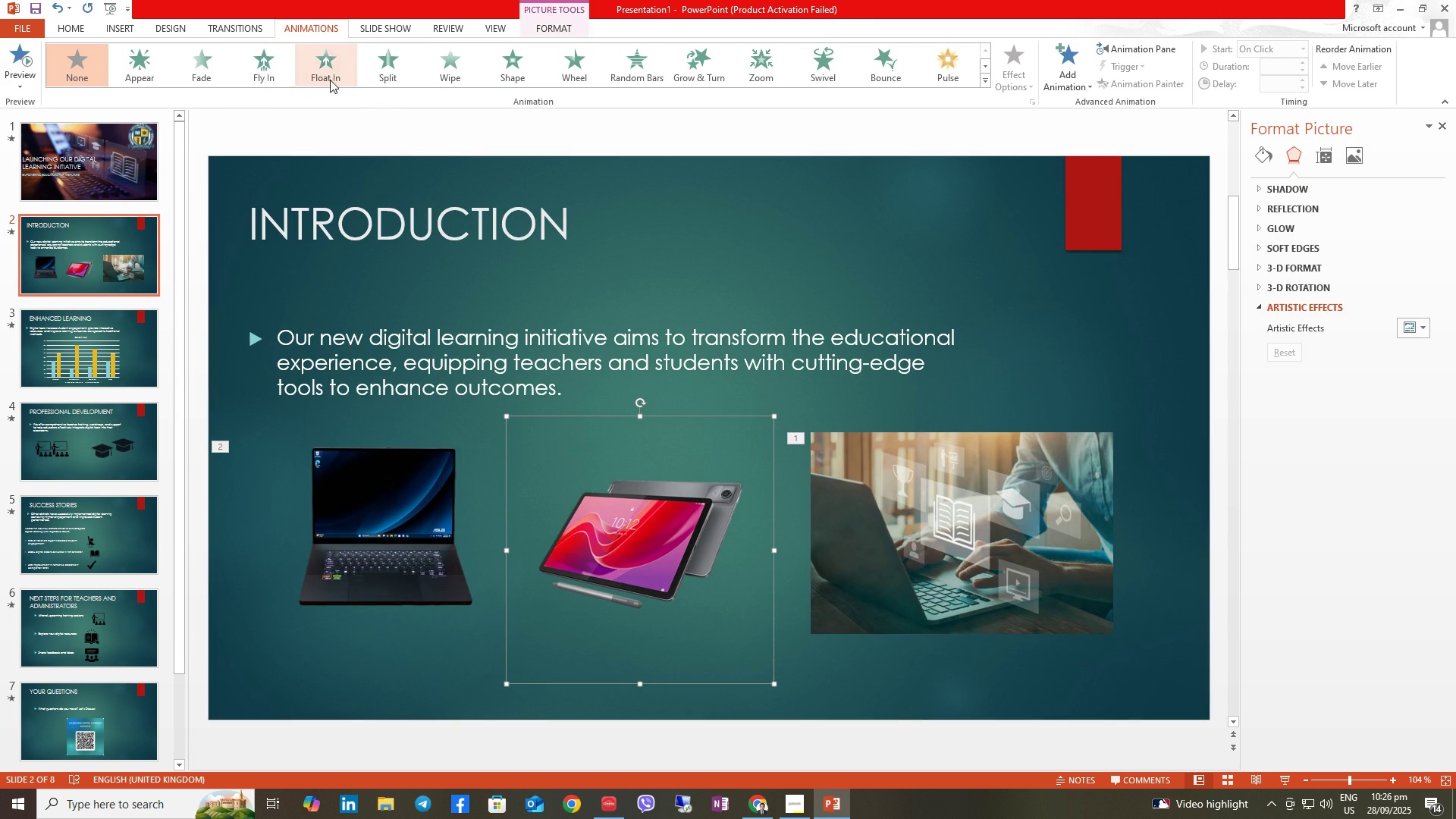 
left_click([330, 80])
 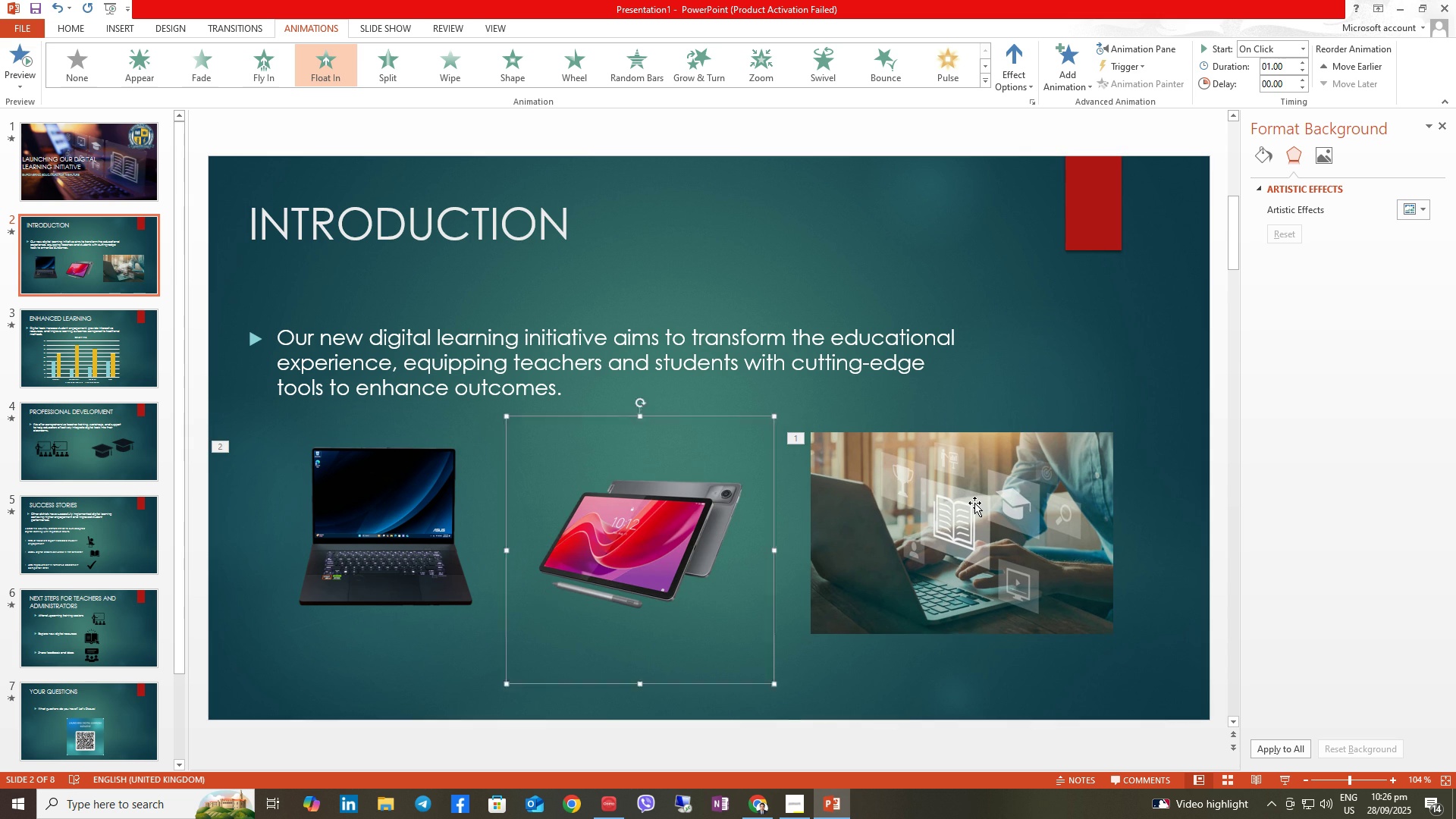 
double_click([974, 503])
 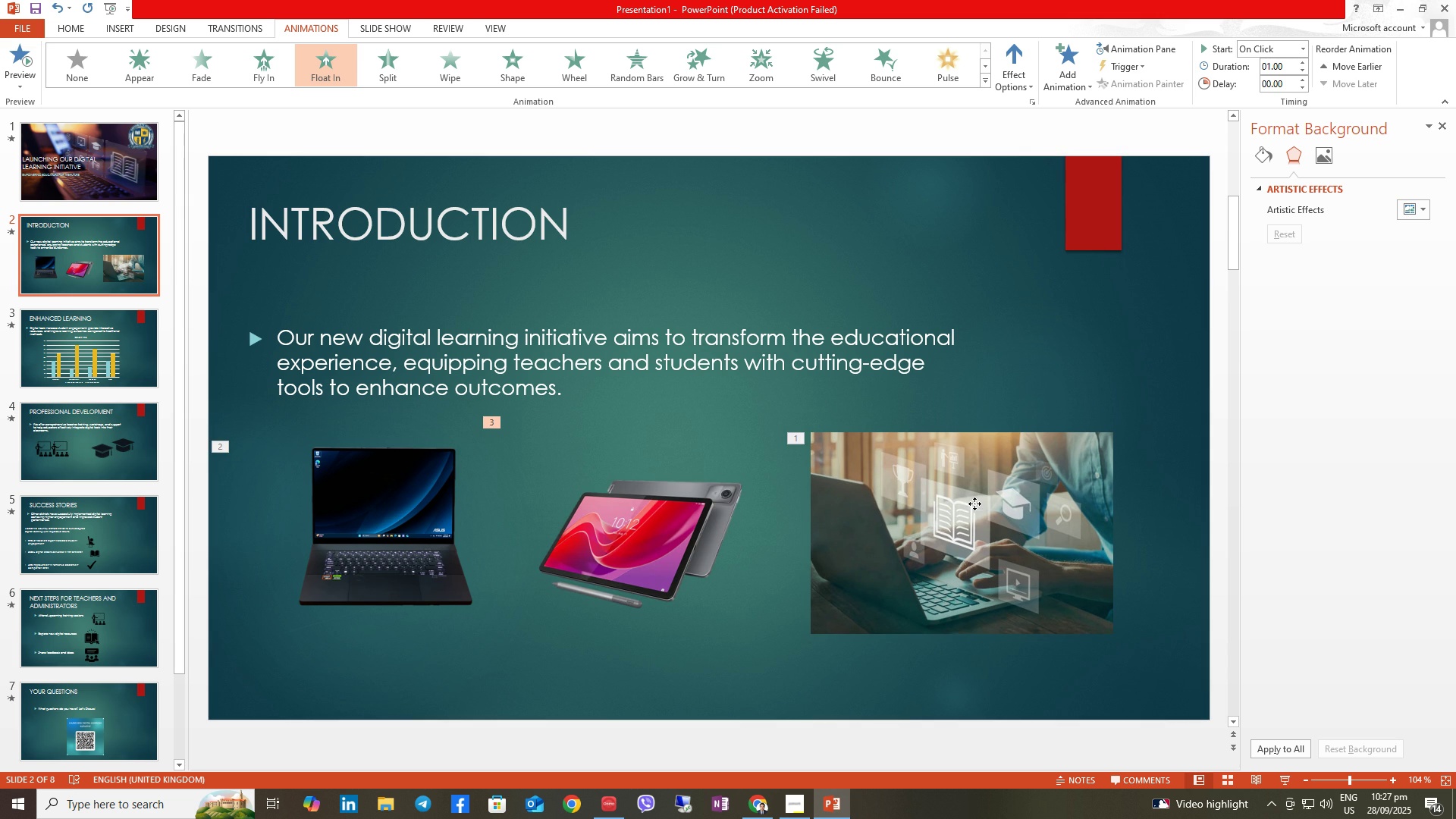 
left_click([974, 504])
 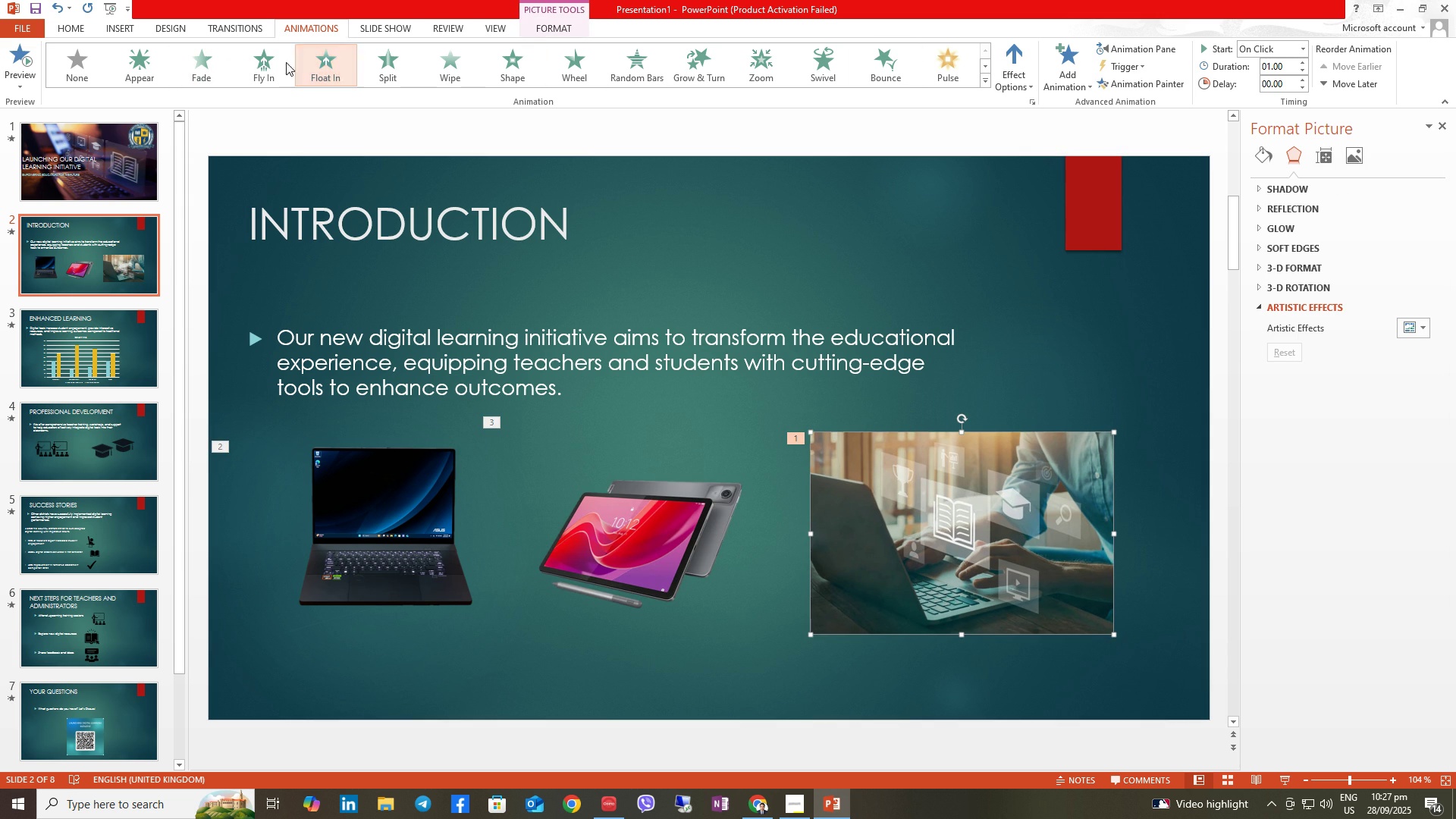 
left_click([262, 58])
 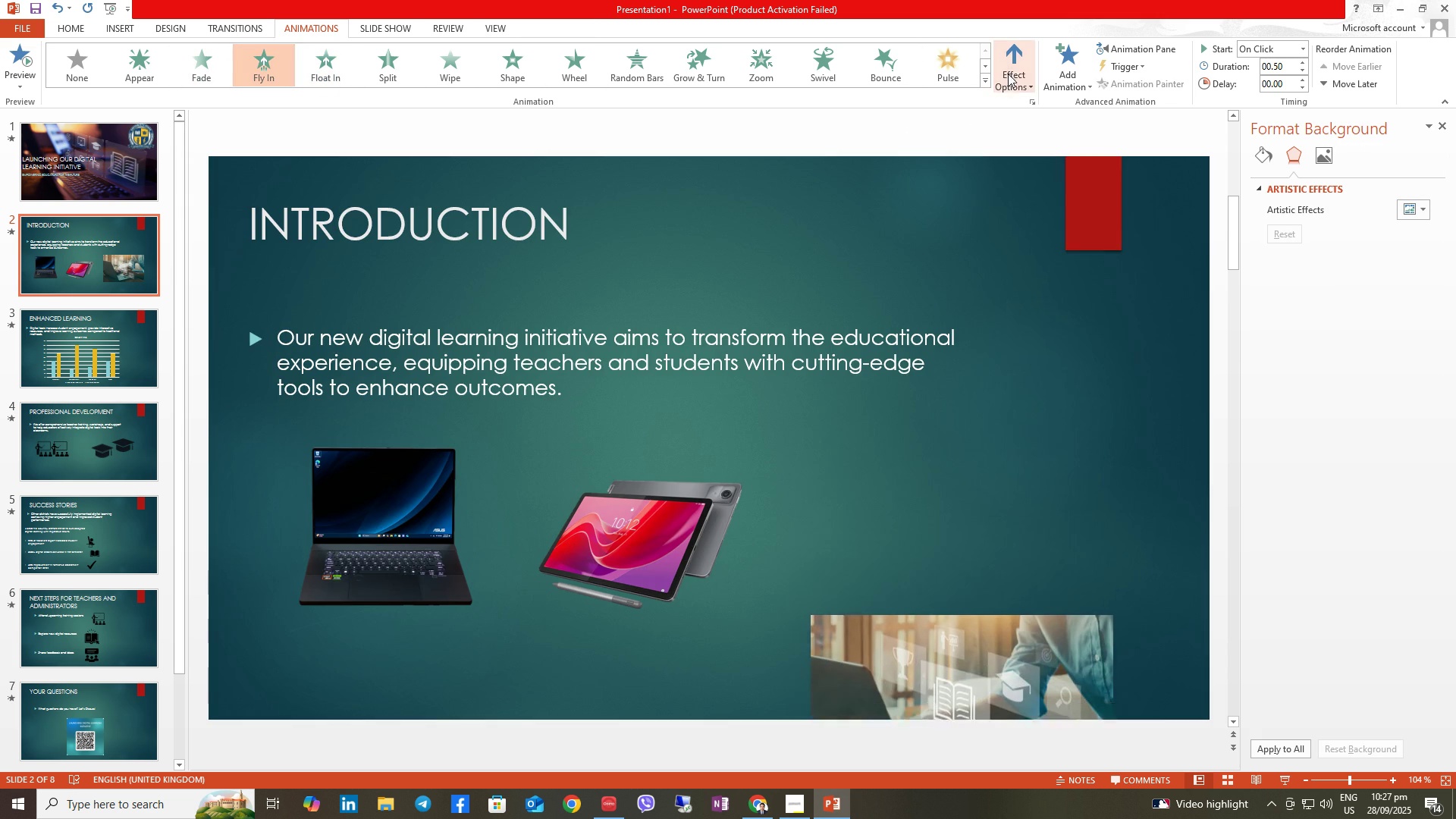 
left_click([1012, 70])
 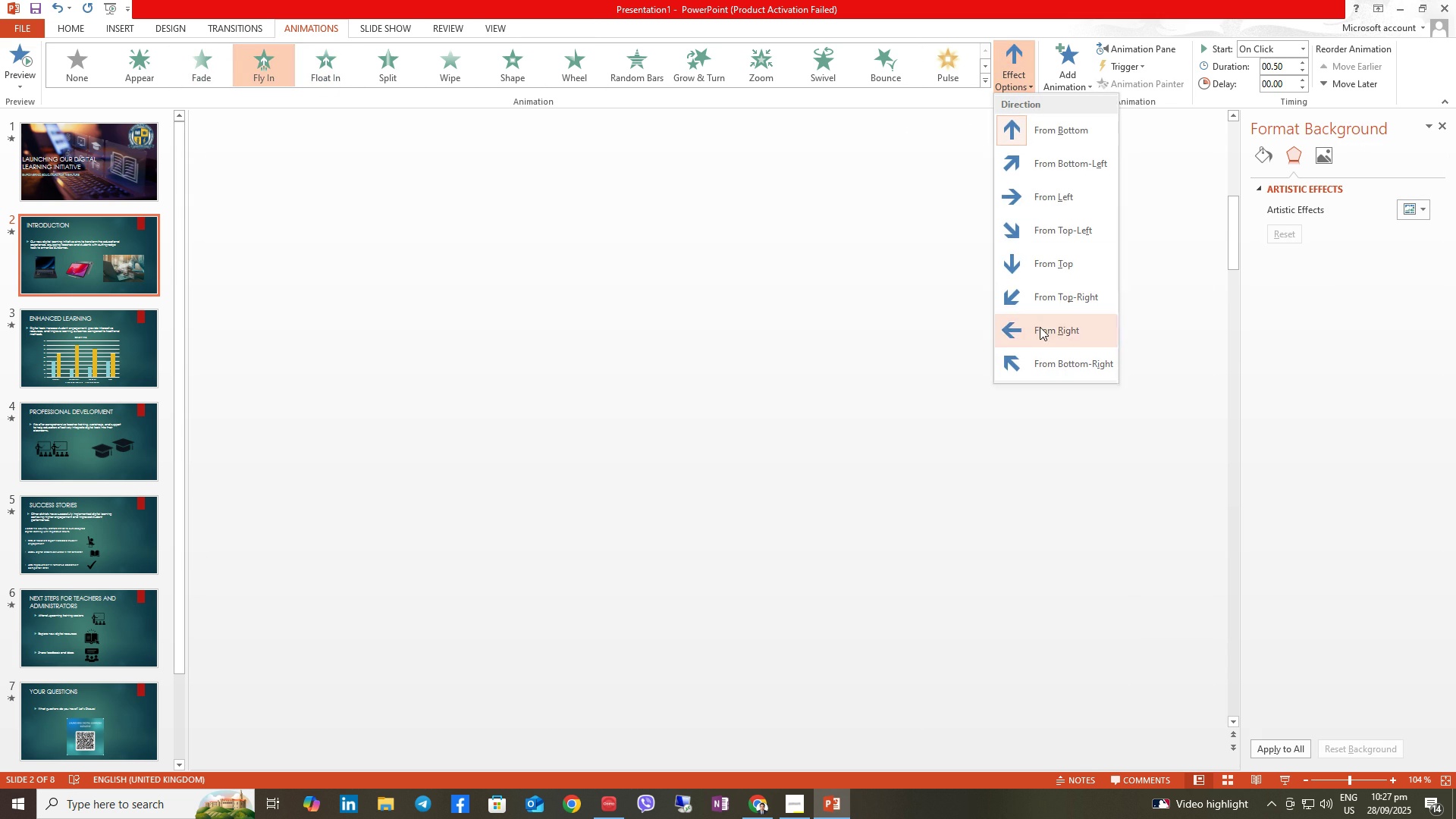 
left_click([1040, 328])
 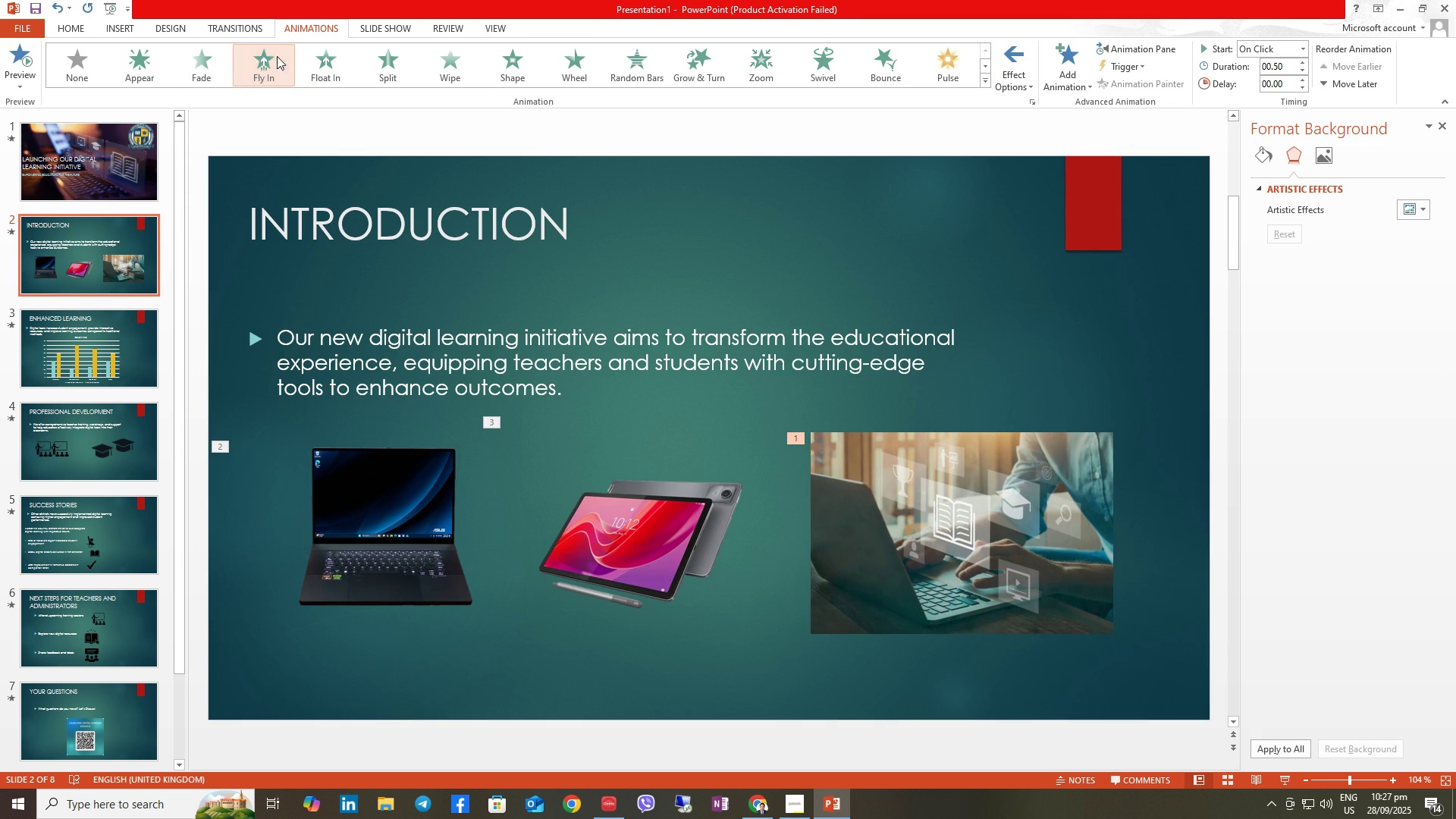 
double_click([328, 62])
 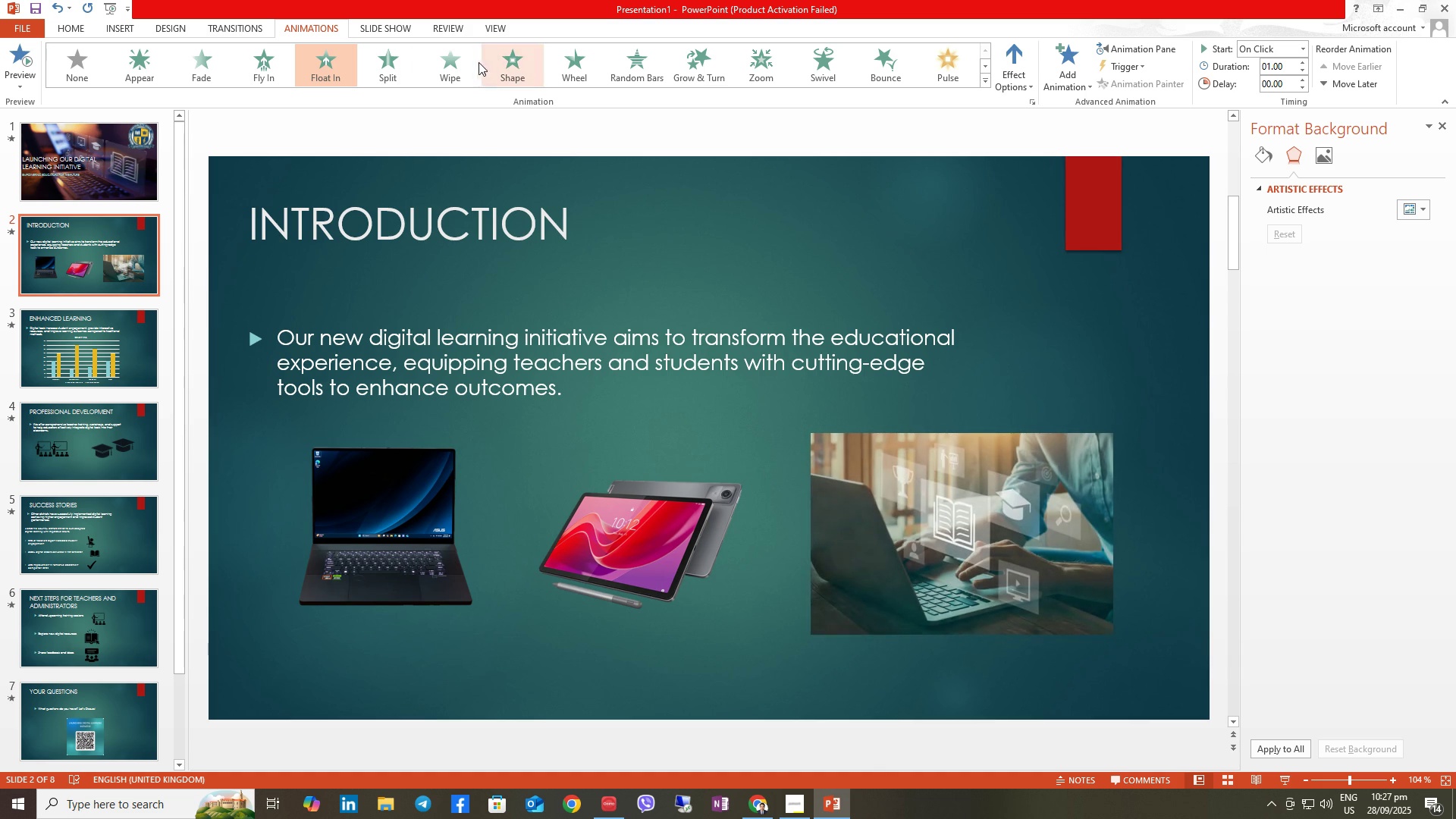 
left_click([387, 61])
 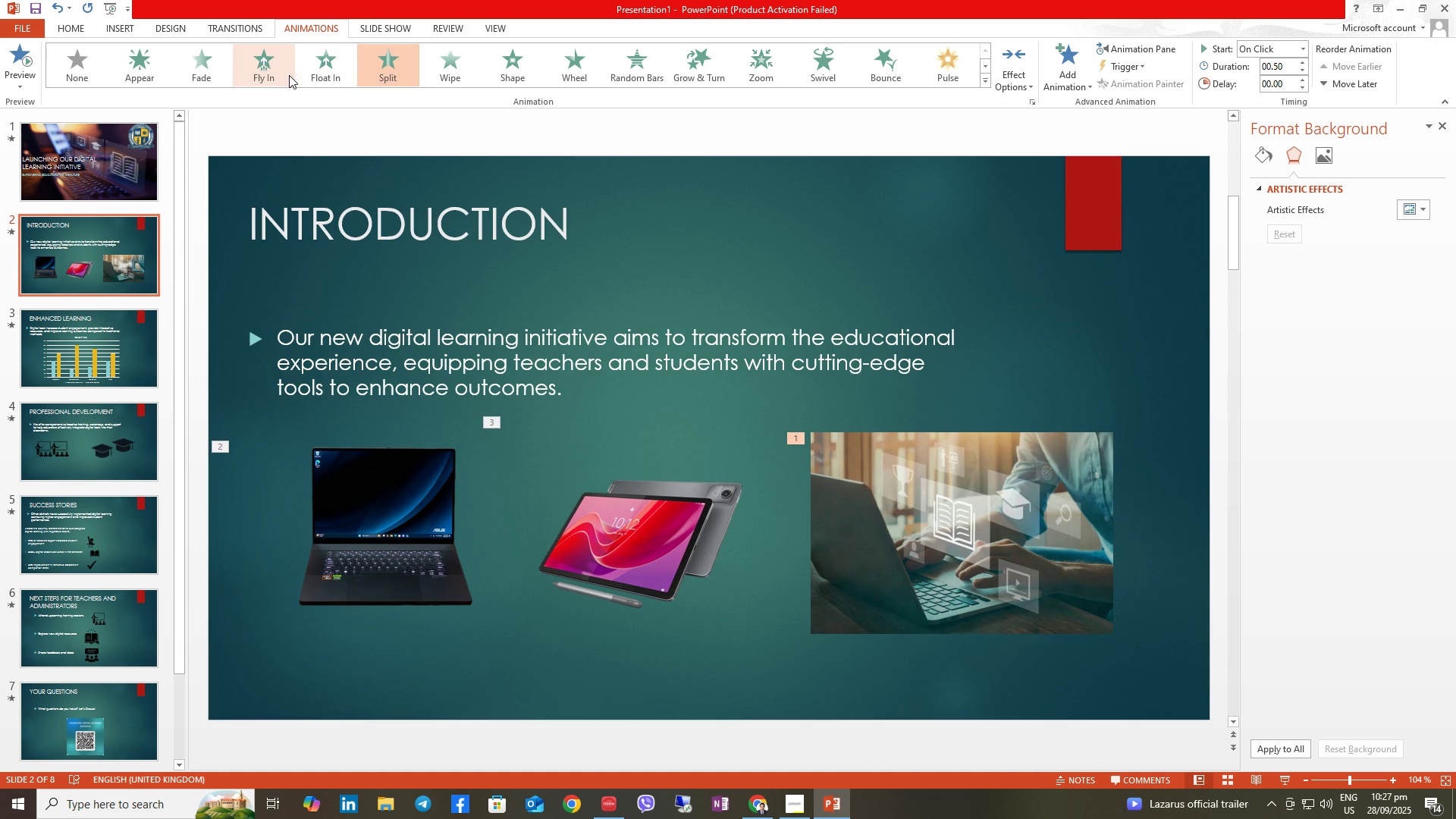 
left_click([1054, 334])
 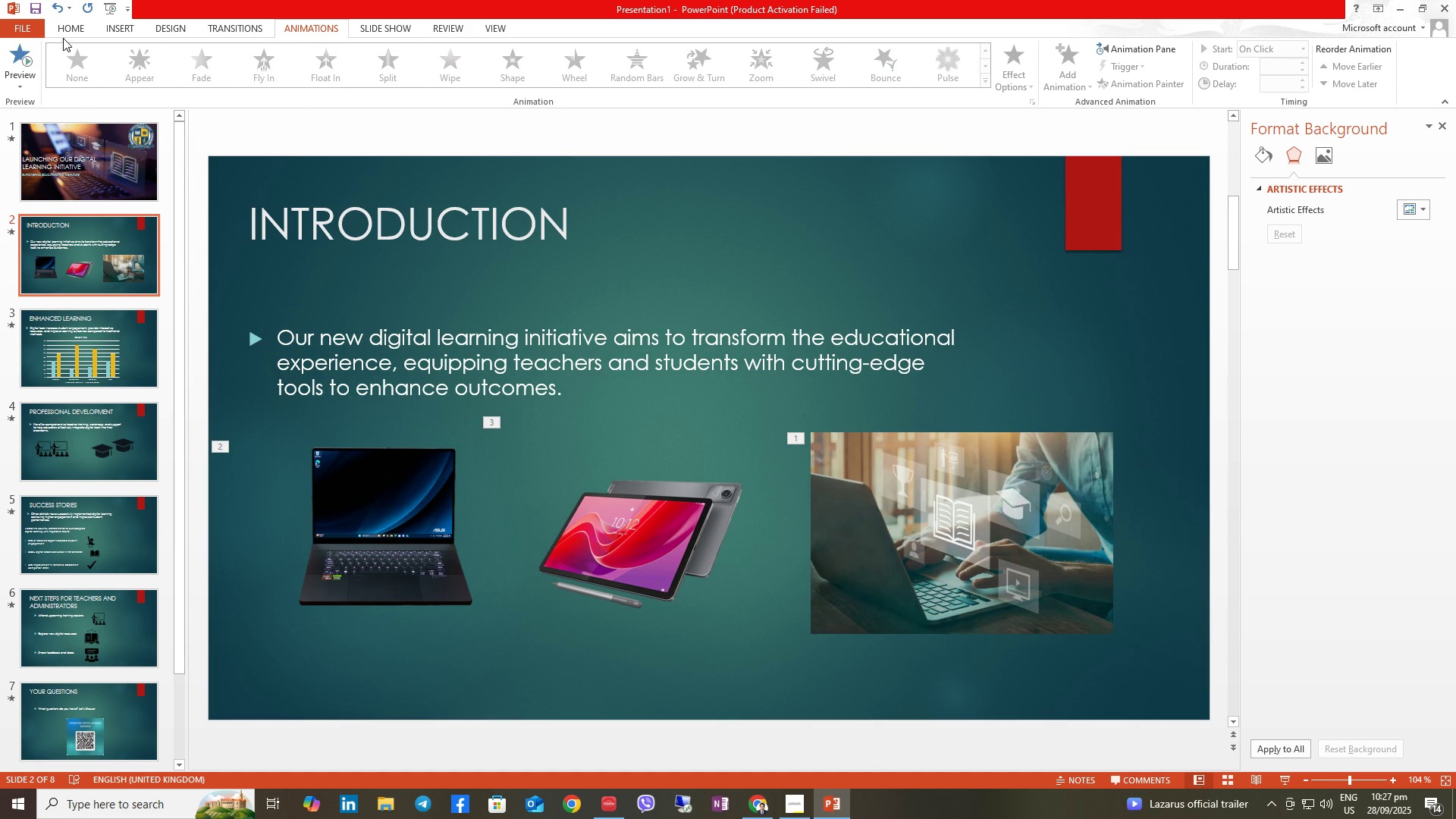 
left_click([63, 27])
 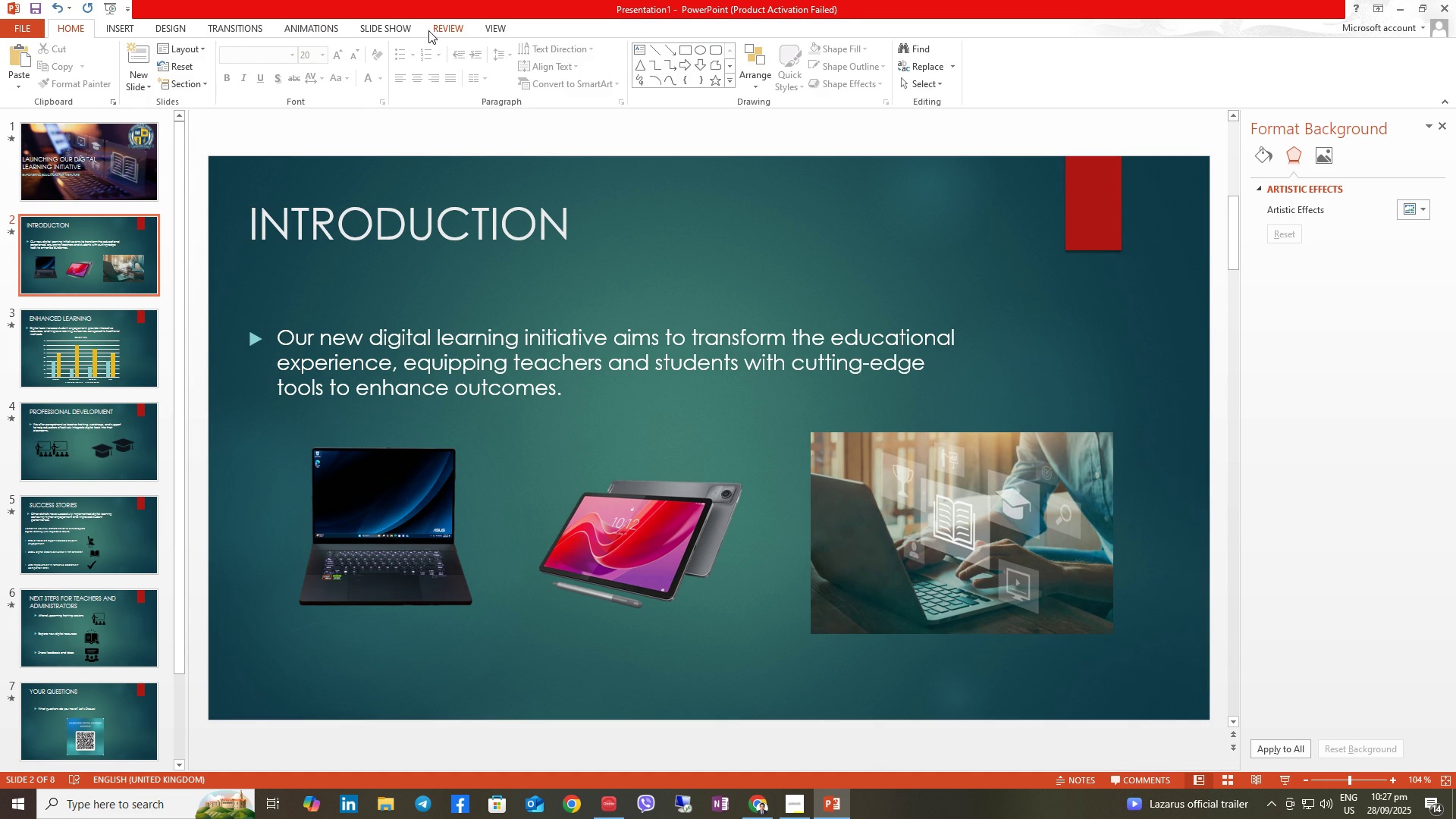 
left_click([400, 25])
 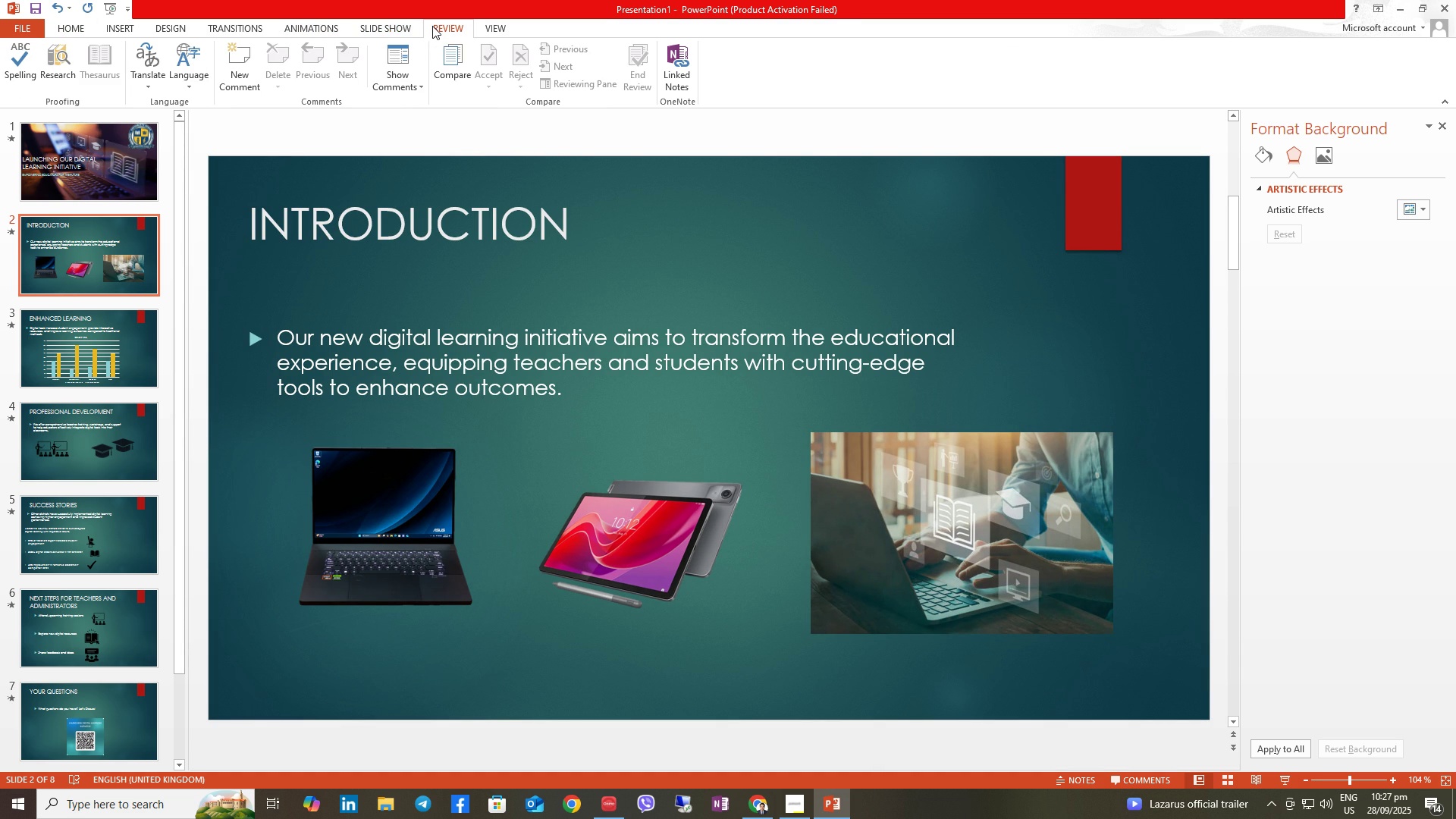 
left_click([432, 26])
 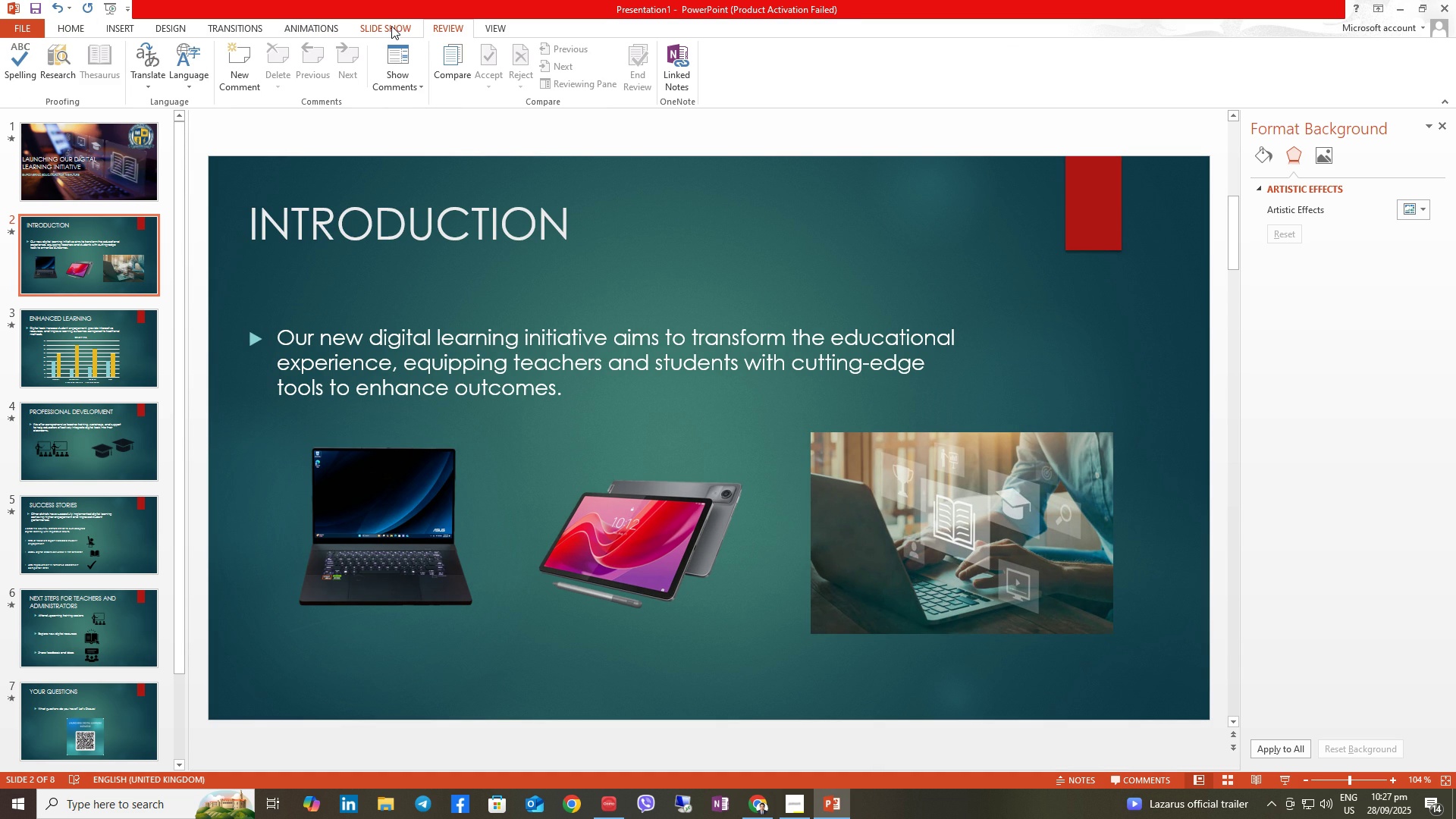 
left_click([391, 26])
 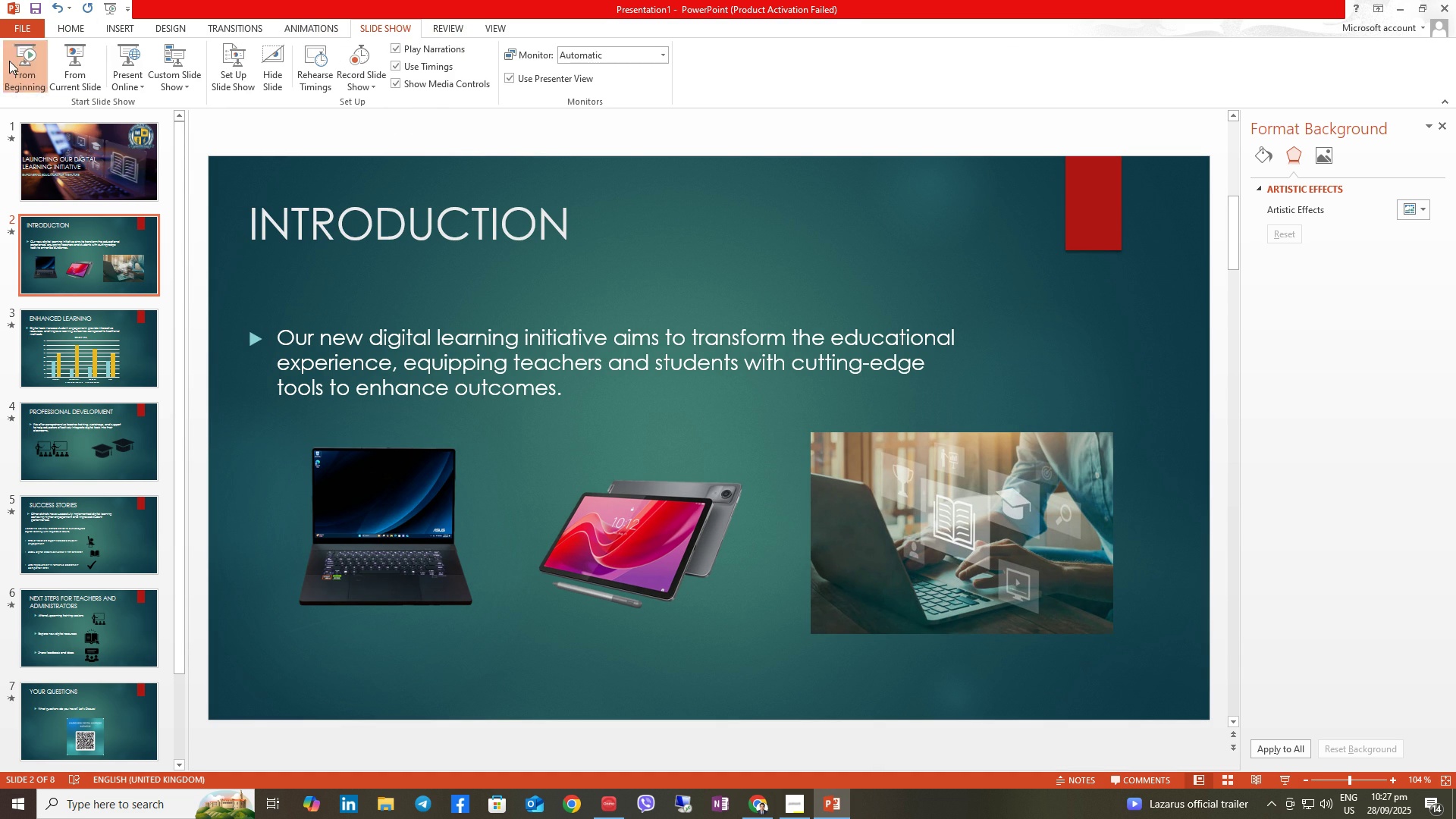 
left_click([9, 61])
 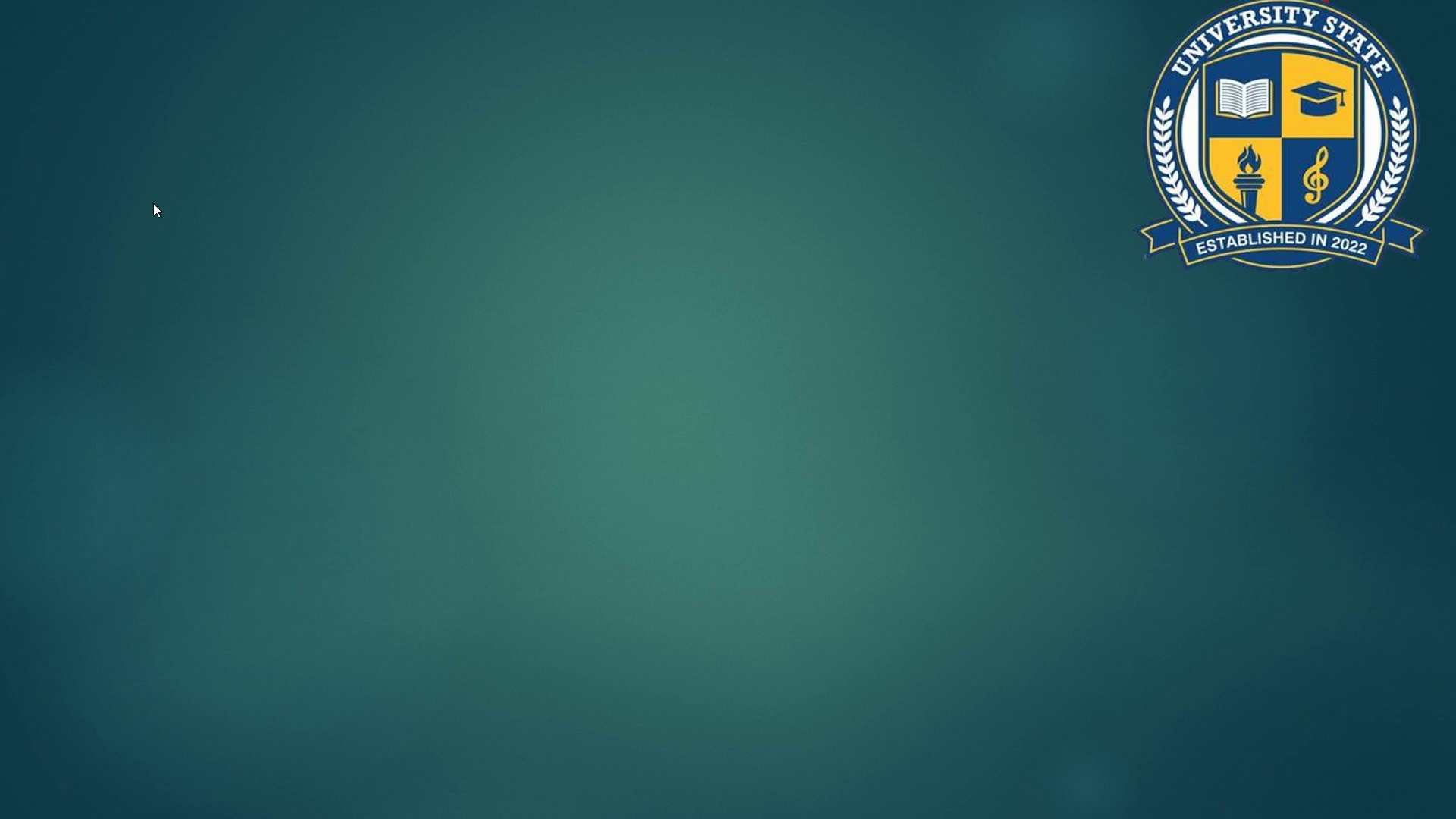 
key(ArrowRight)
 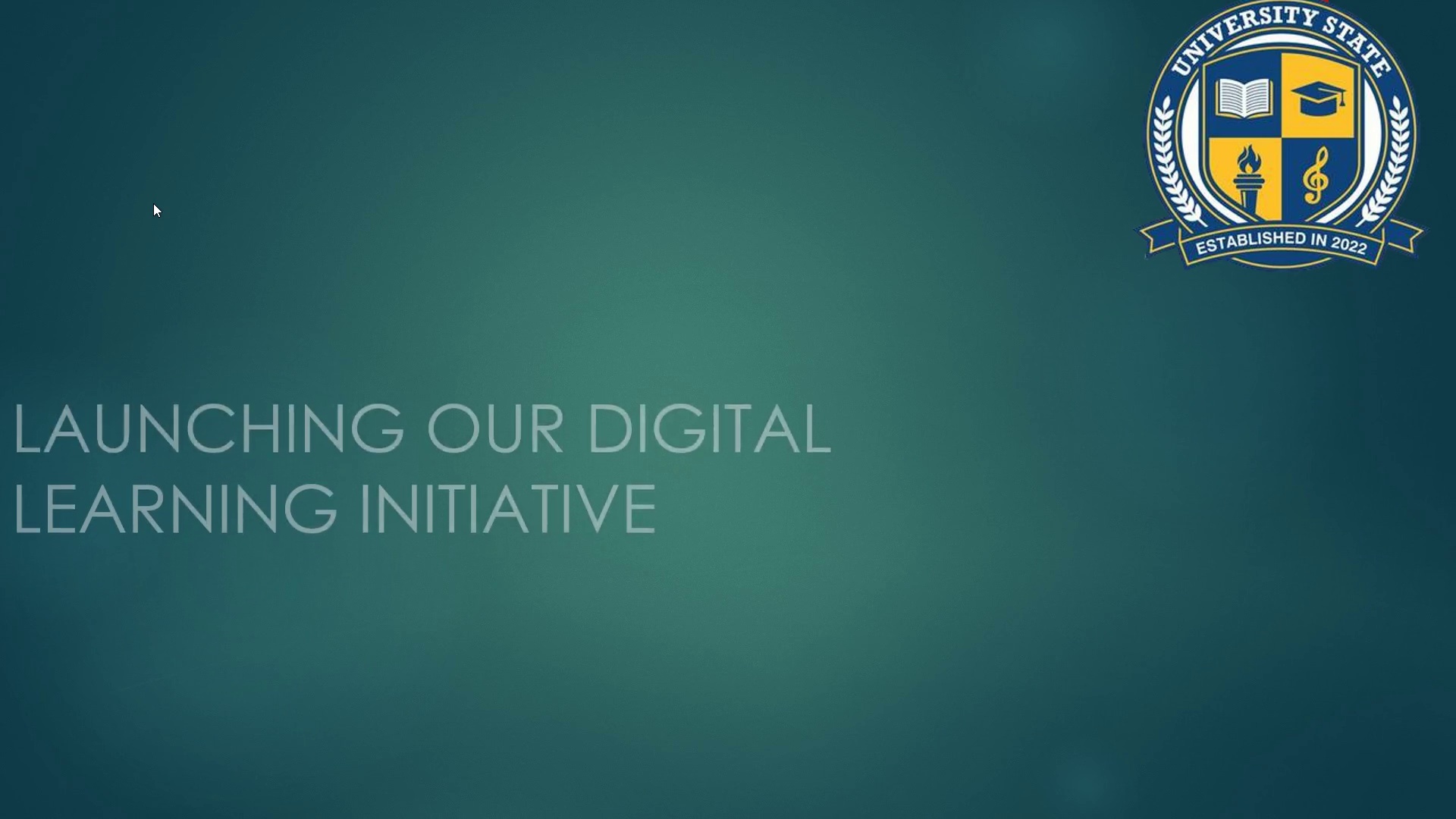 
key(ArrowRight)
 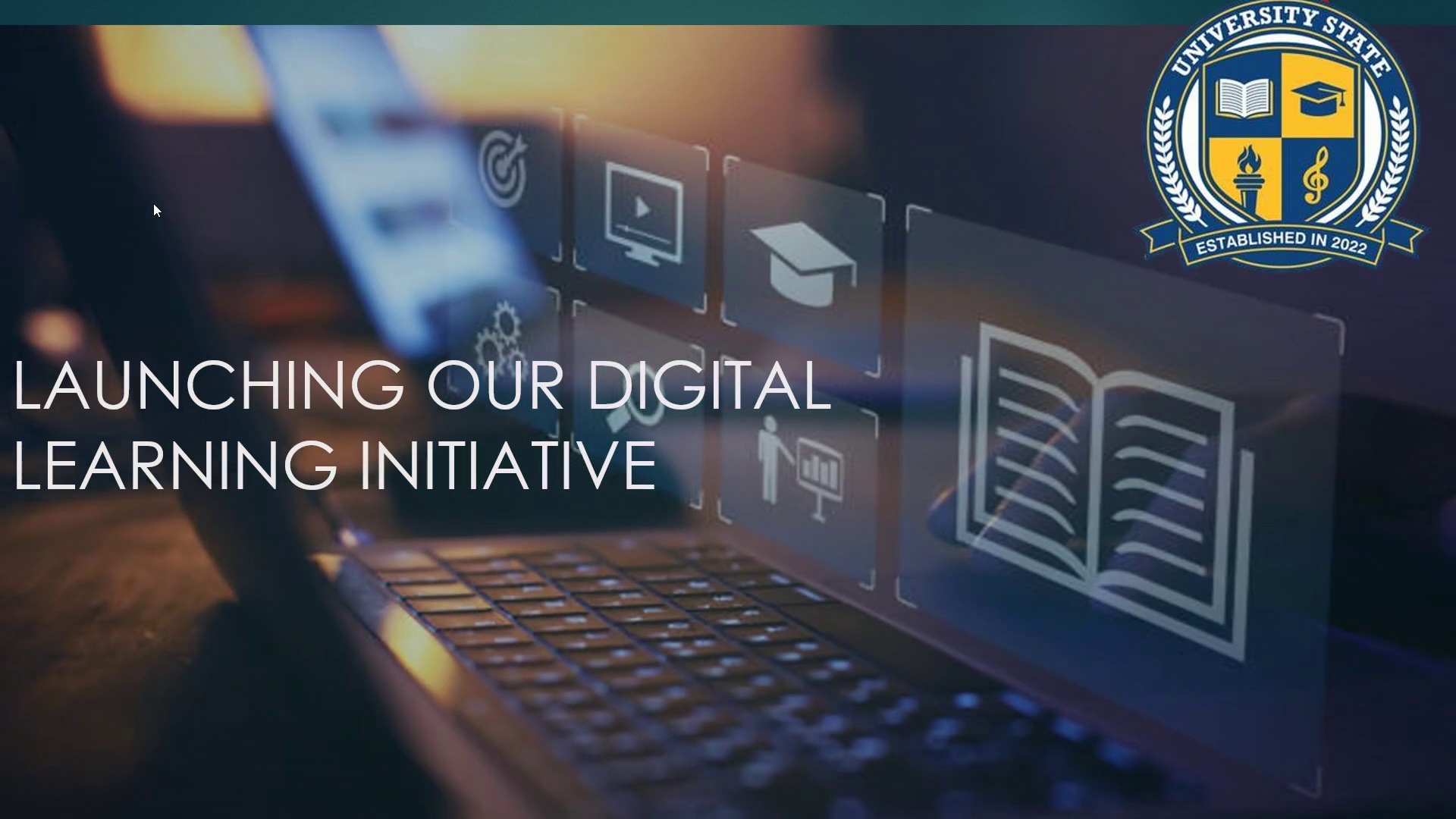 
key(ArrowRight)
 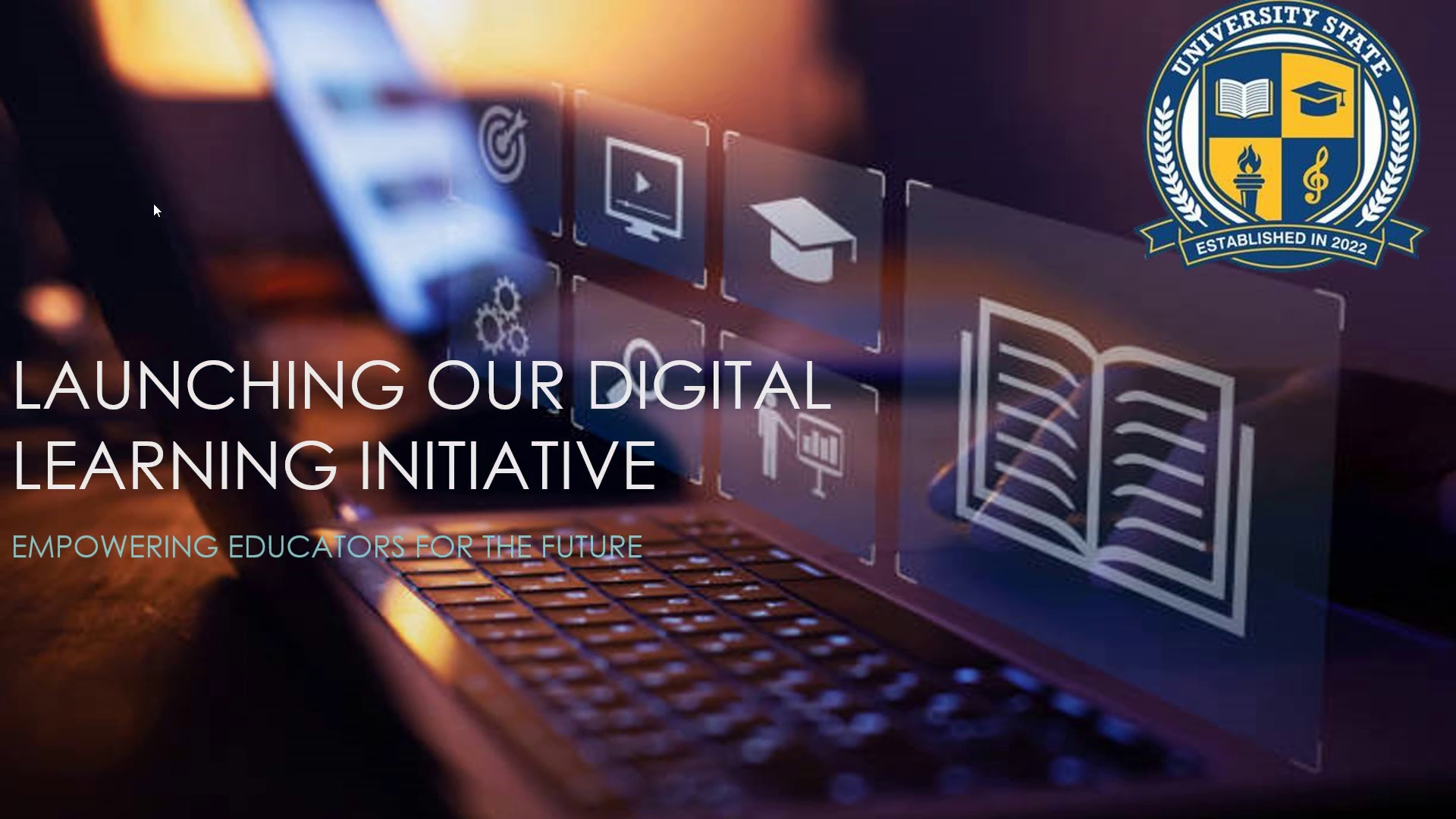 
key(ArrowRight)
 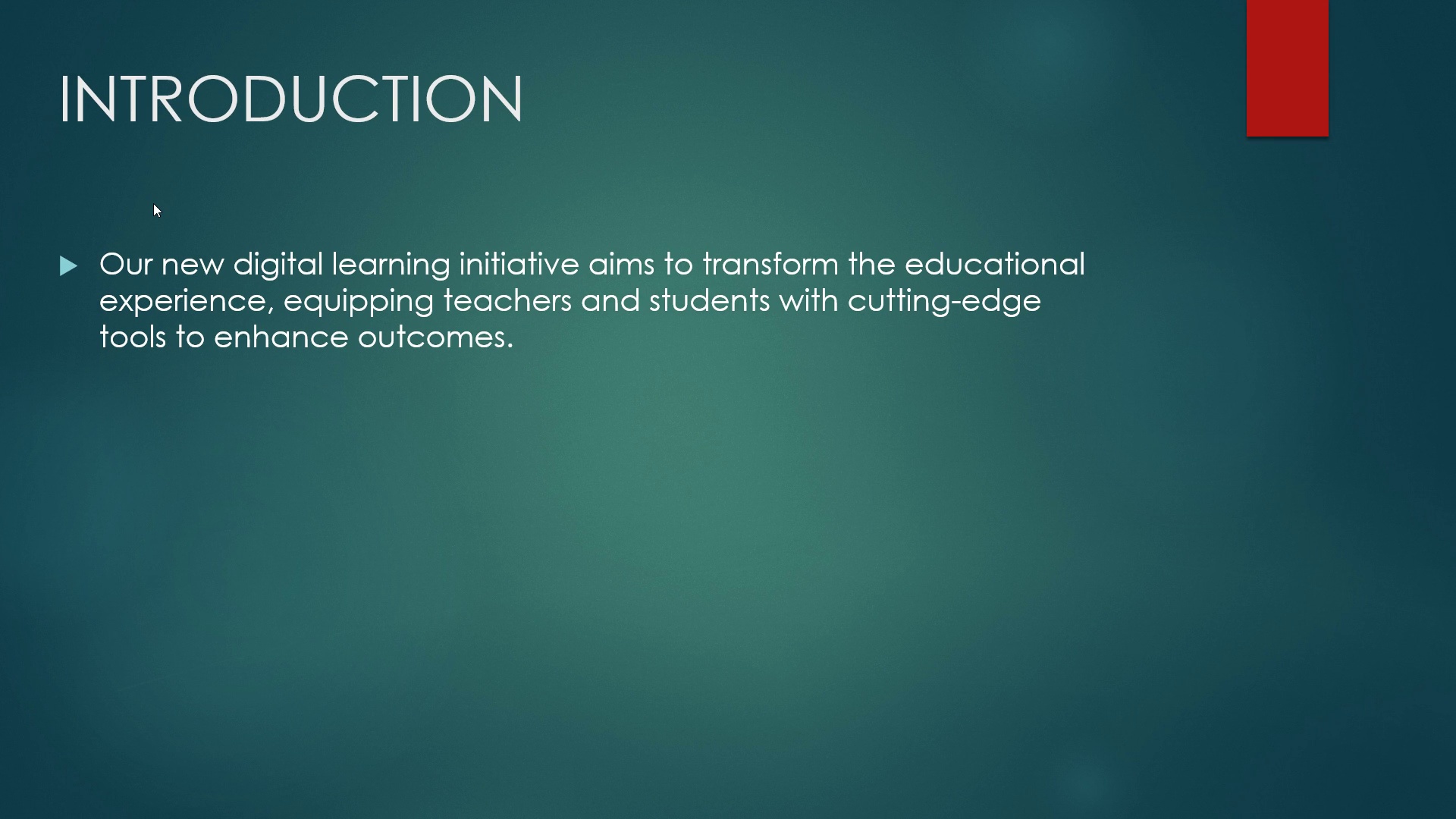 
key(ArrowRight)
 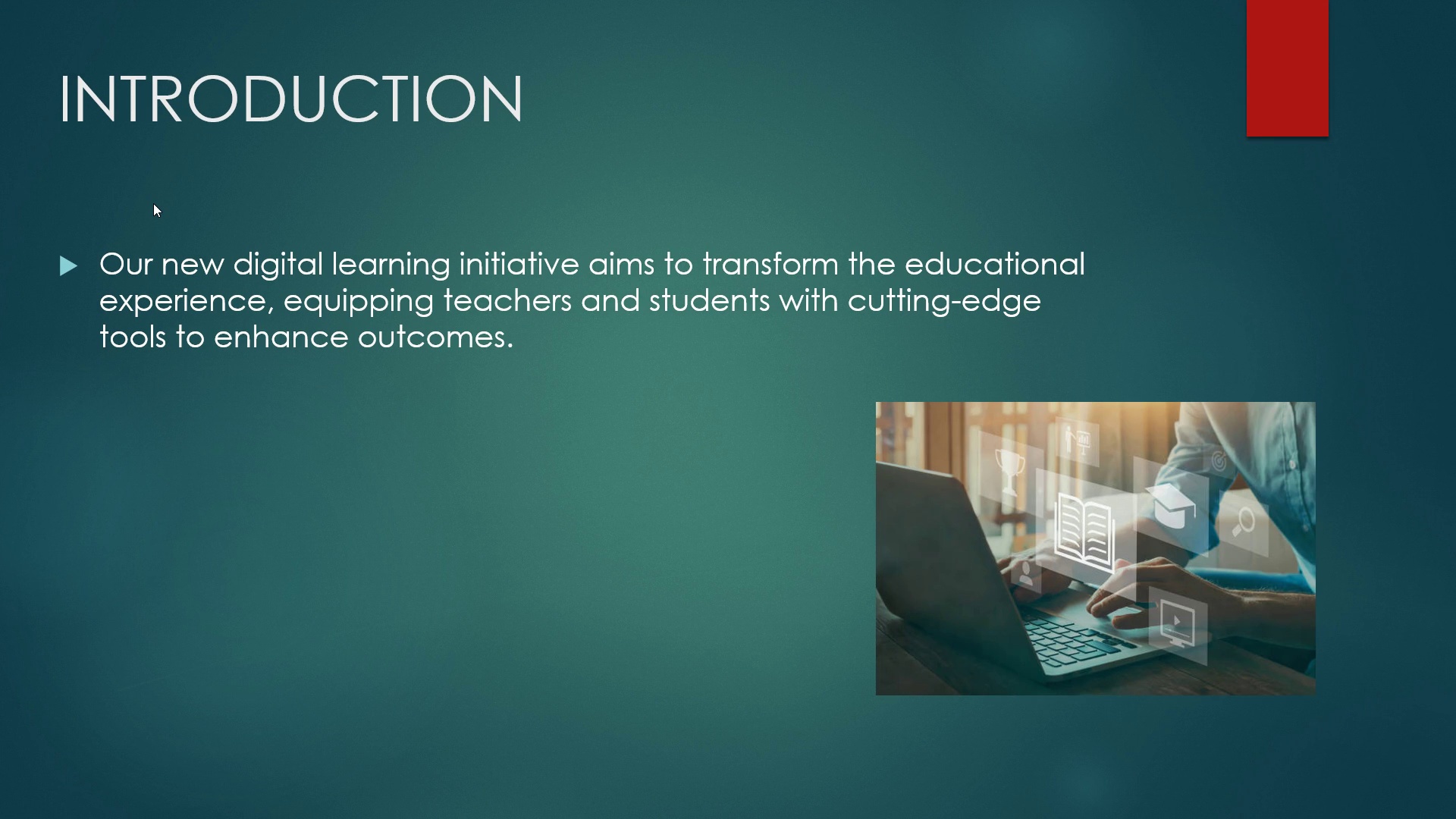 
key(ArrowRight)
 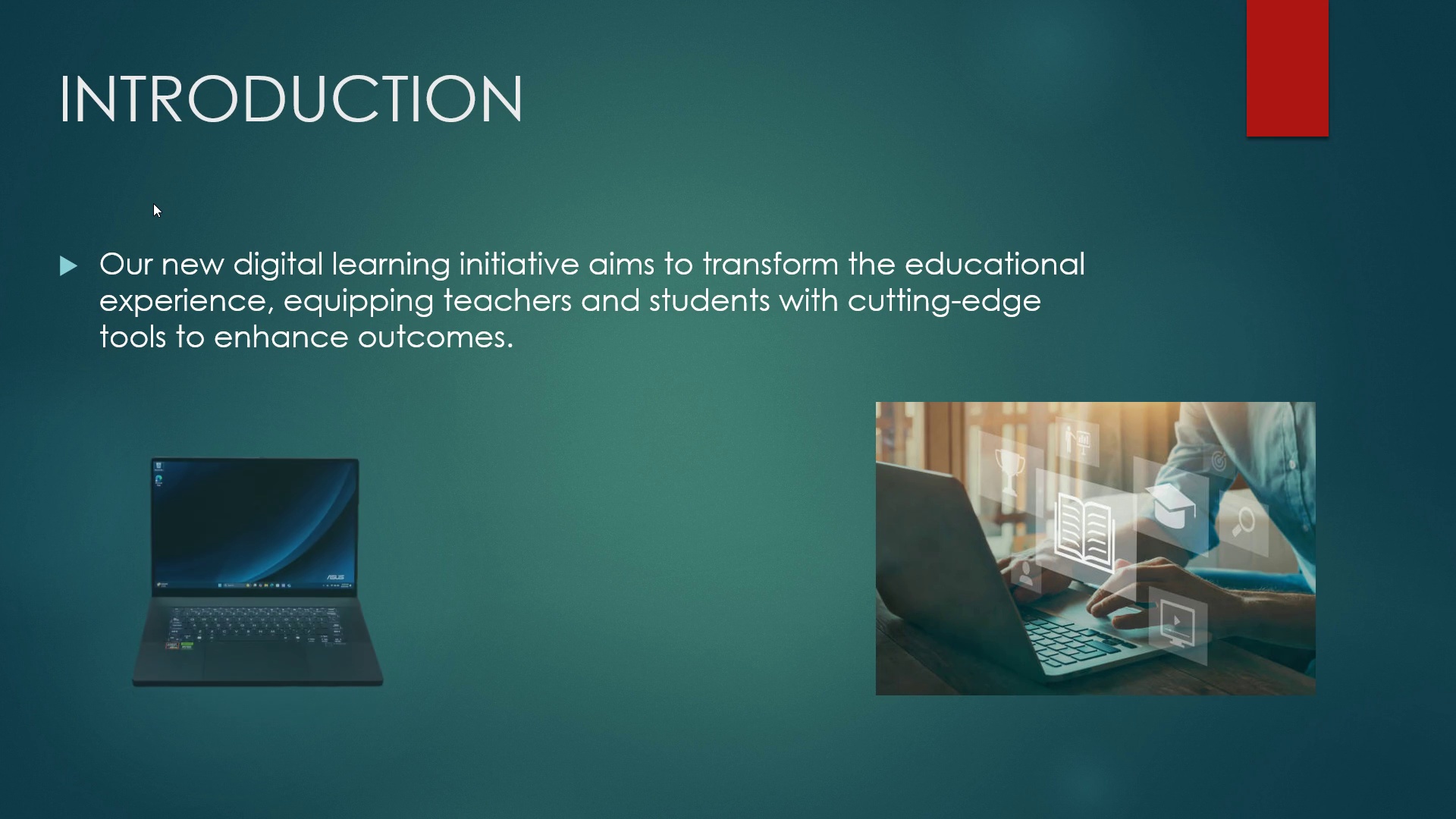 
key(ArrowRight)
 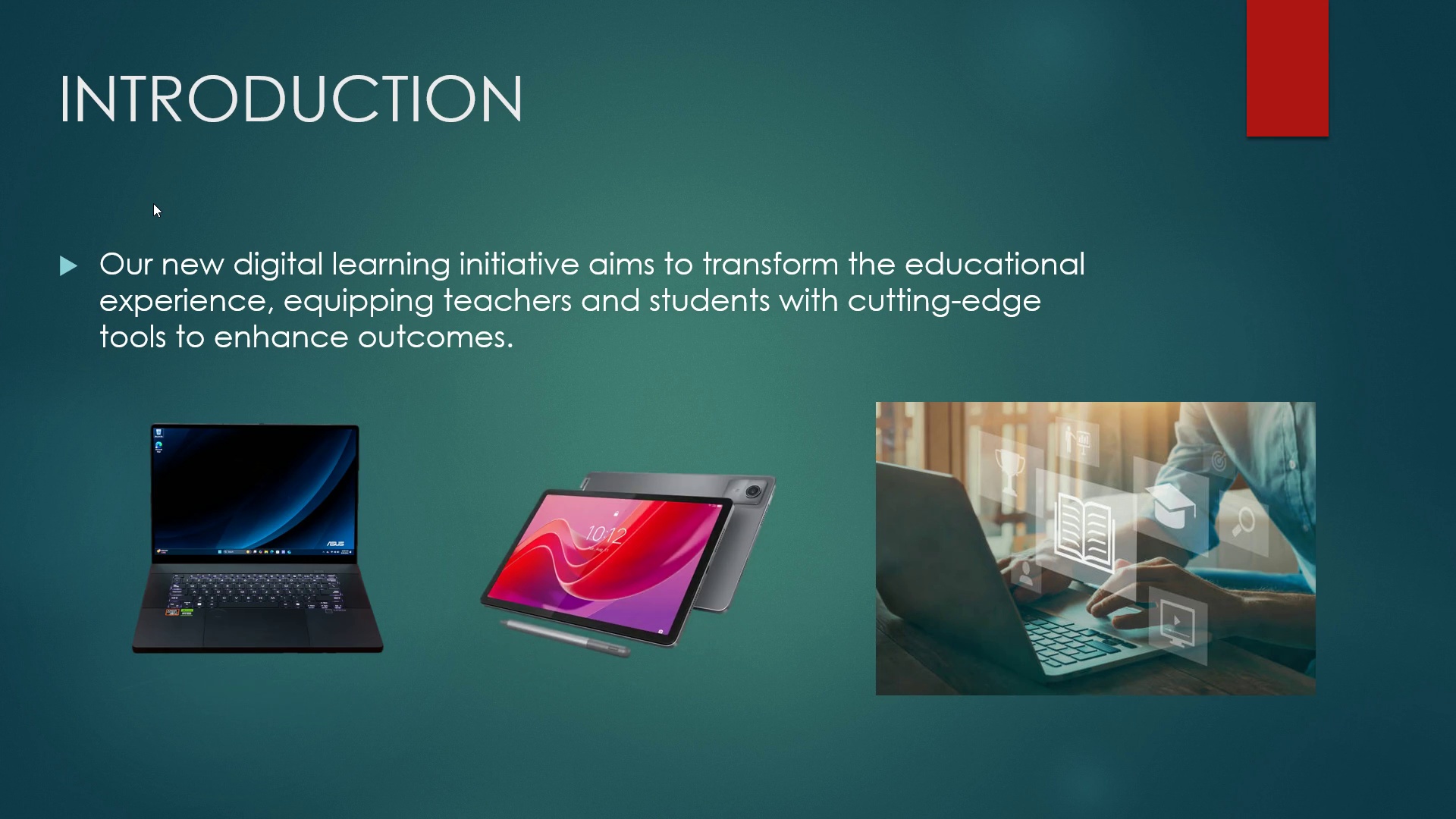 
key(ArrowRight)
 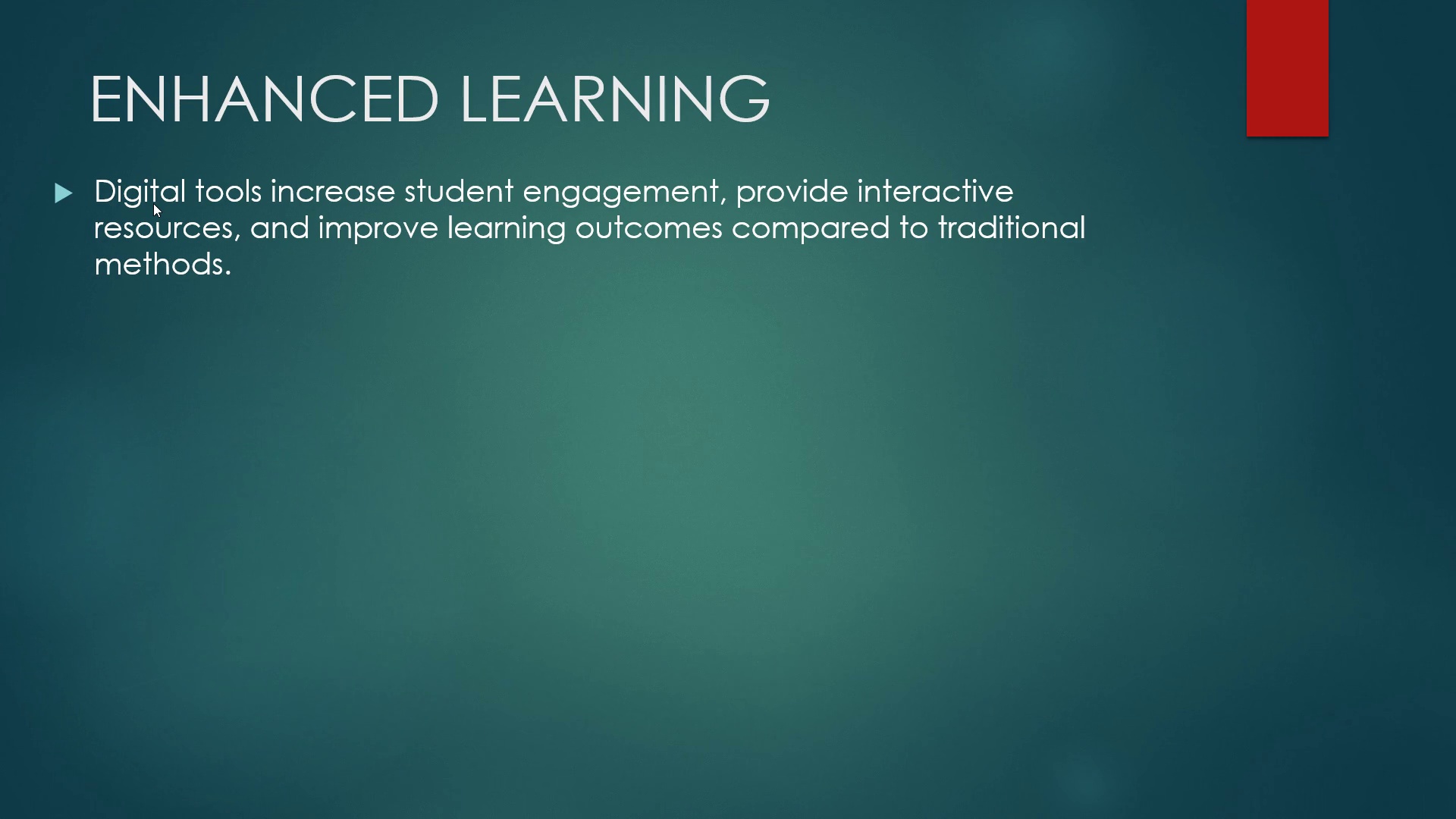 
key(ArrowRight)
 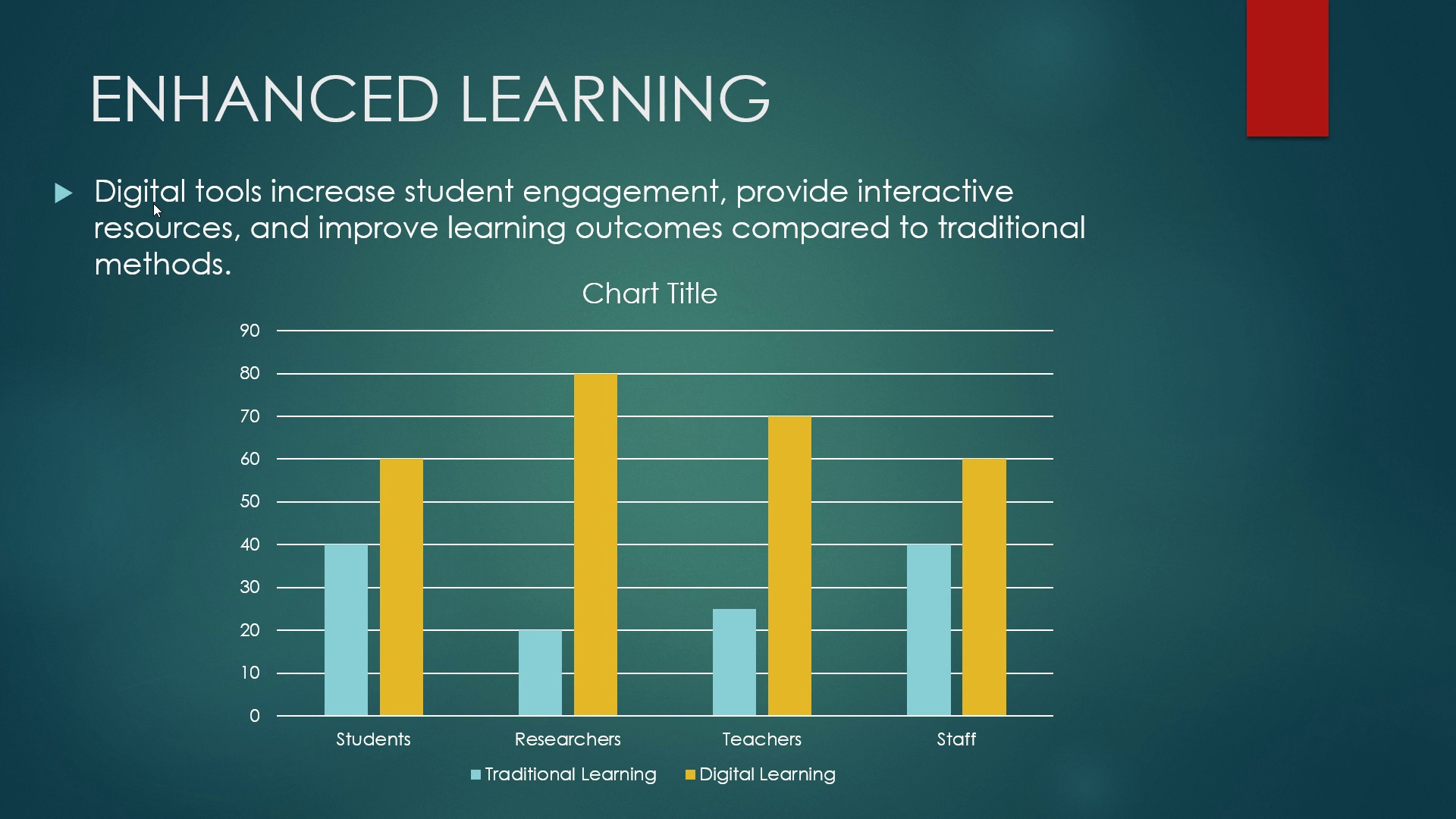 
key(ArrowRight)
 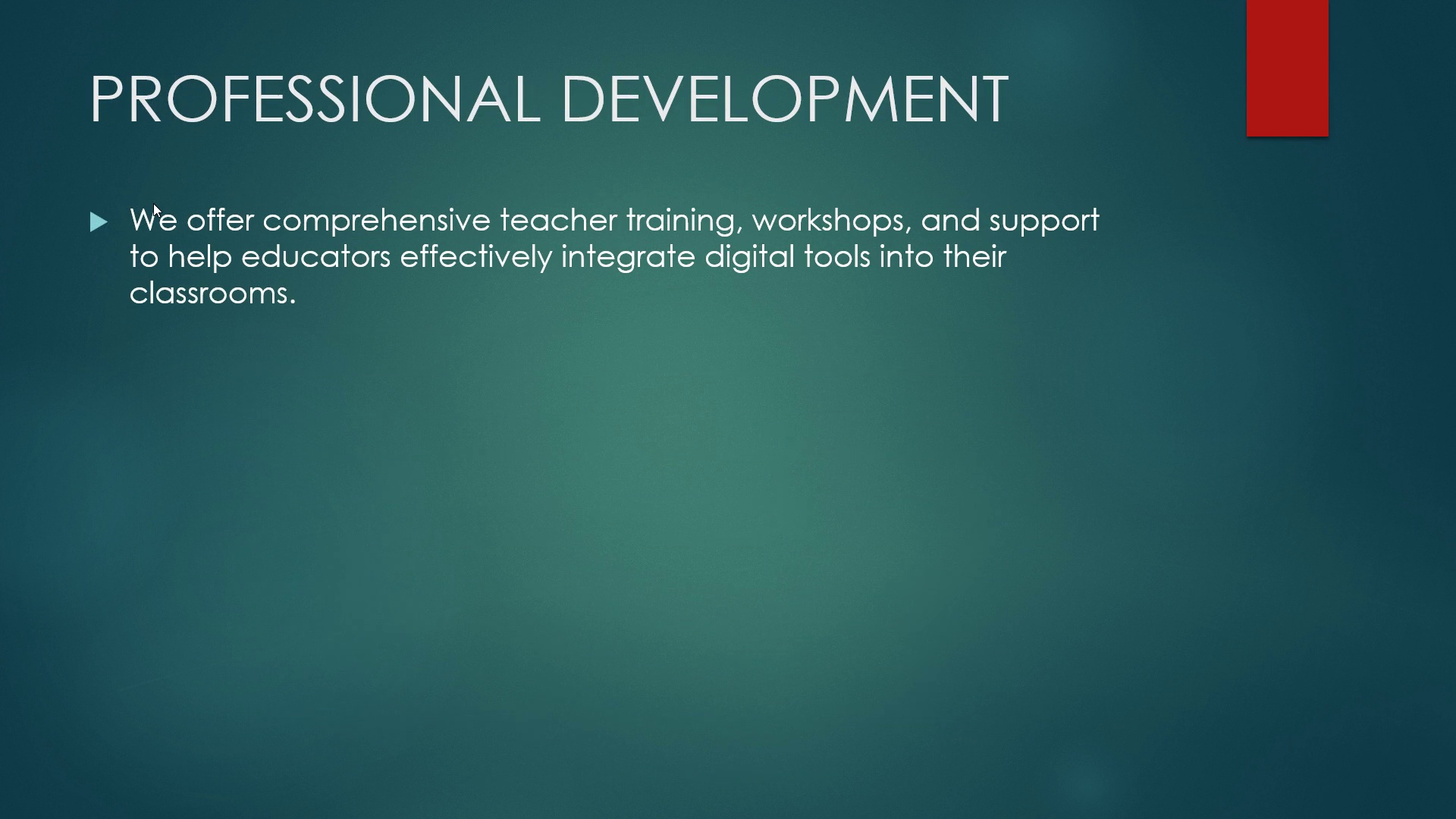 
key(ArrowRight)
 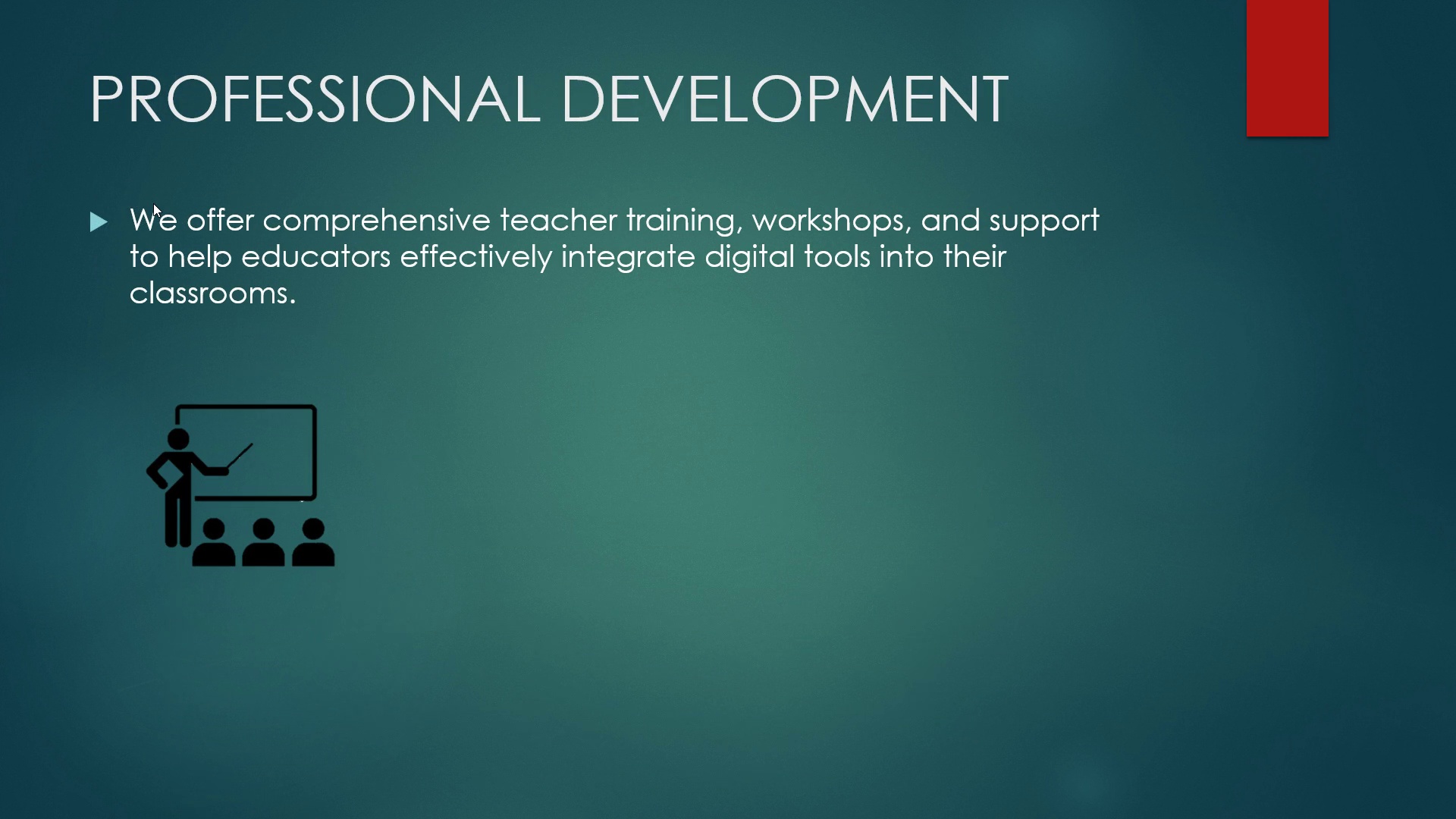 
key(ArrowRight)
 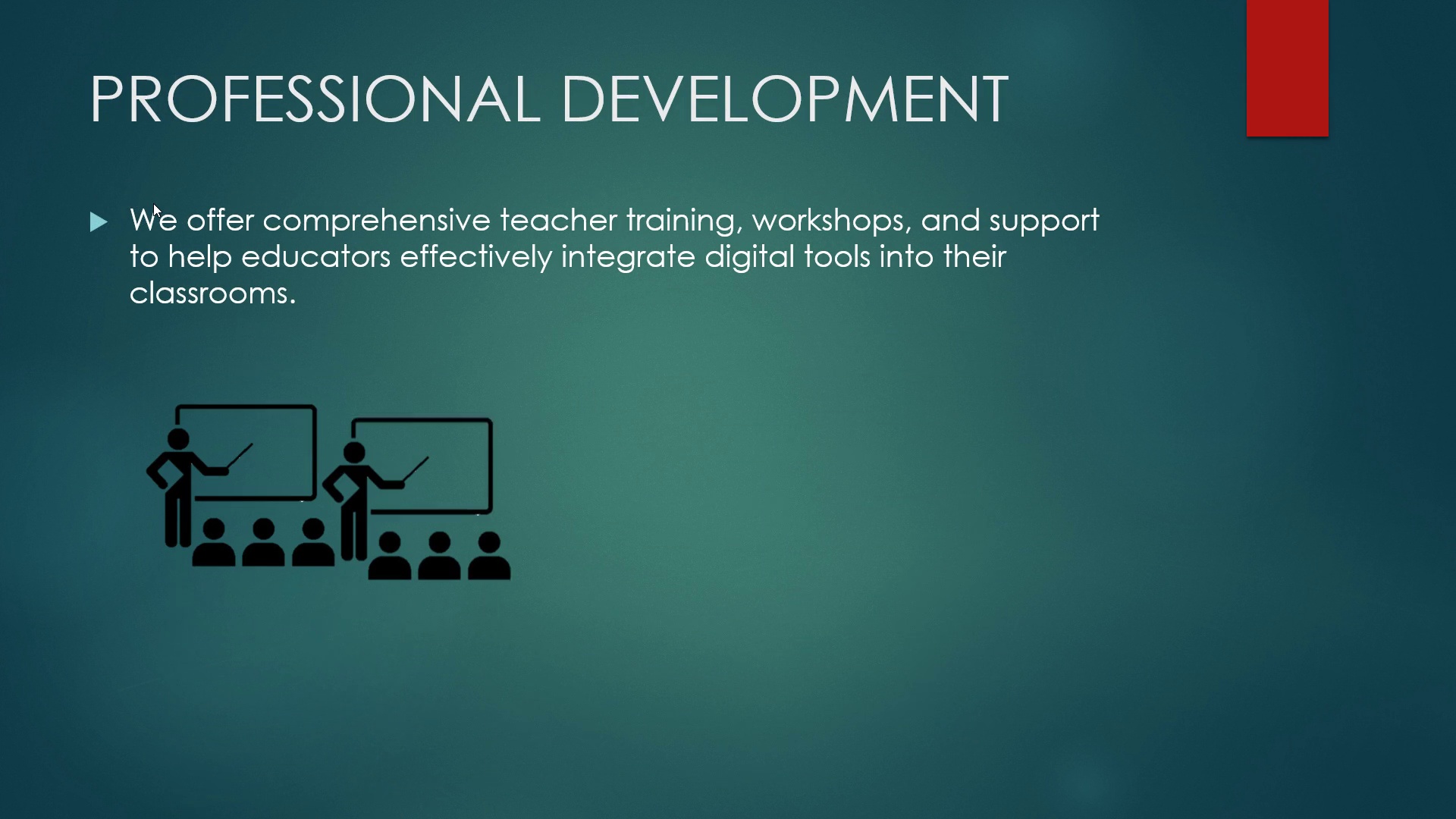 
key(ArrowRight)
 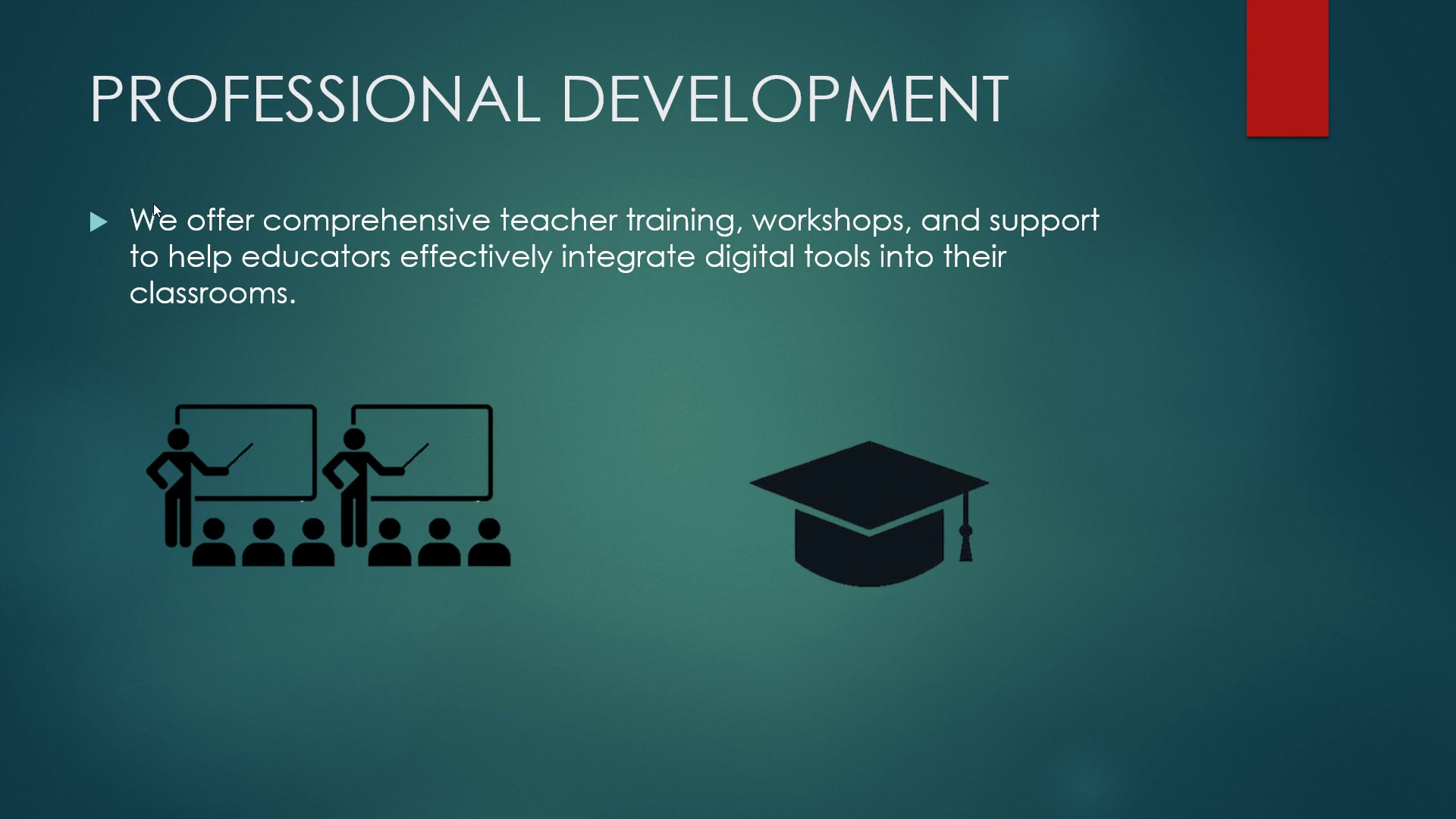 
key(ArrowRight)
 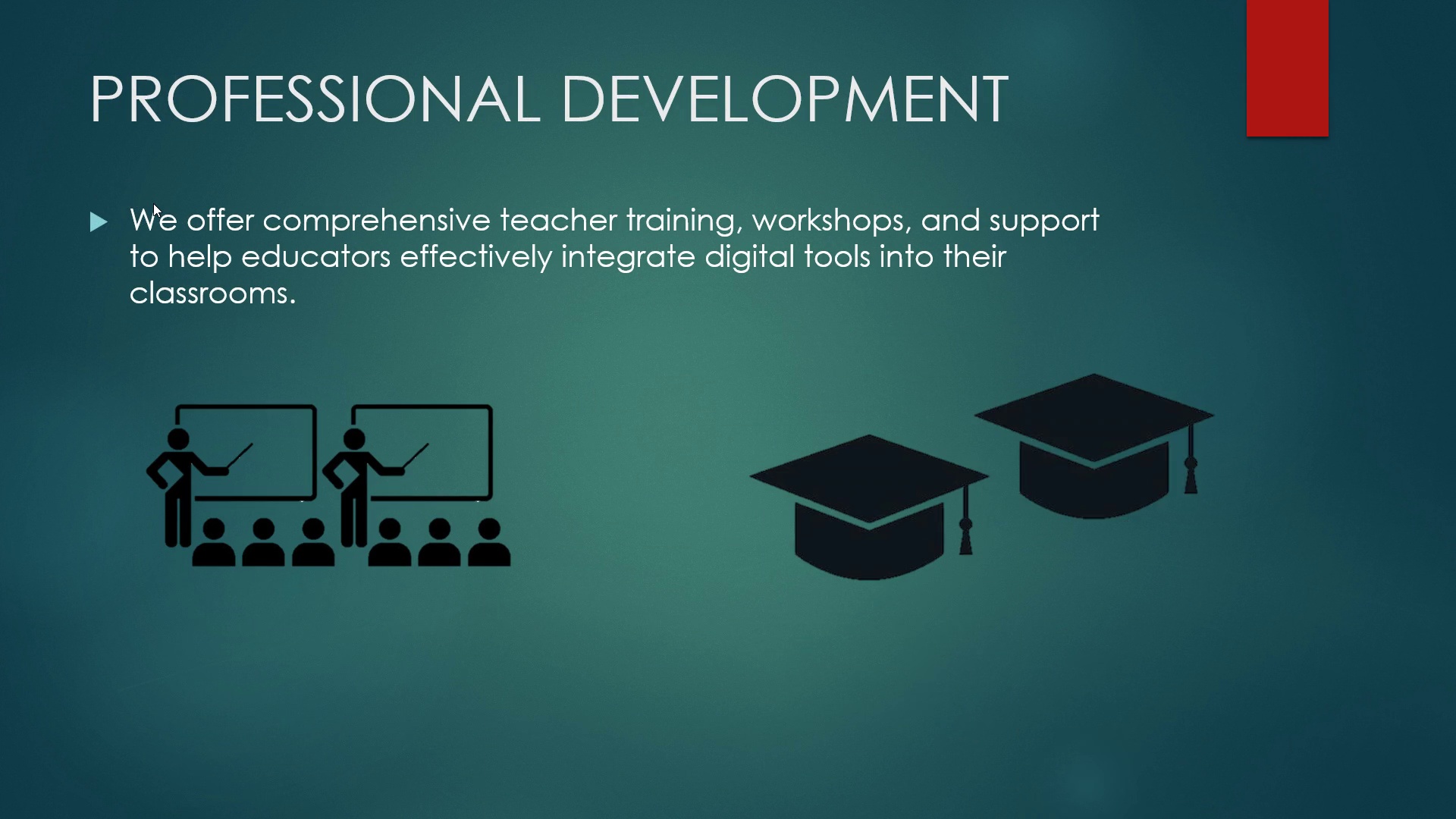 
key(ArrowRight)
 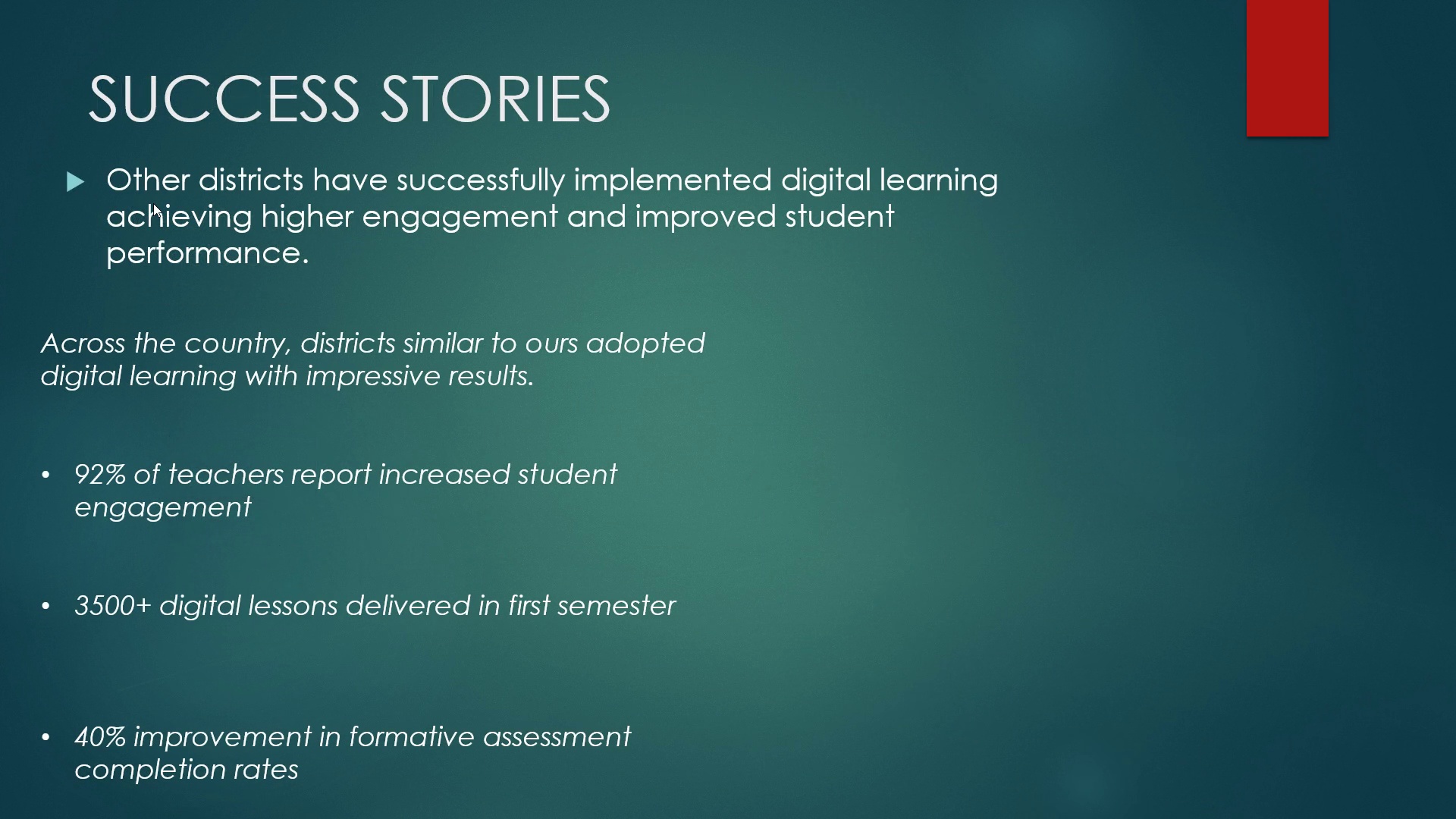 
key(ArrowRight)
 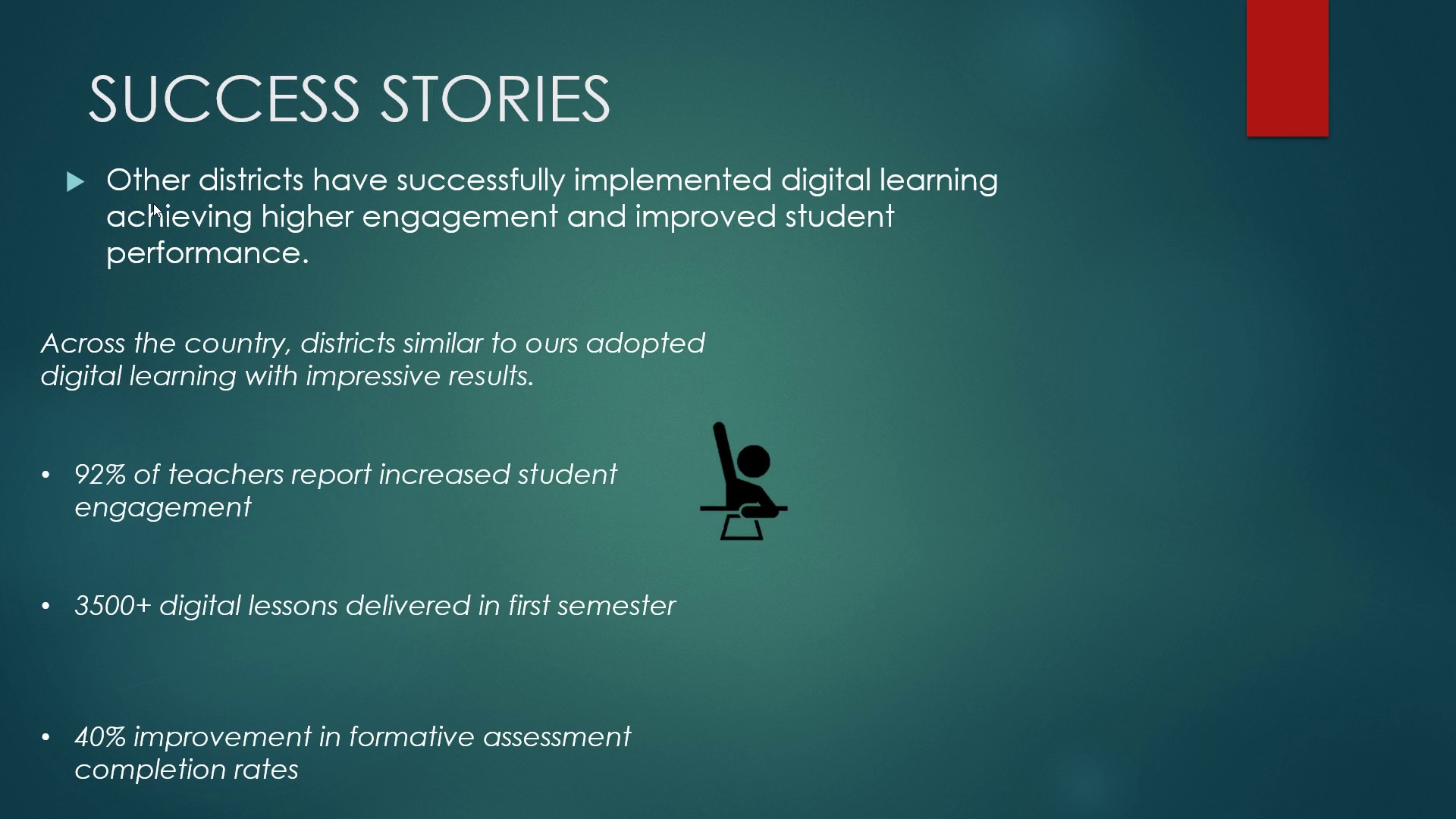 
key(ArrowRight)
 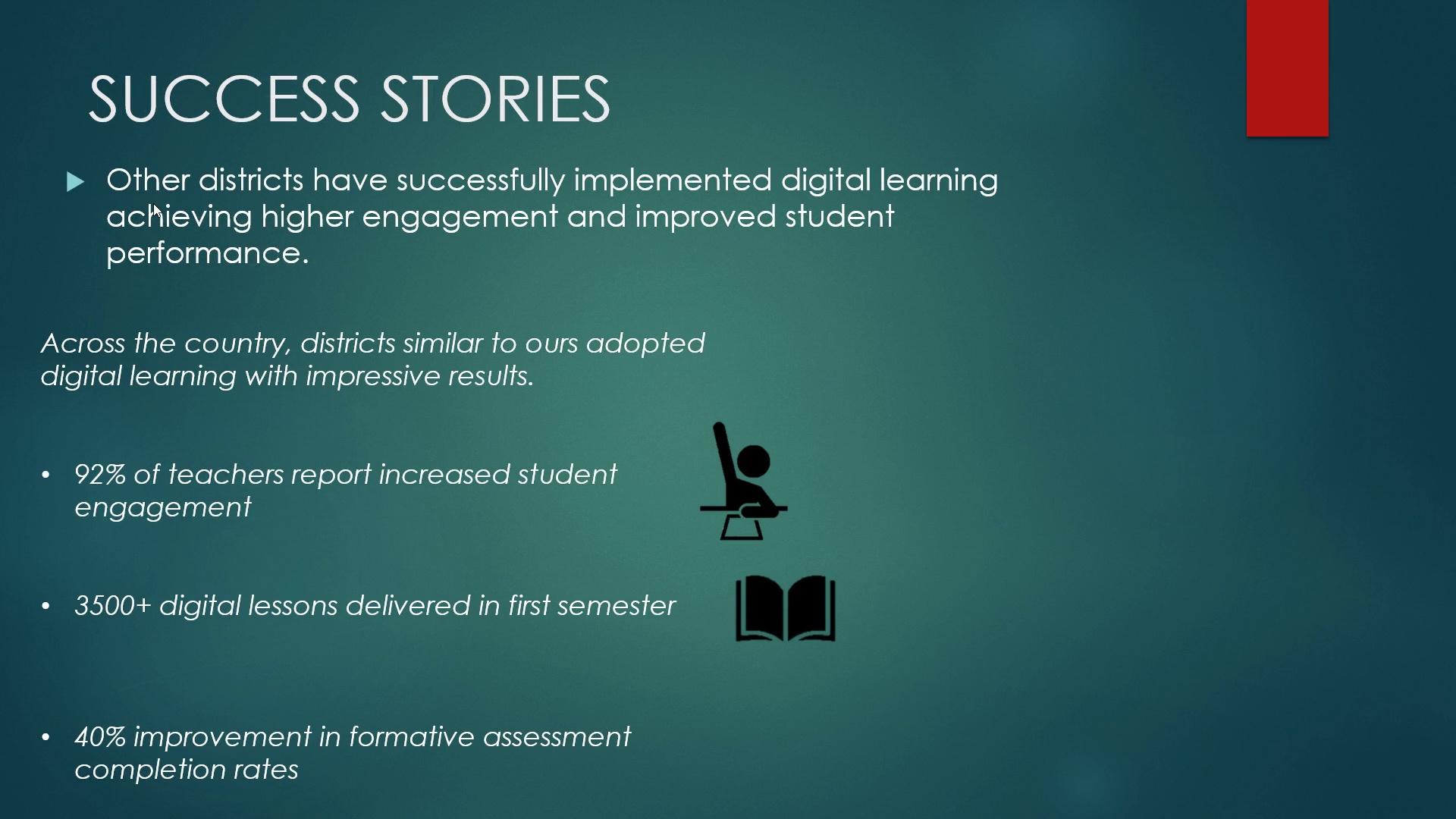 
key(ArrowRight)
 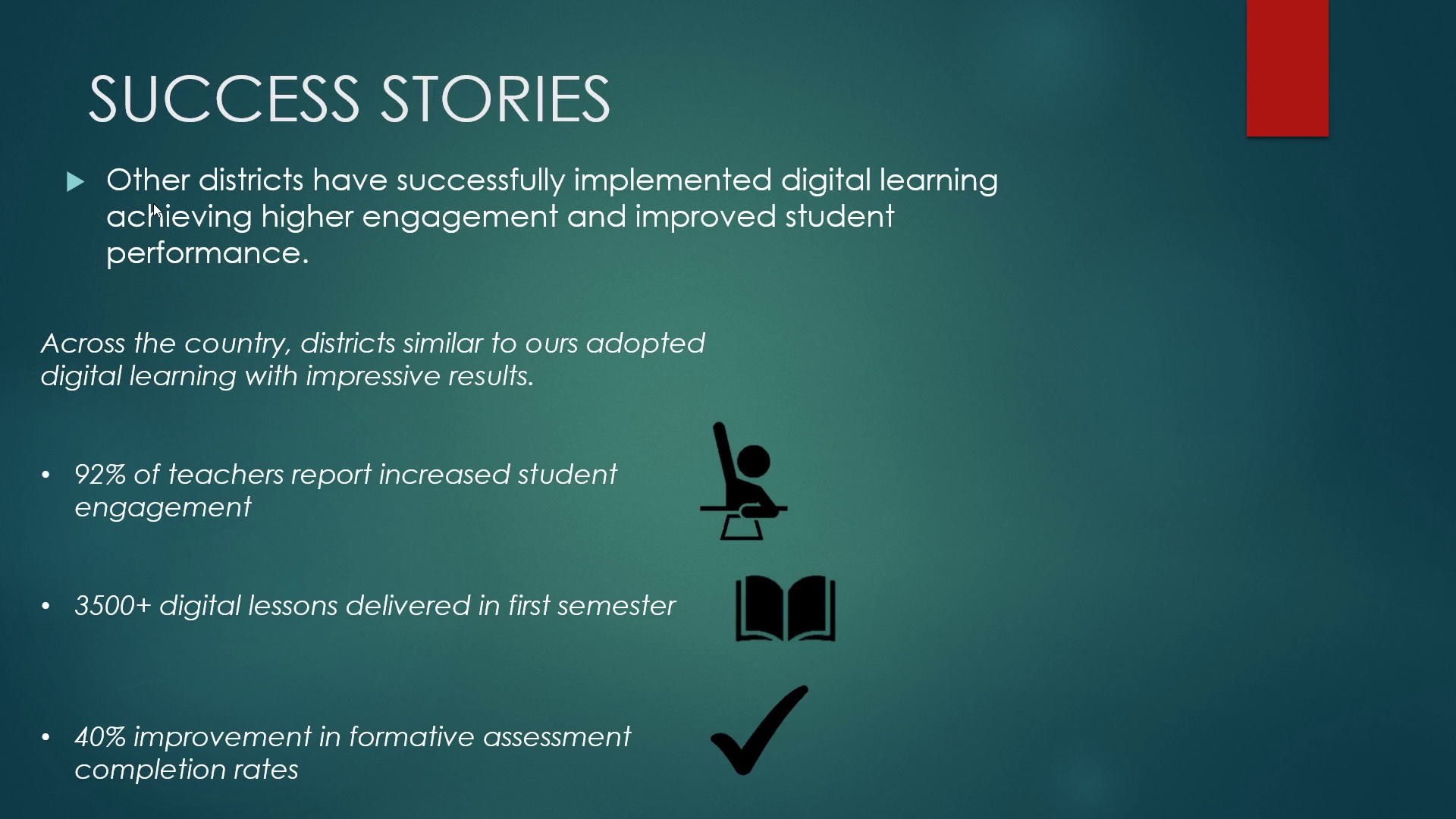 
key(ArrowRight)
 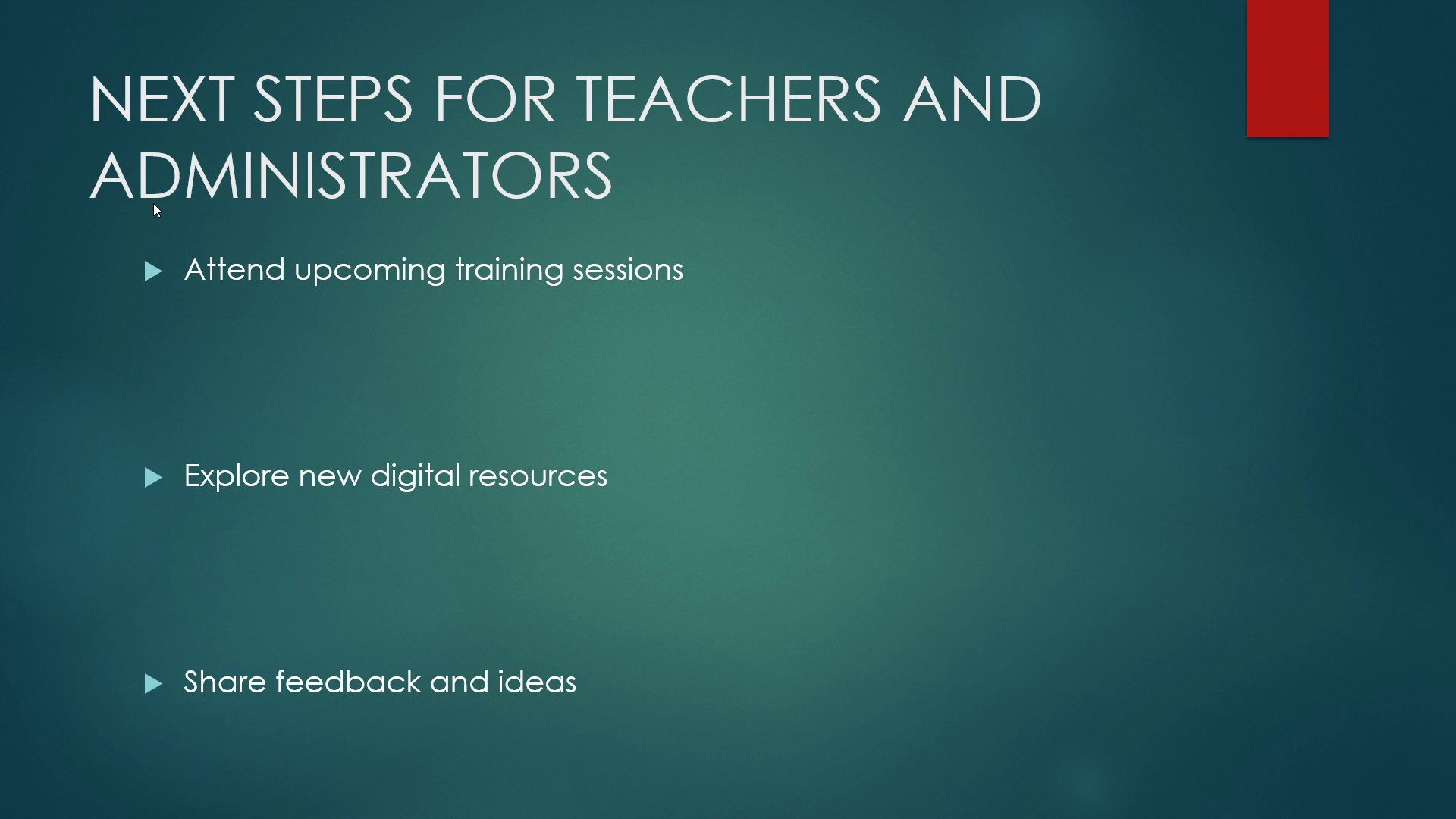 
key(ArrowRight)
 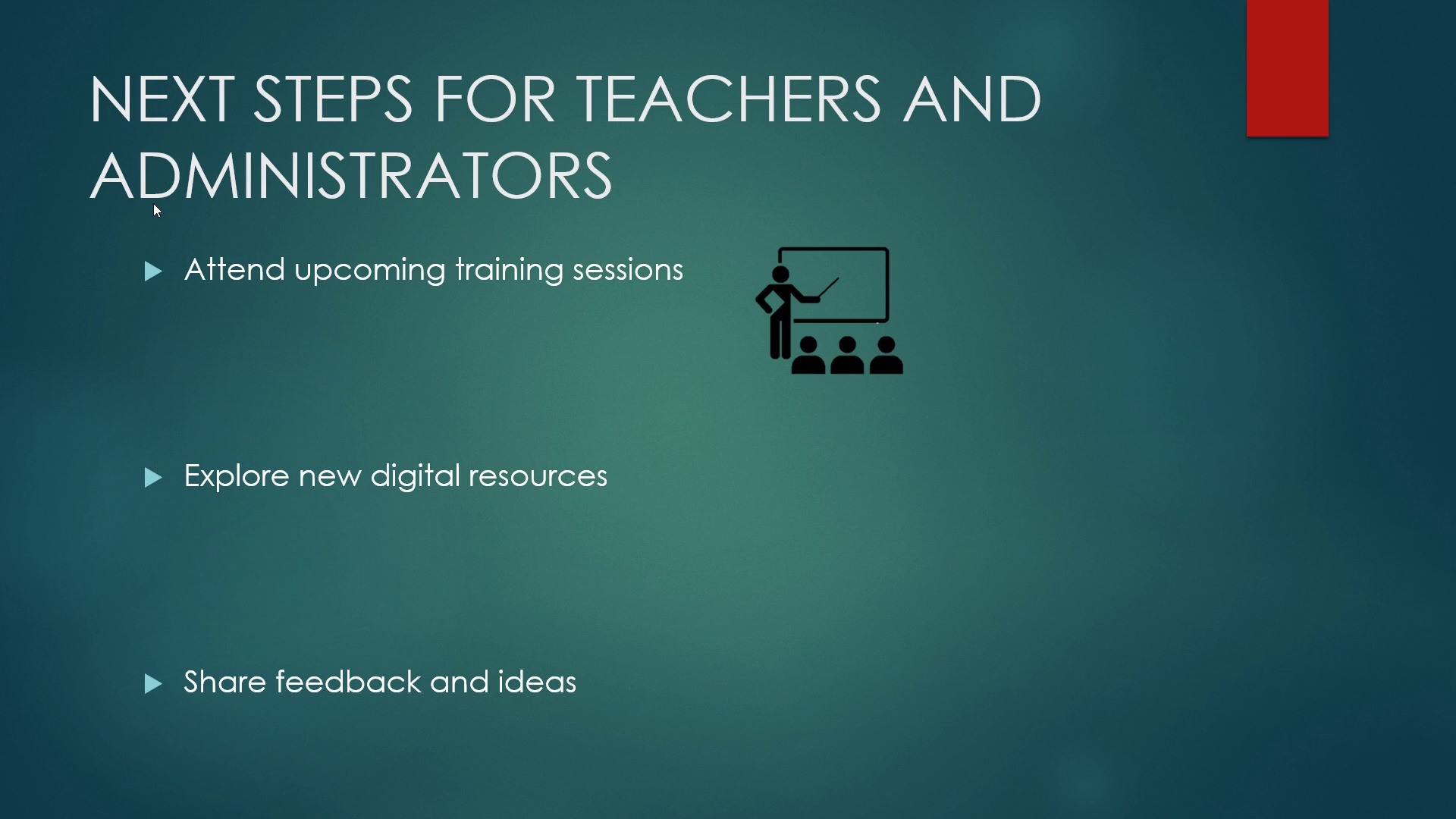 
key(ArrowRight)
 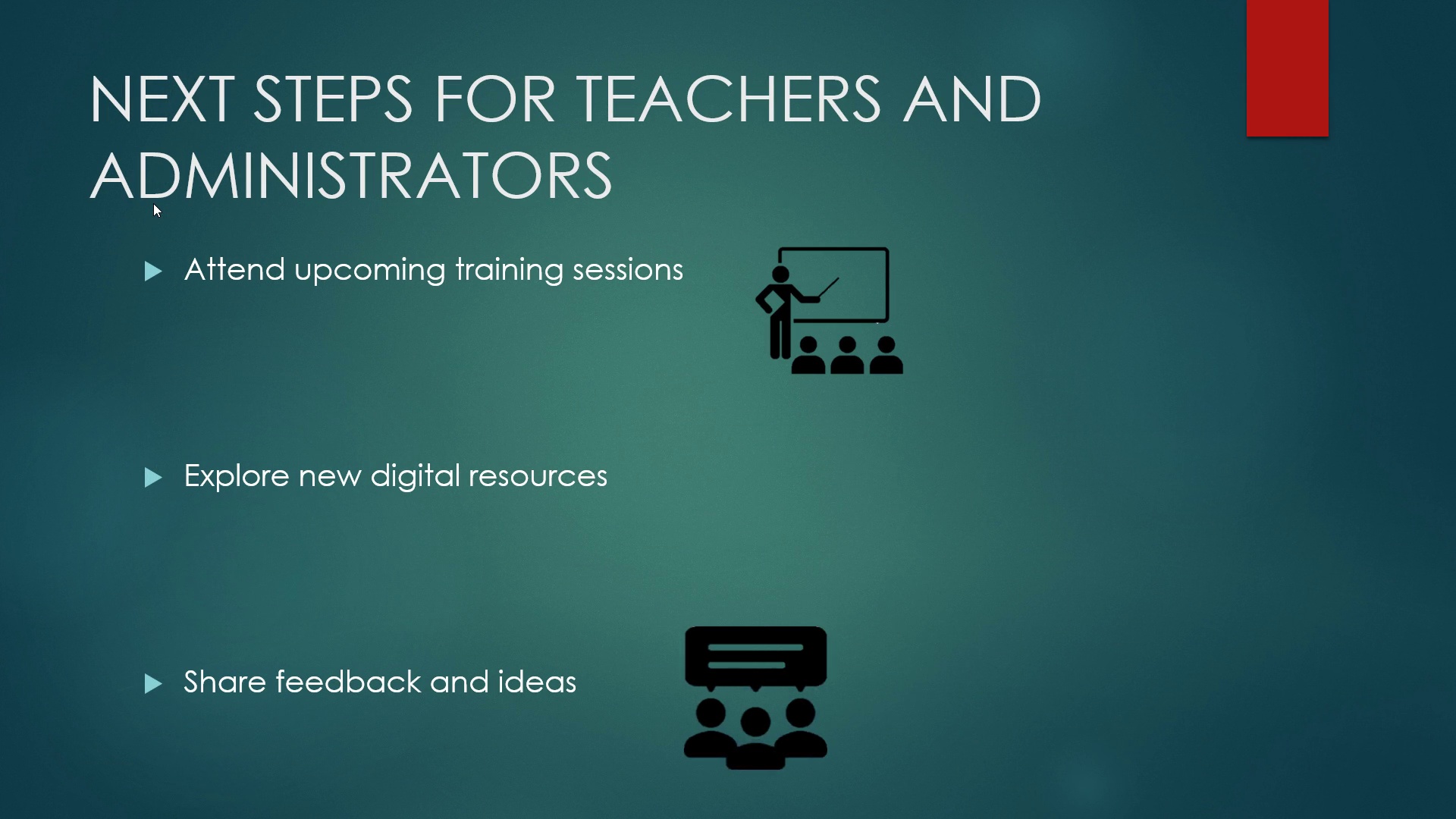 
key(ArrowRight)
 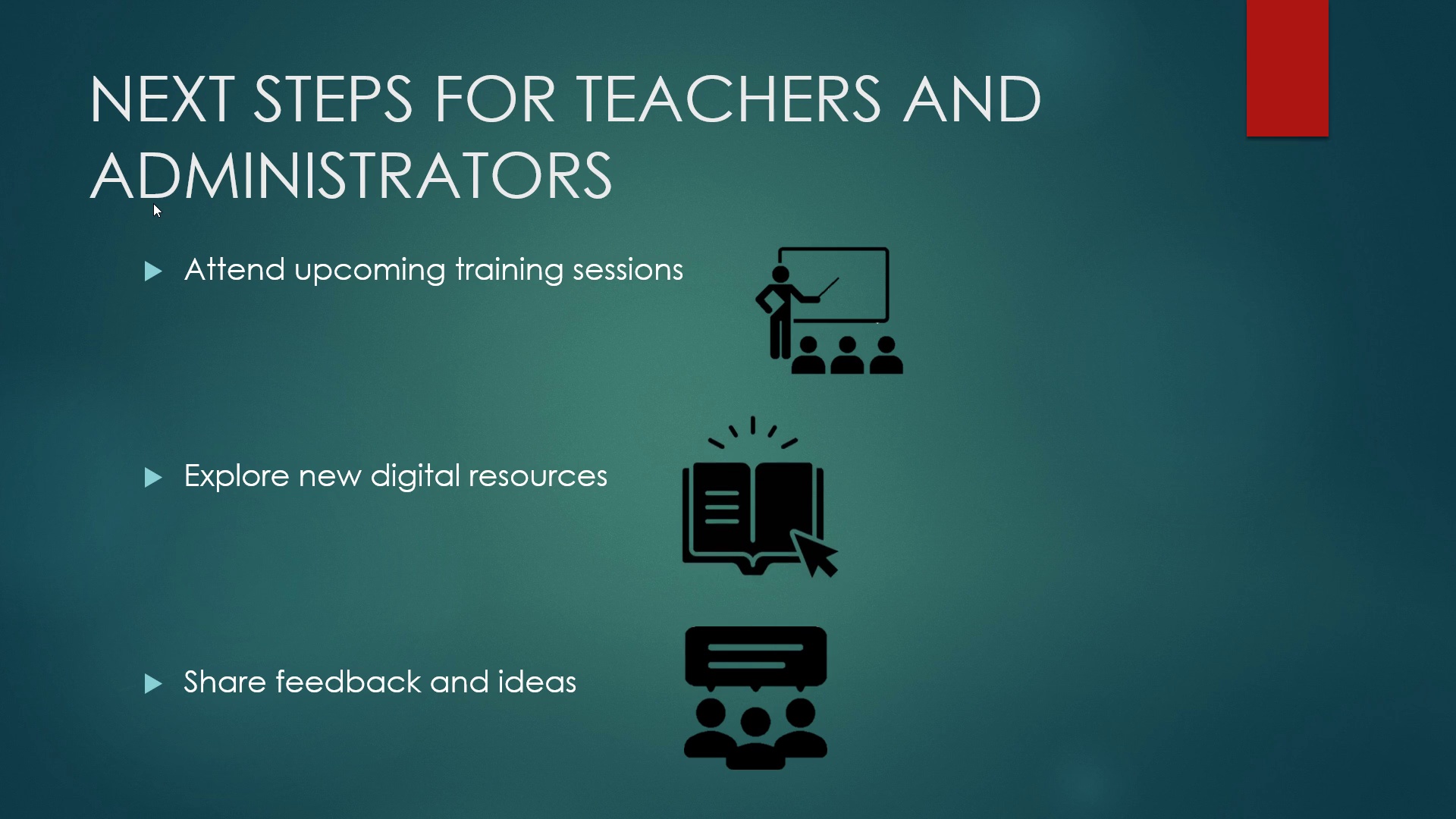 
key(ArrowRight)
 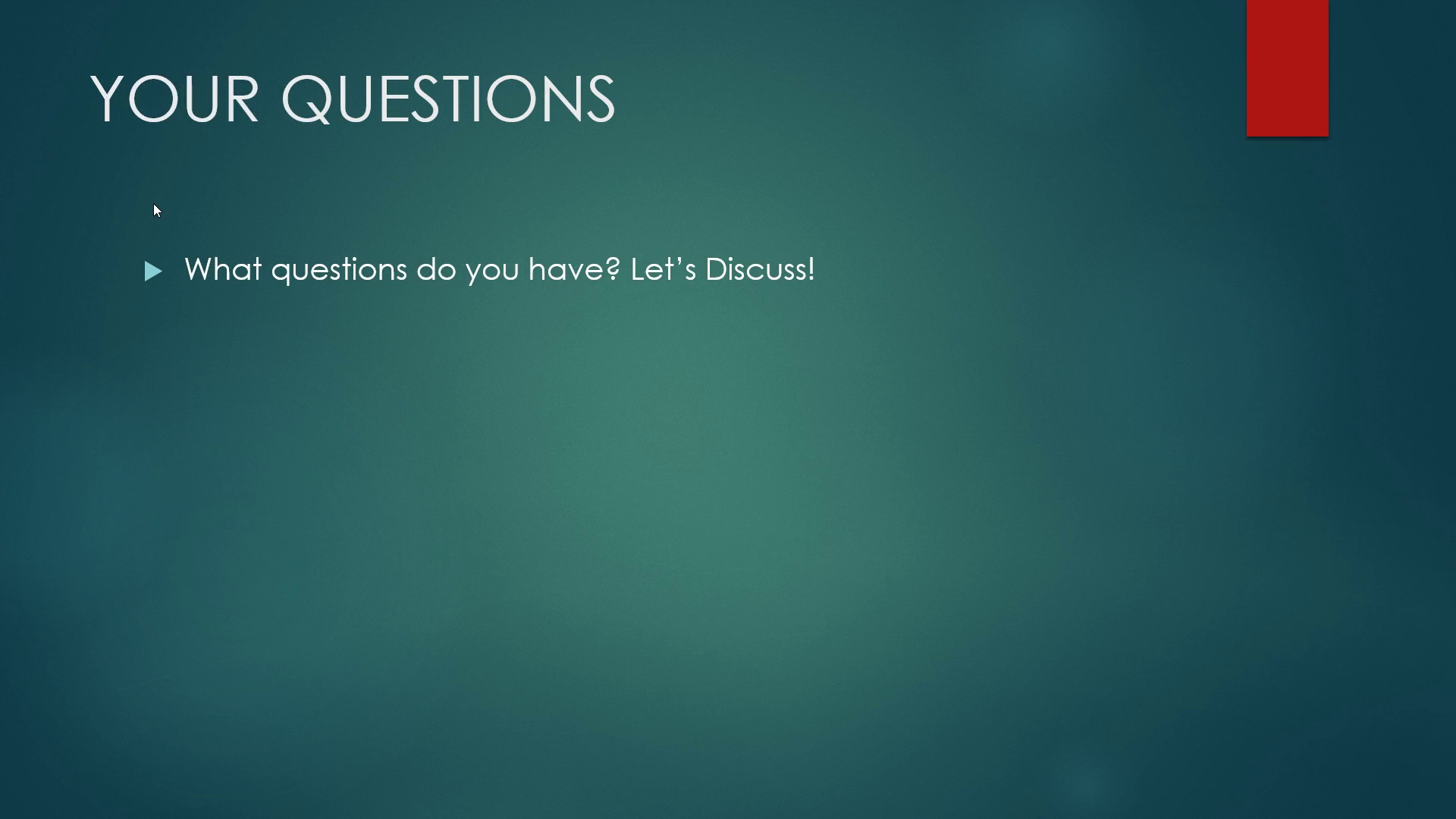 
key(ArrowDown)
 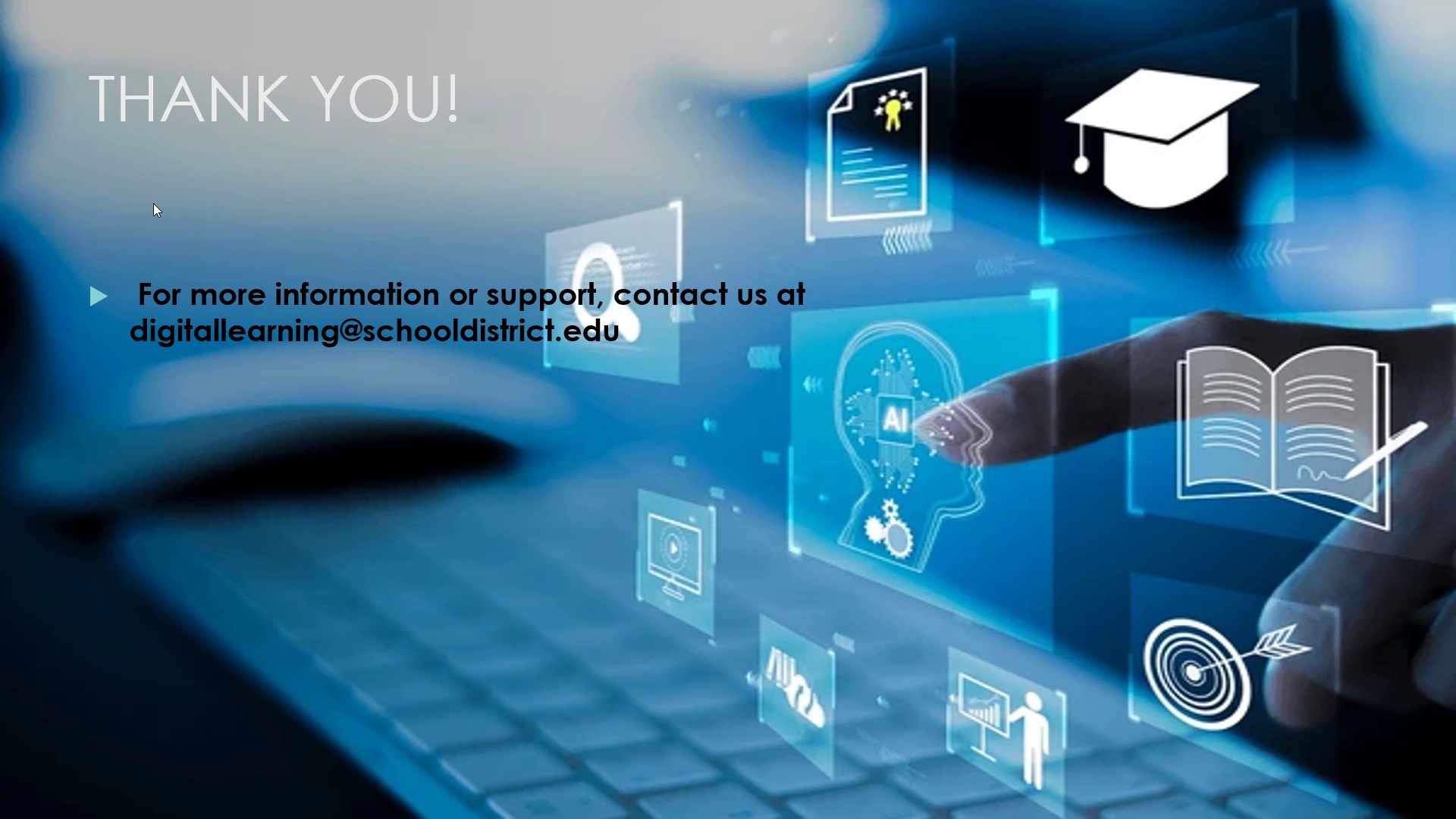 
key(ArrowRight)
 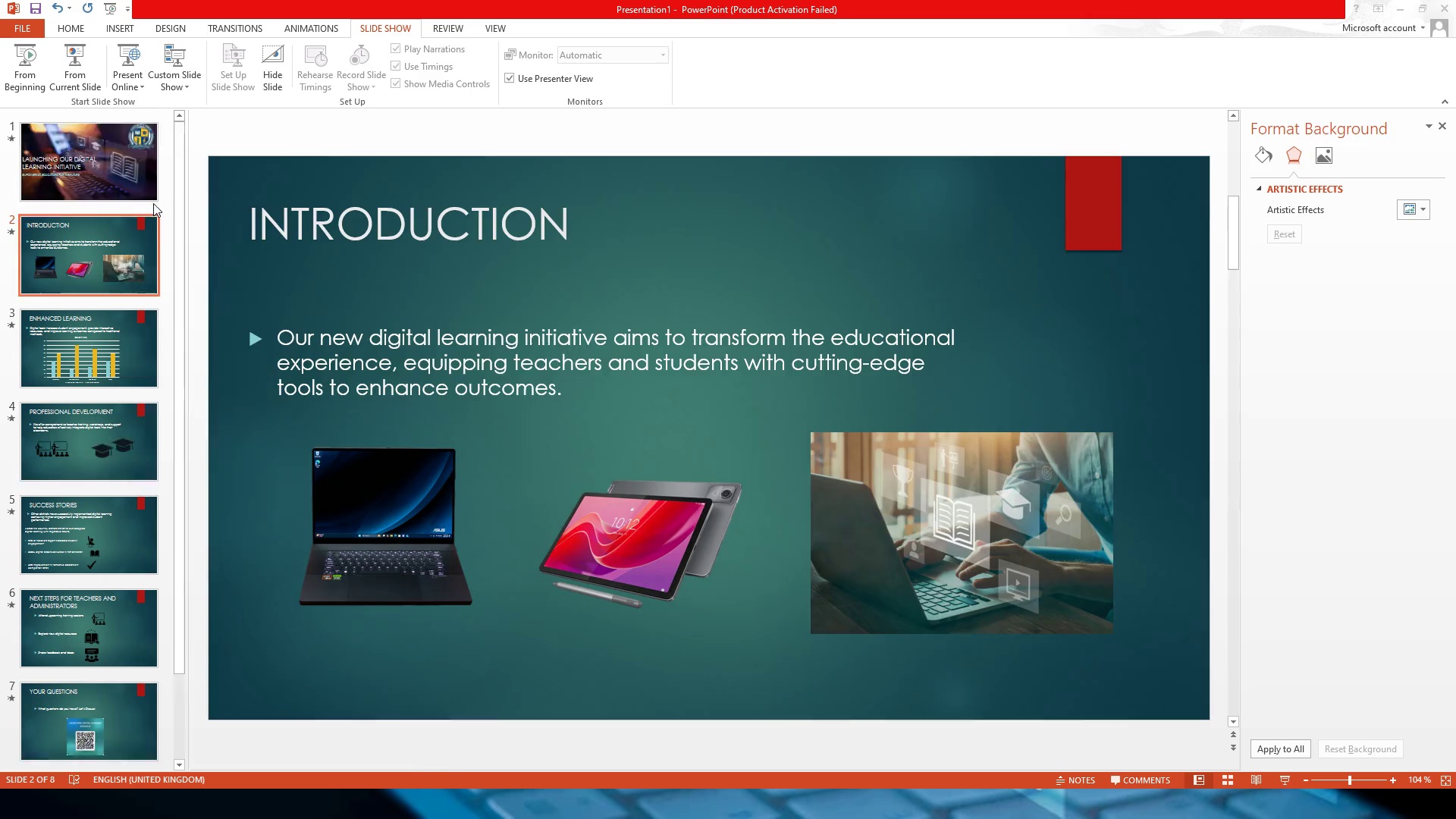 
key(Escape)
 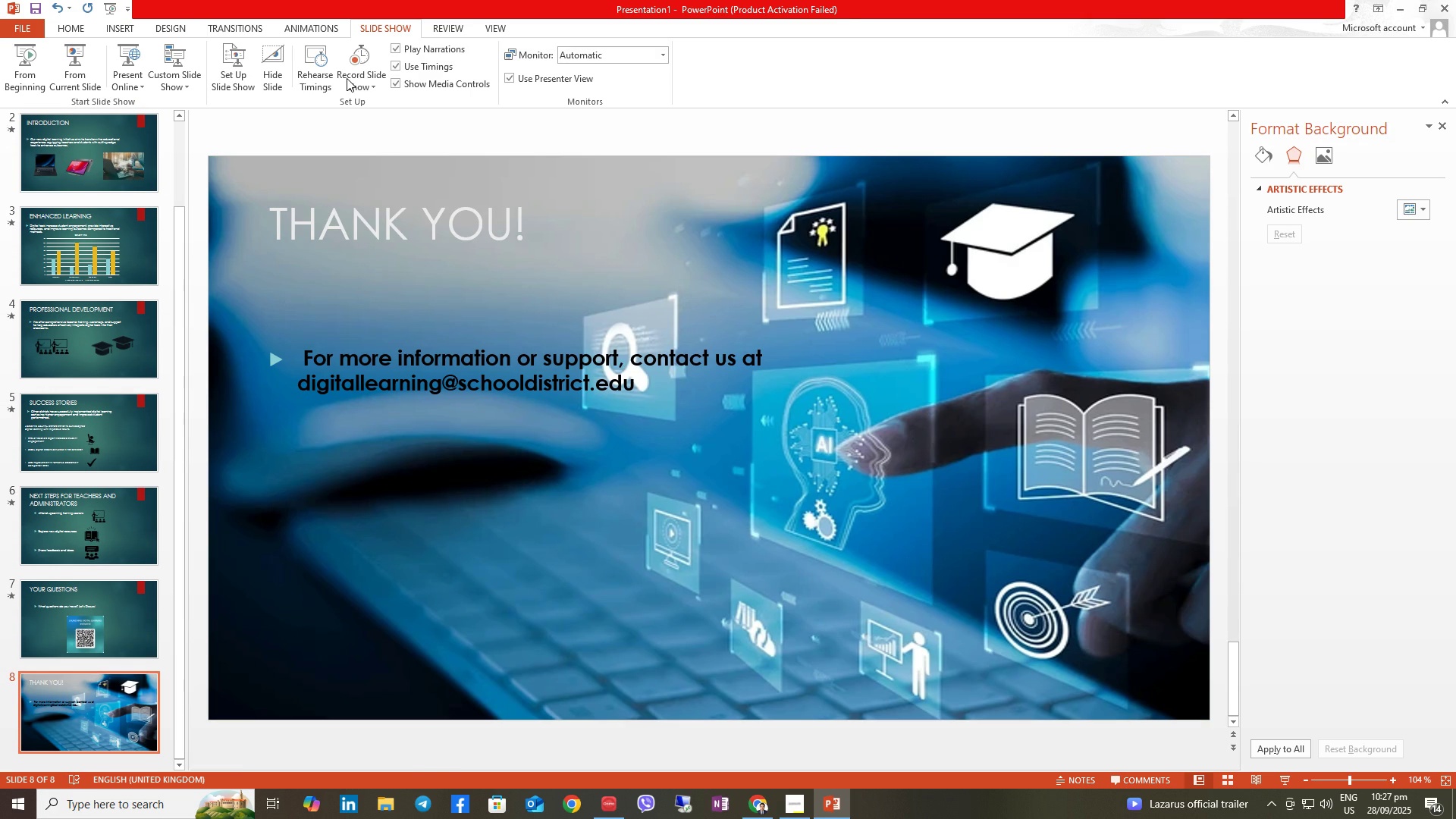 
left_click([307, 32])
 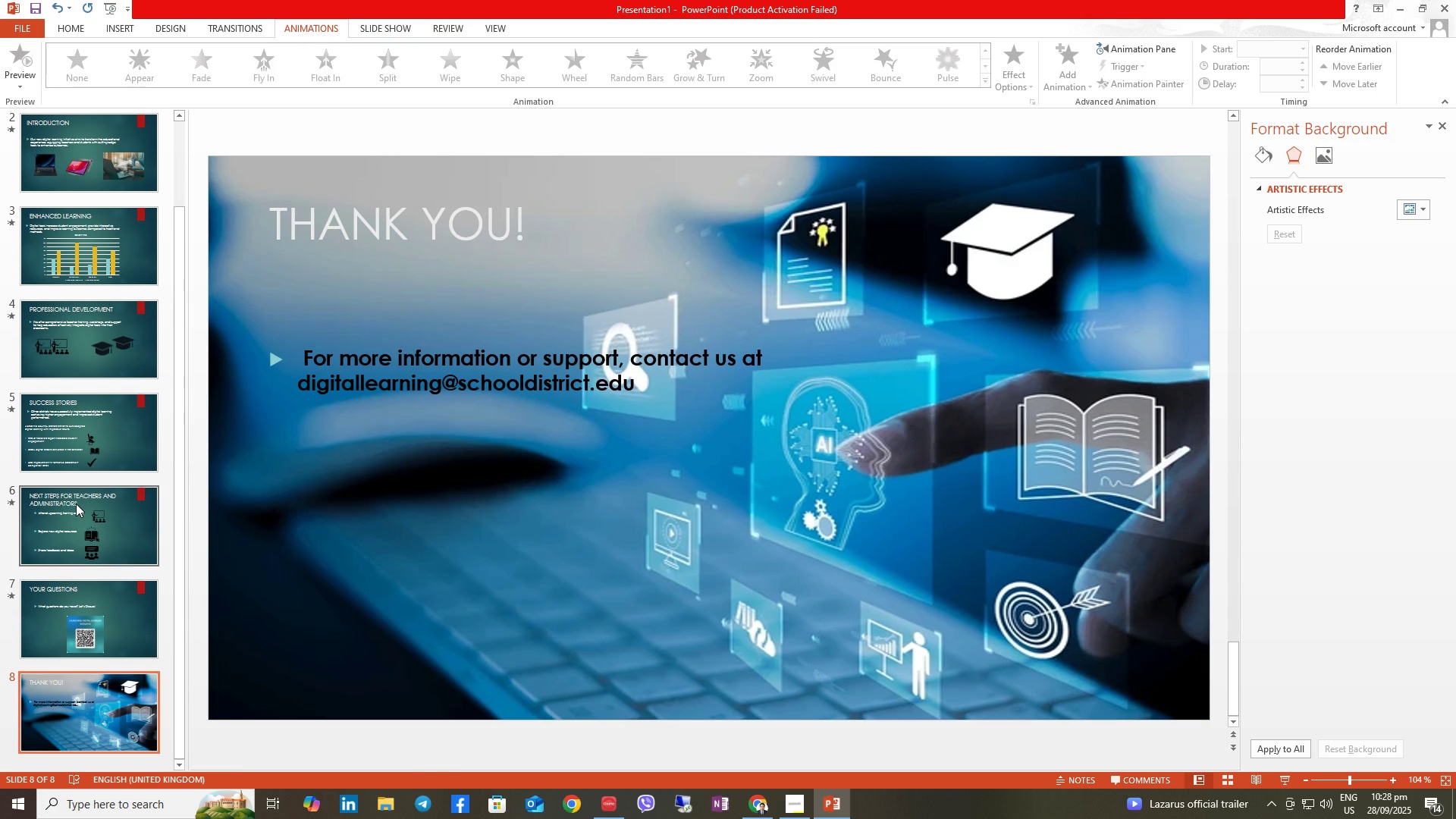 
left_click([76, 504])
 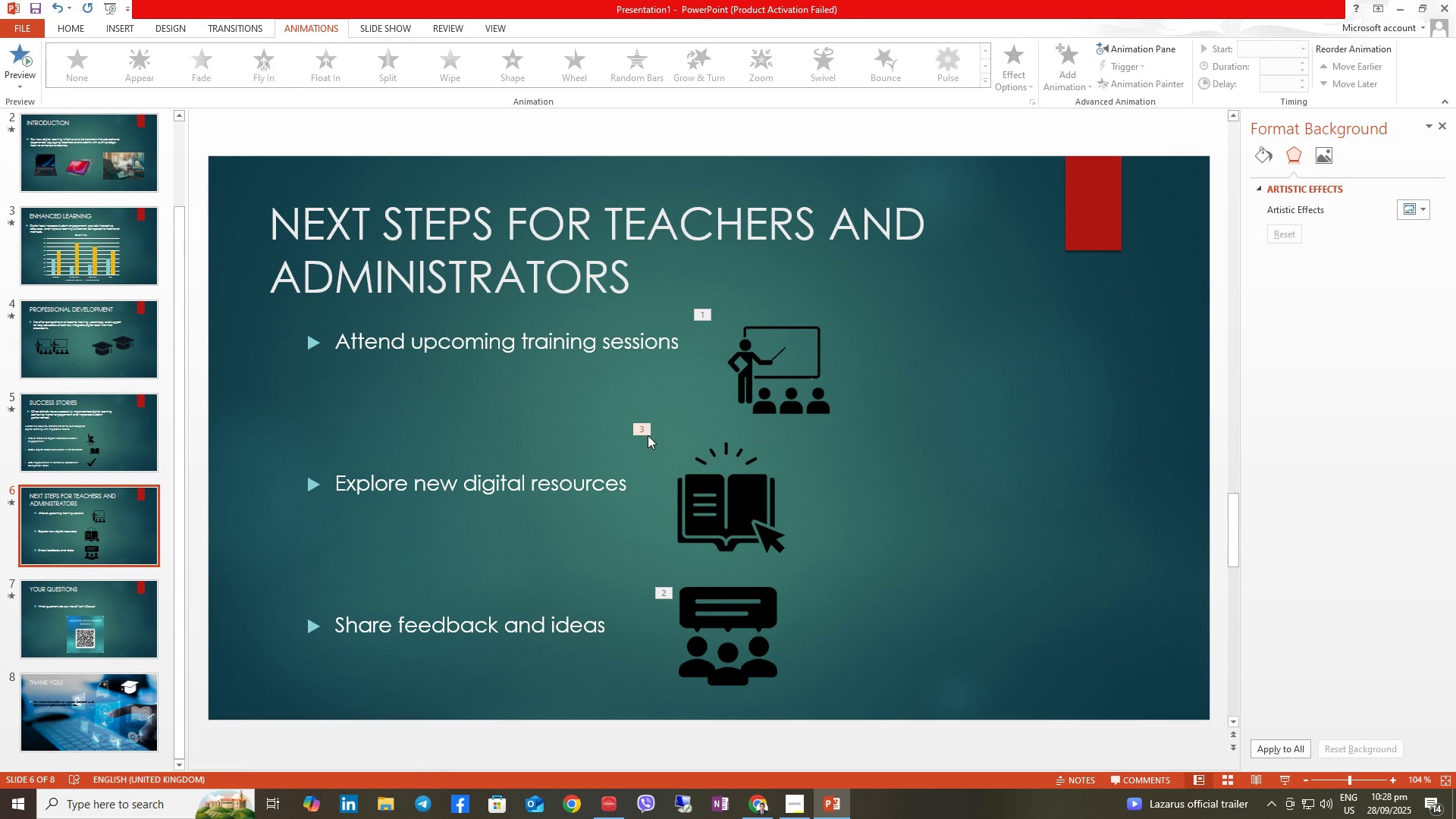 
left_click([644, 428])
 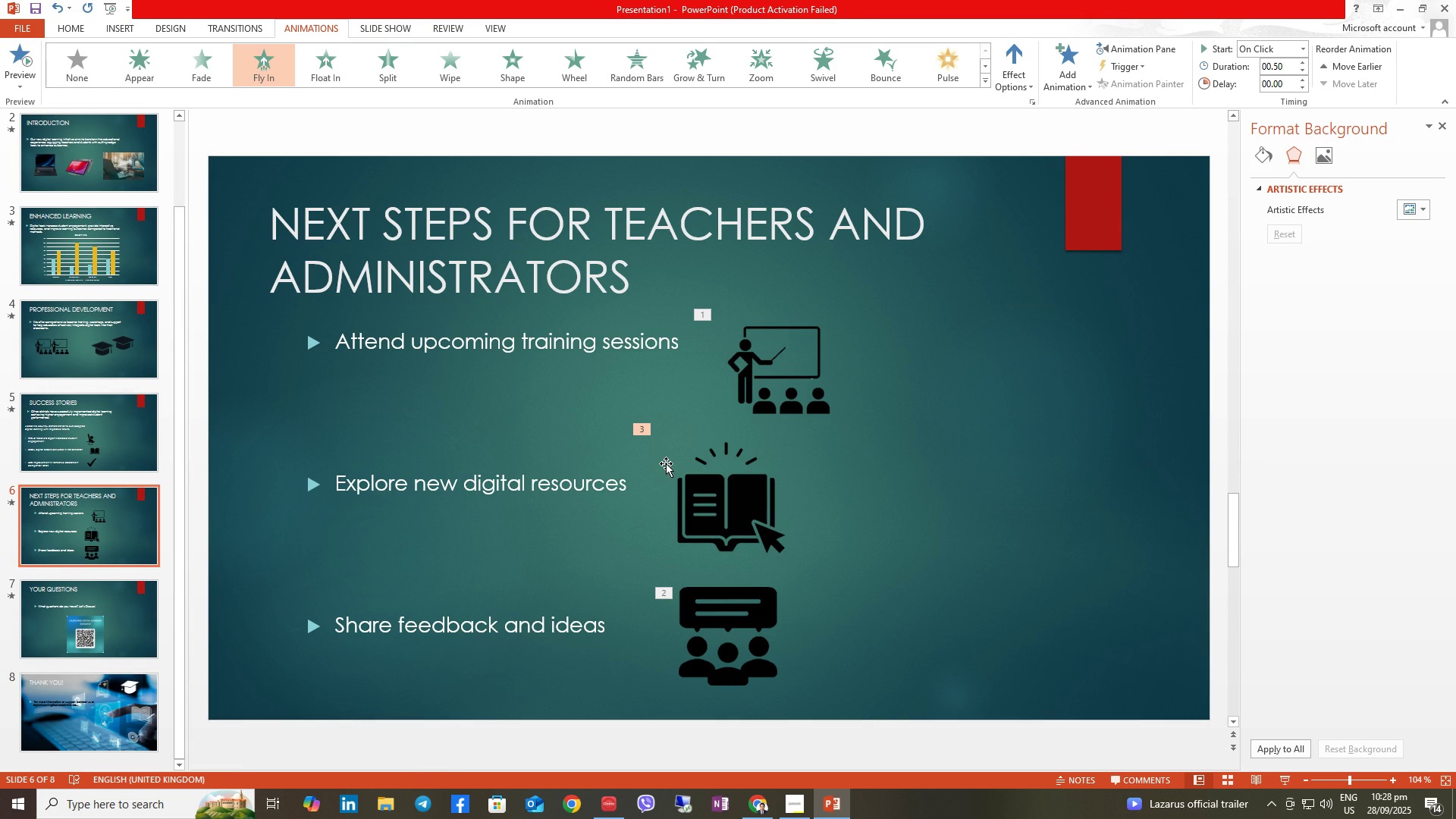 
key(2)
 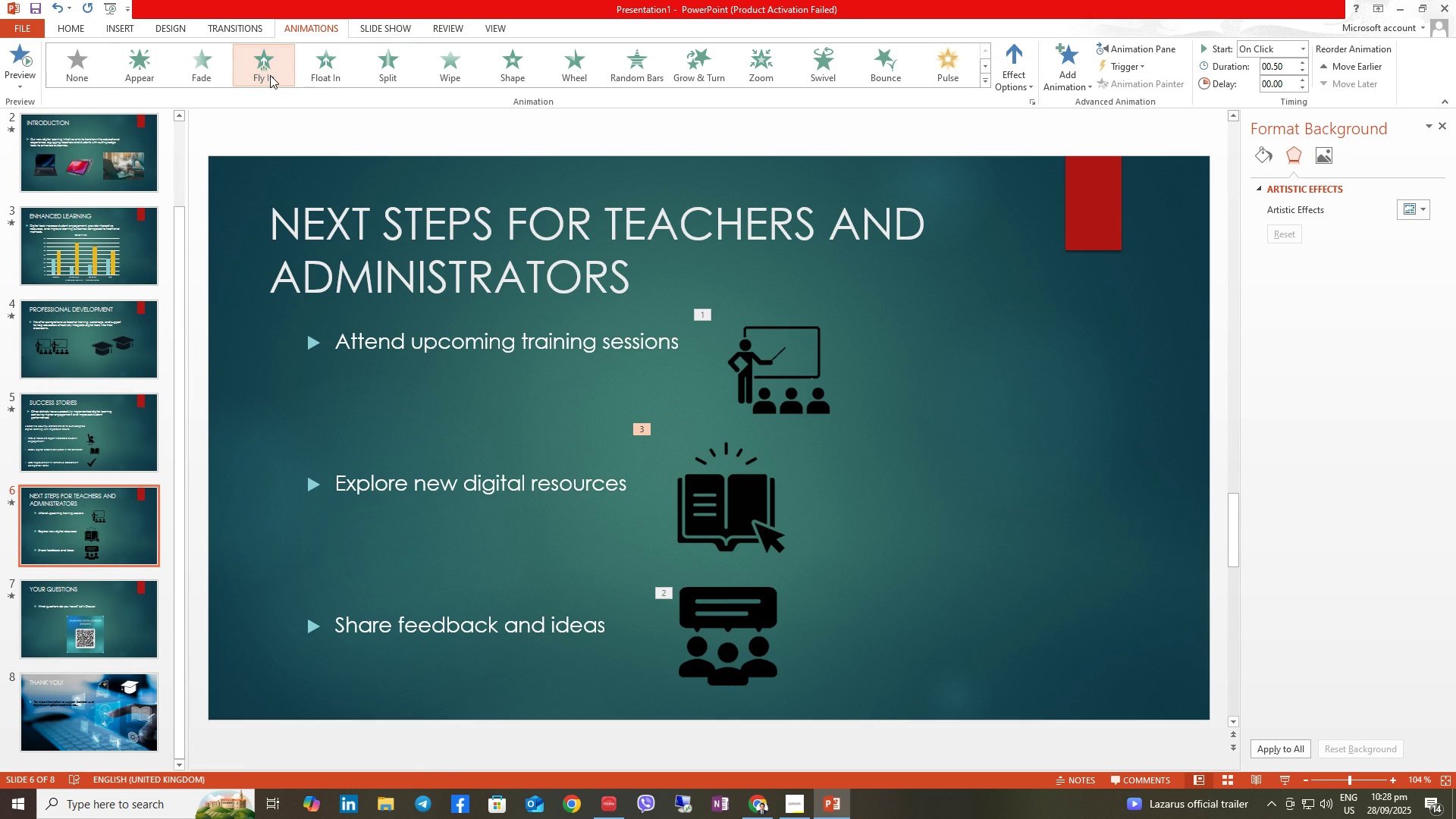 
left_click([86, 73])
 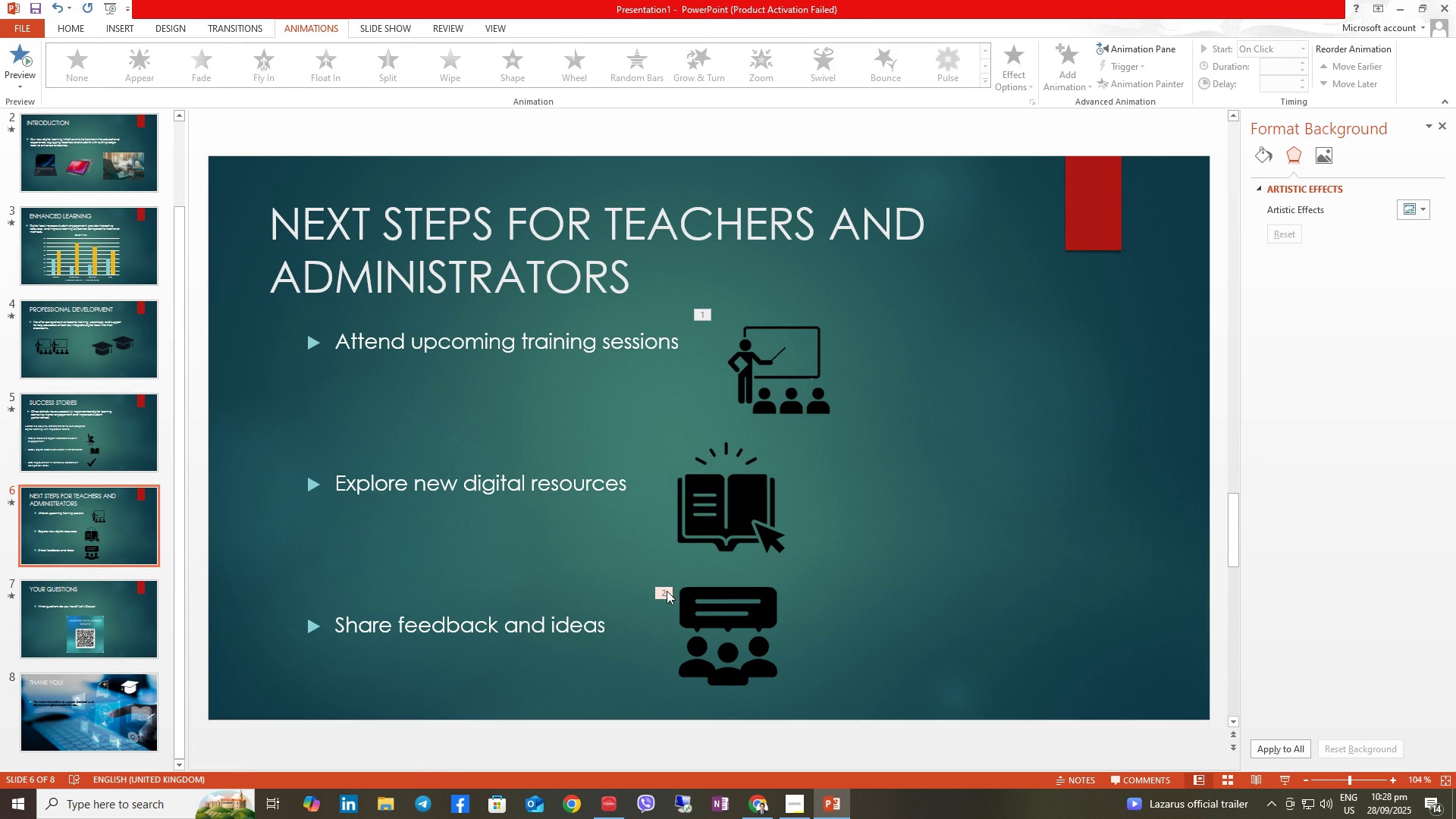 
left_click([665, 590])
 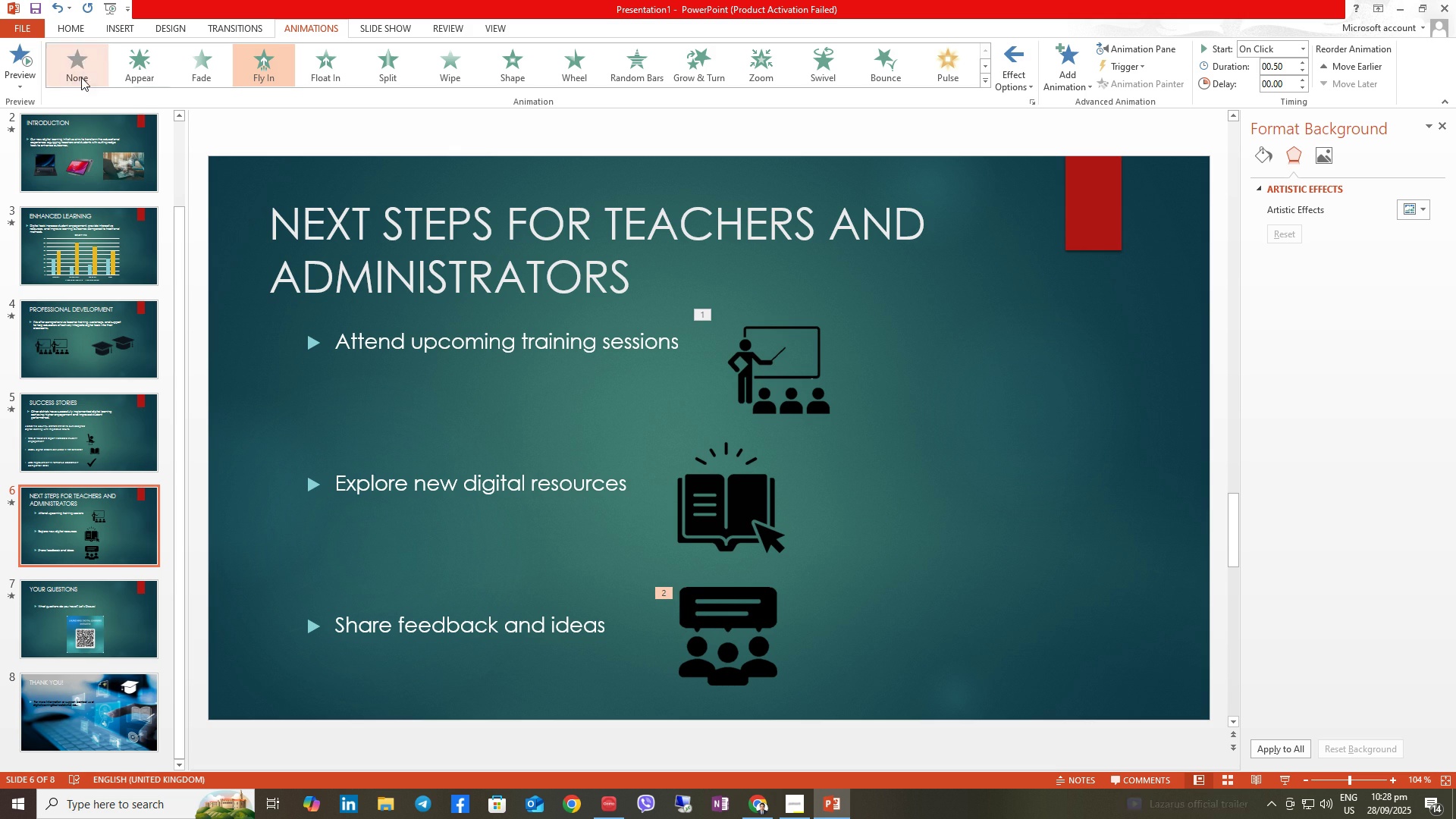 
left_click([77, 74])
 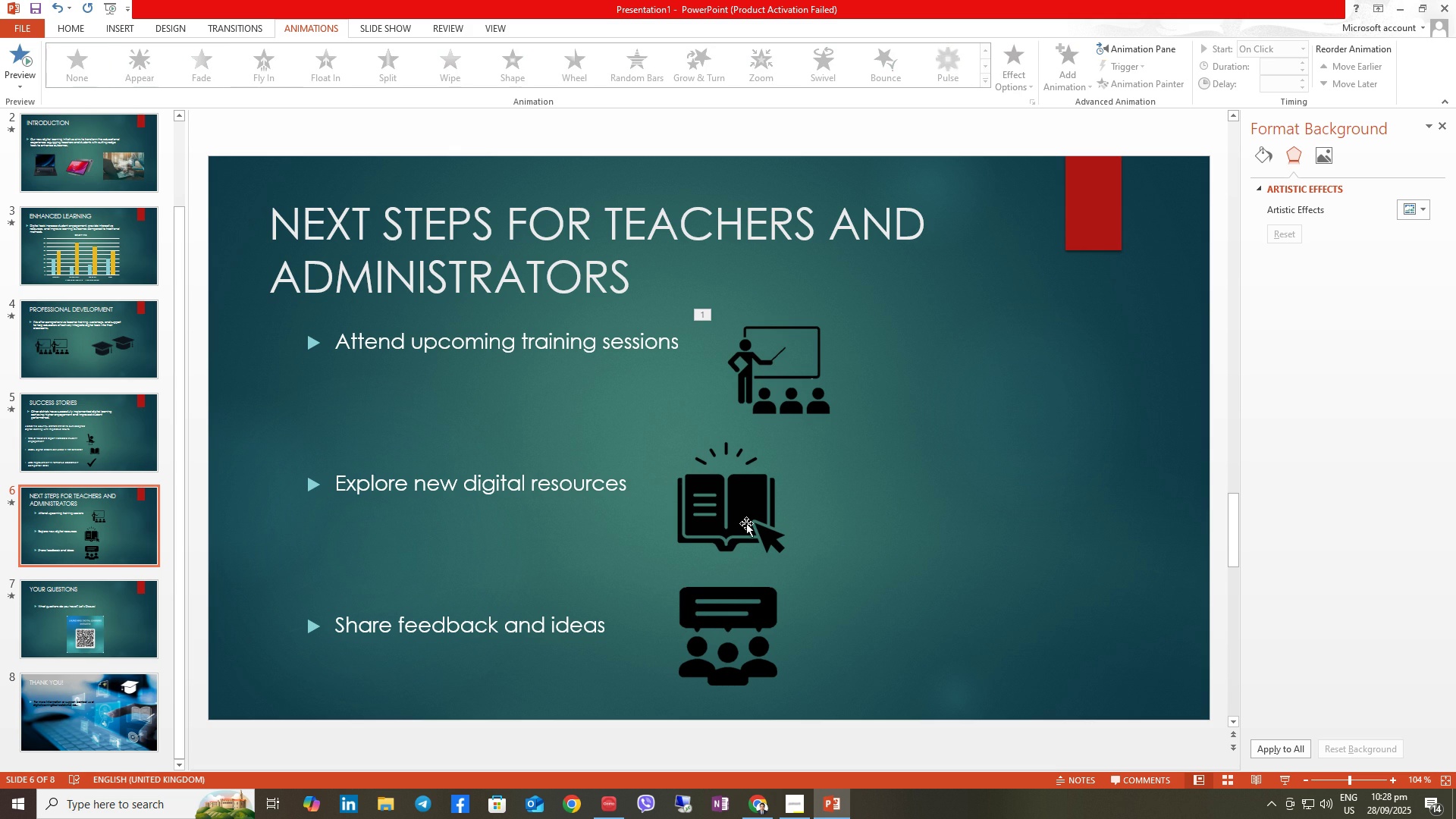 
left_click([746, 523])
 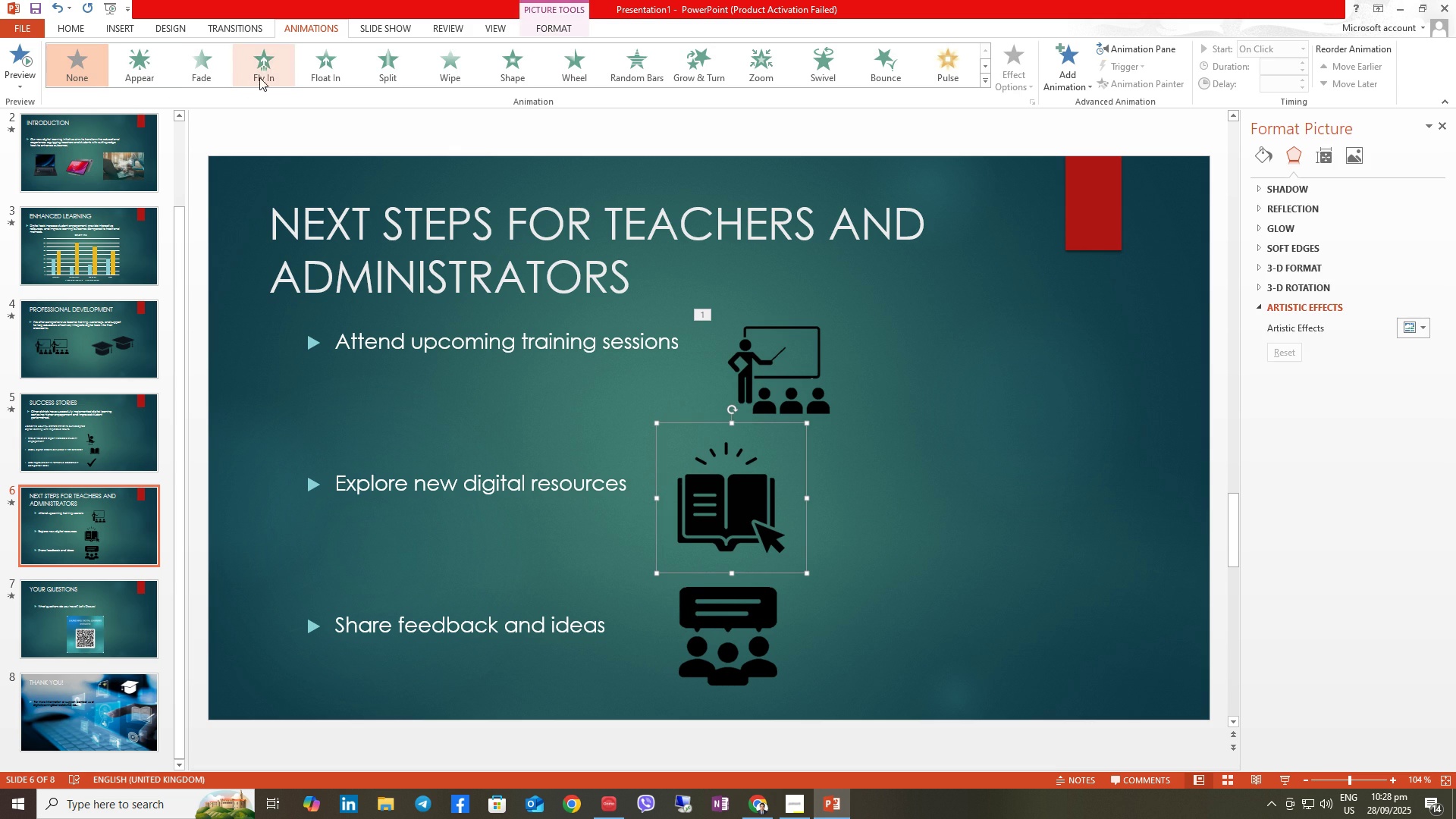 
left_click([262, 75])
 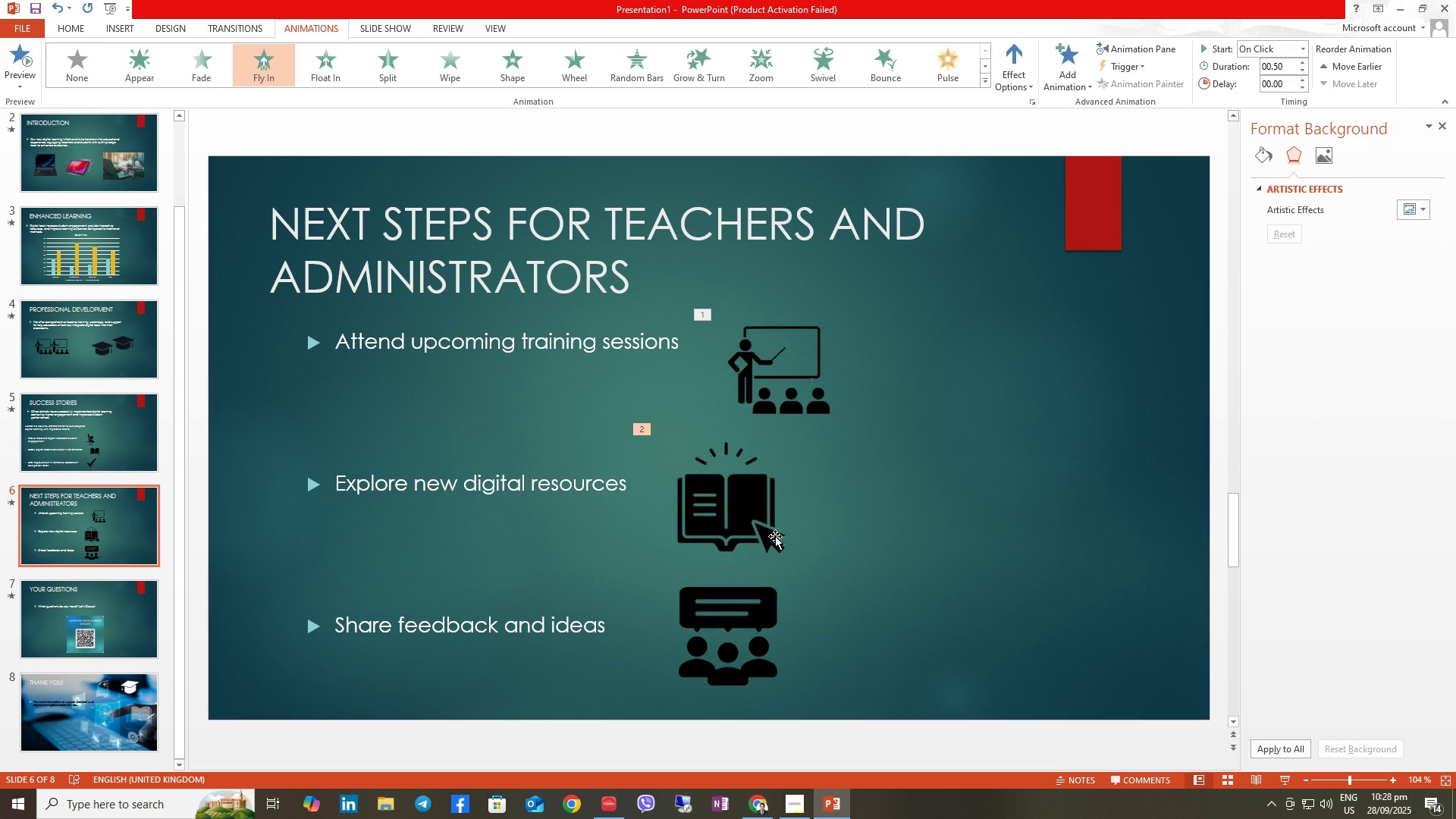 
left_click([755, 615])
 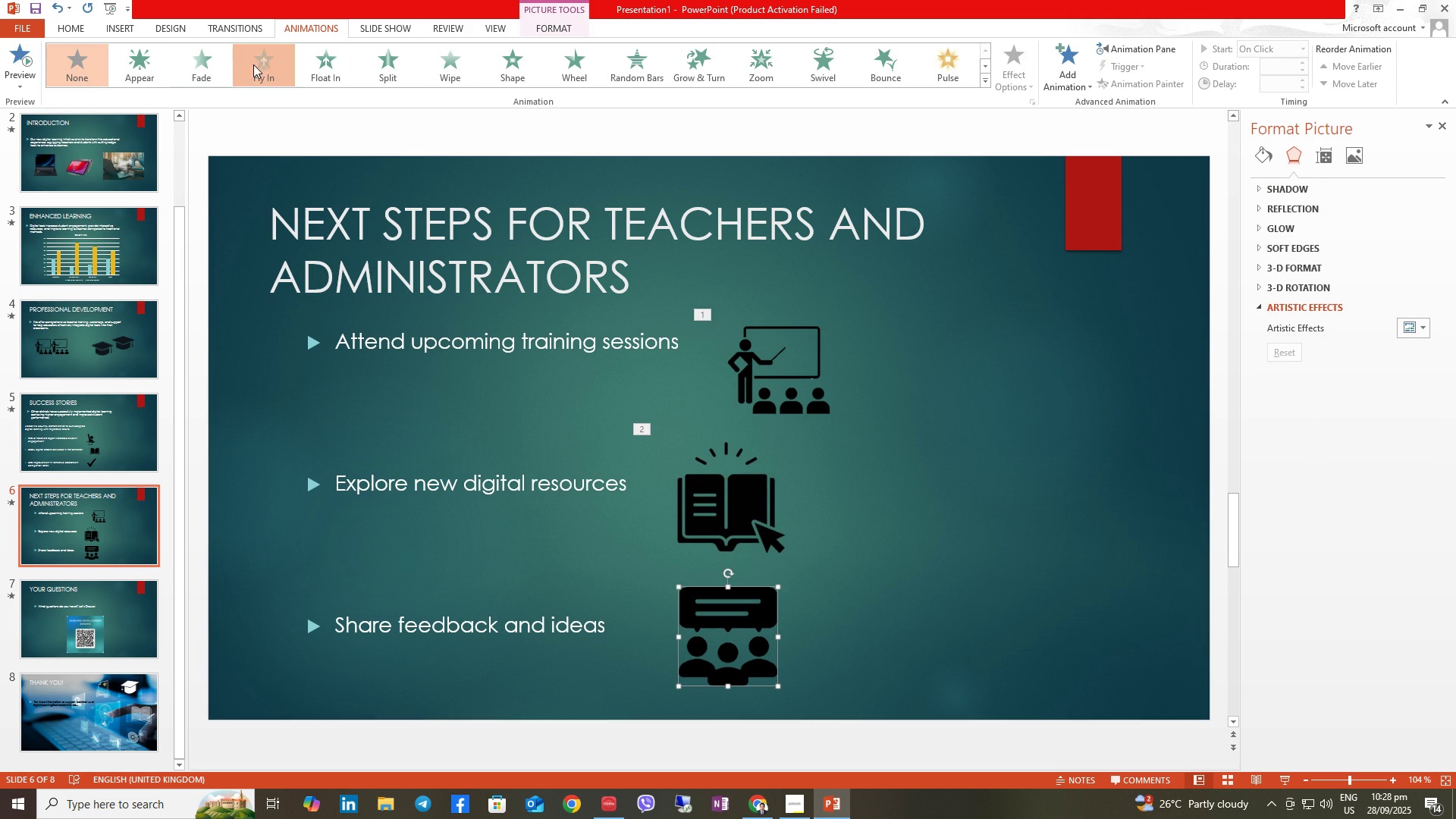 
left_click([253, 64])
 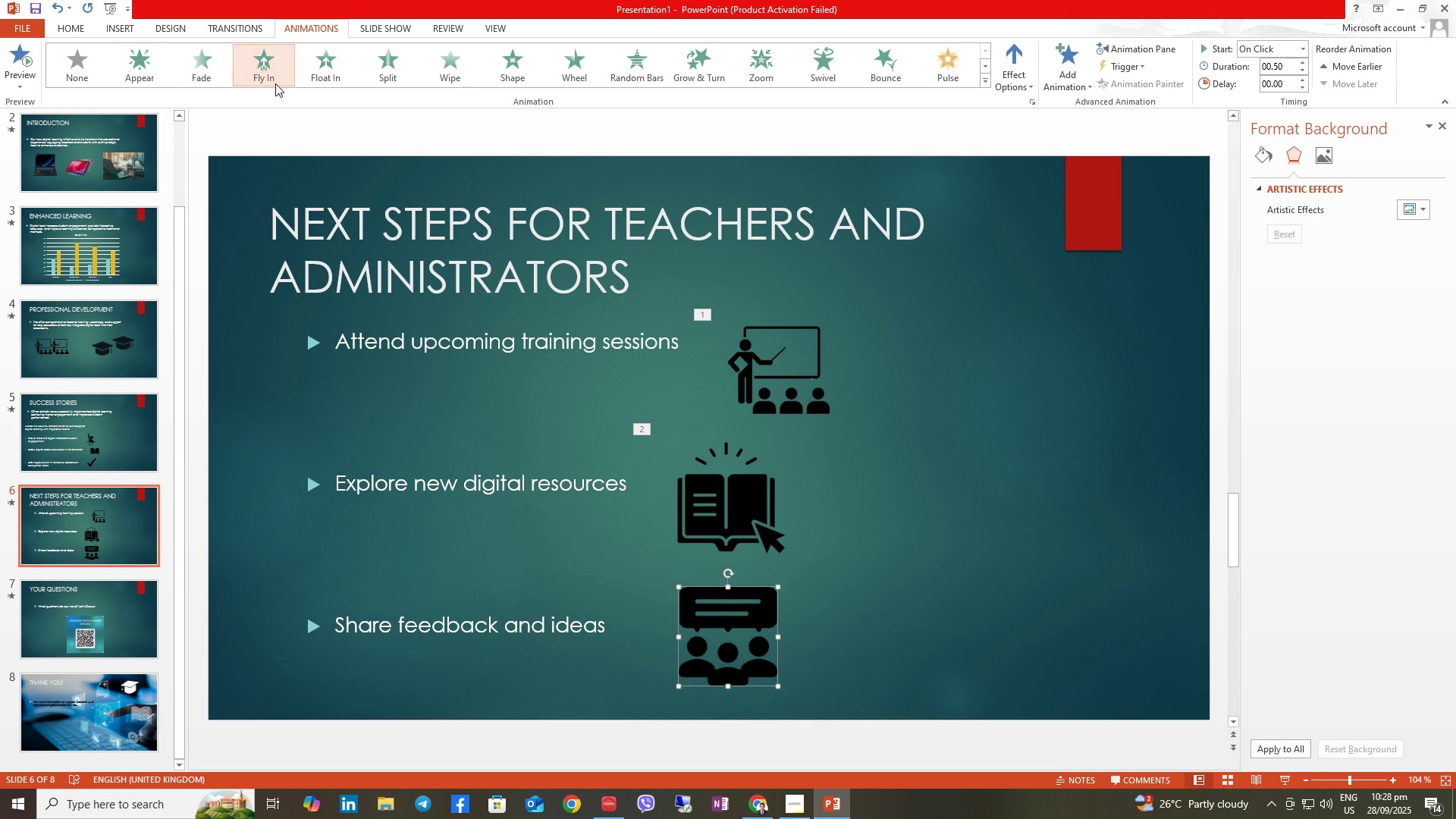 
left_click([776, 344])
 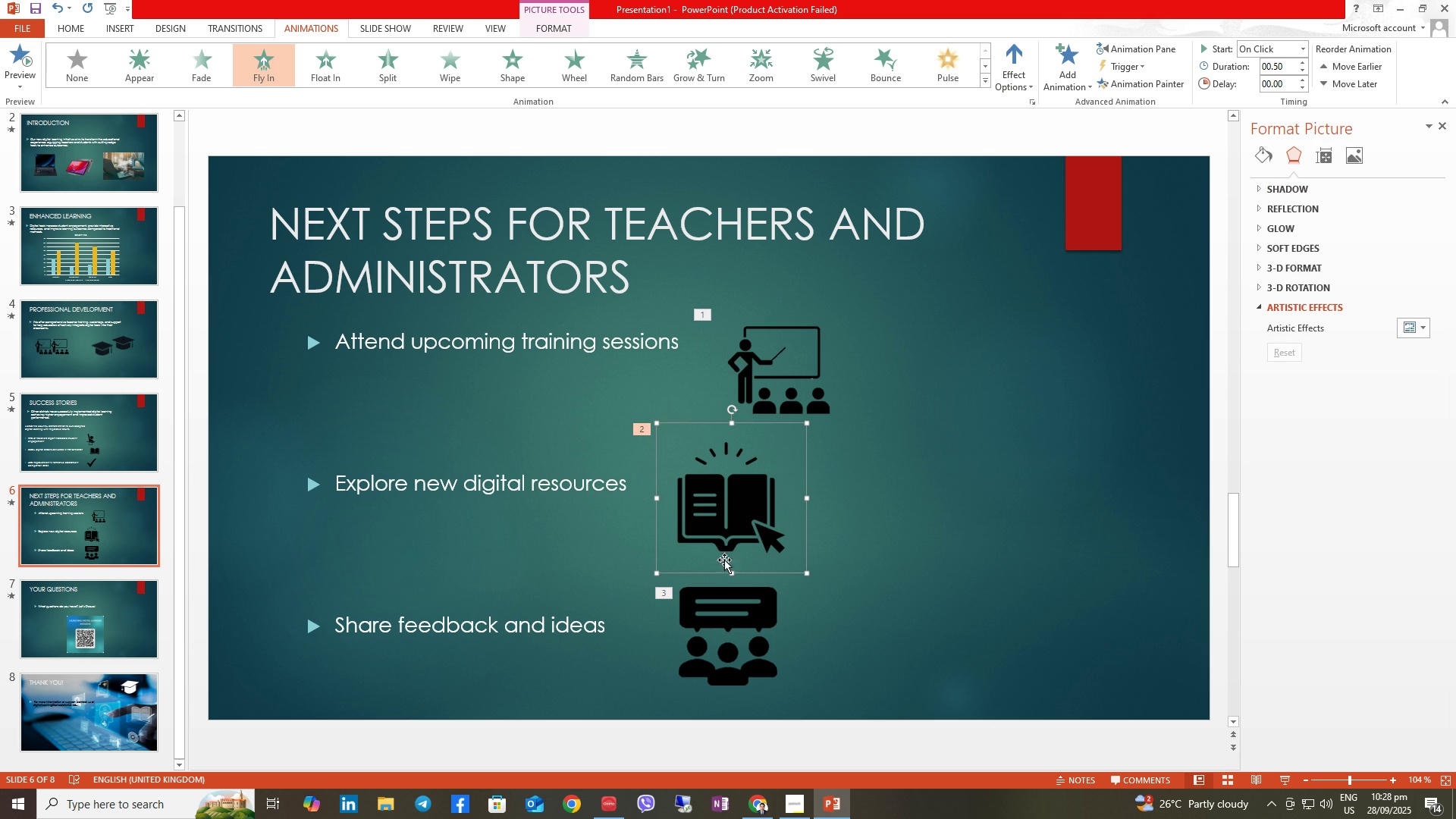 
left_click([723, 640])
 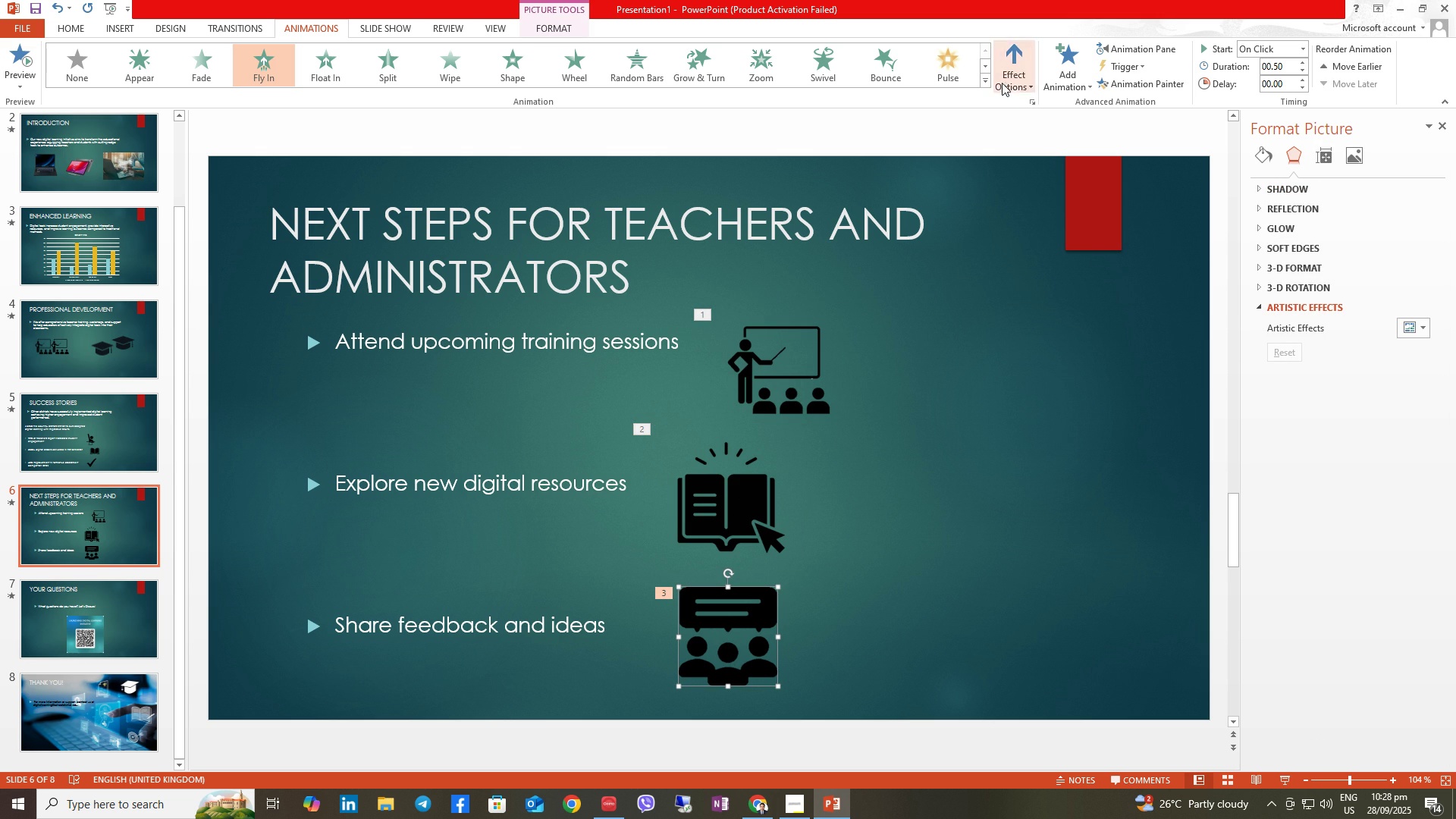 
left_click([1003, 82])
 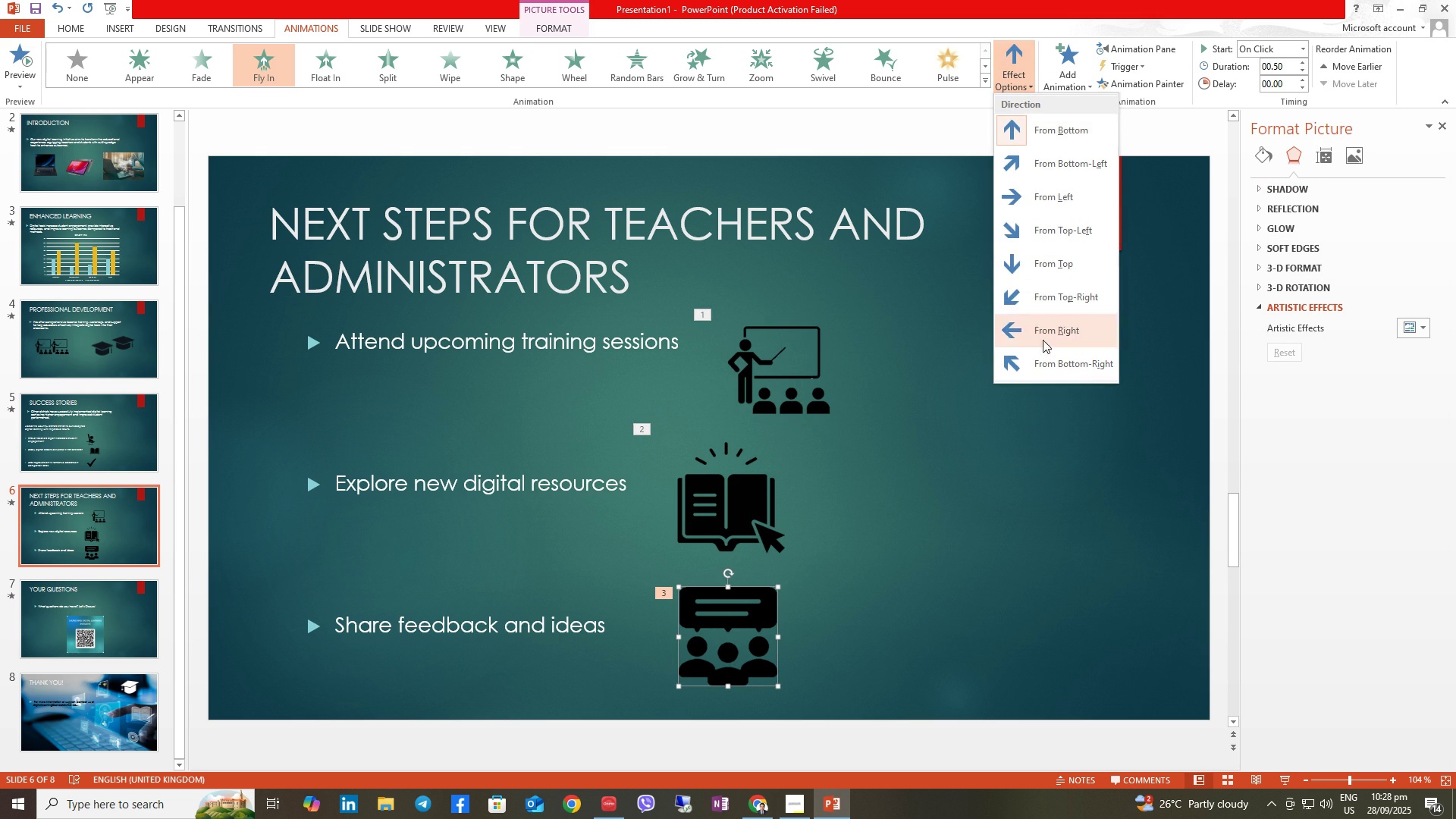 
left_click([1043, 340])
 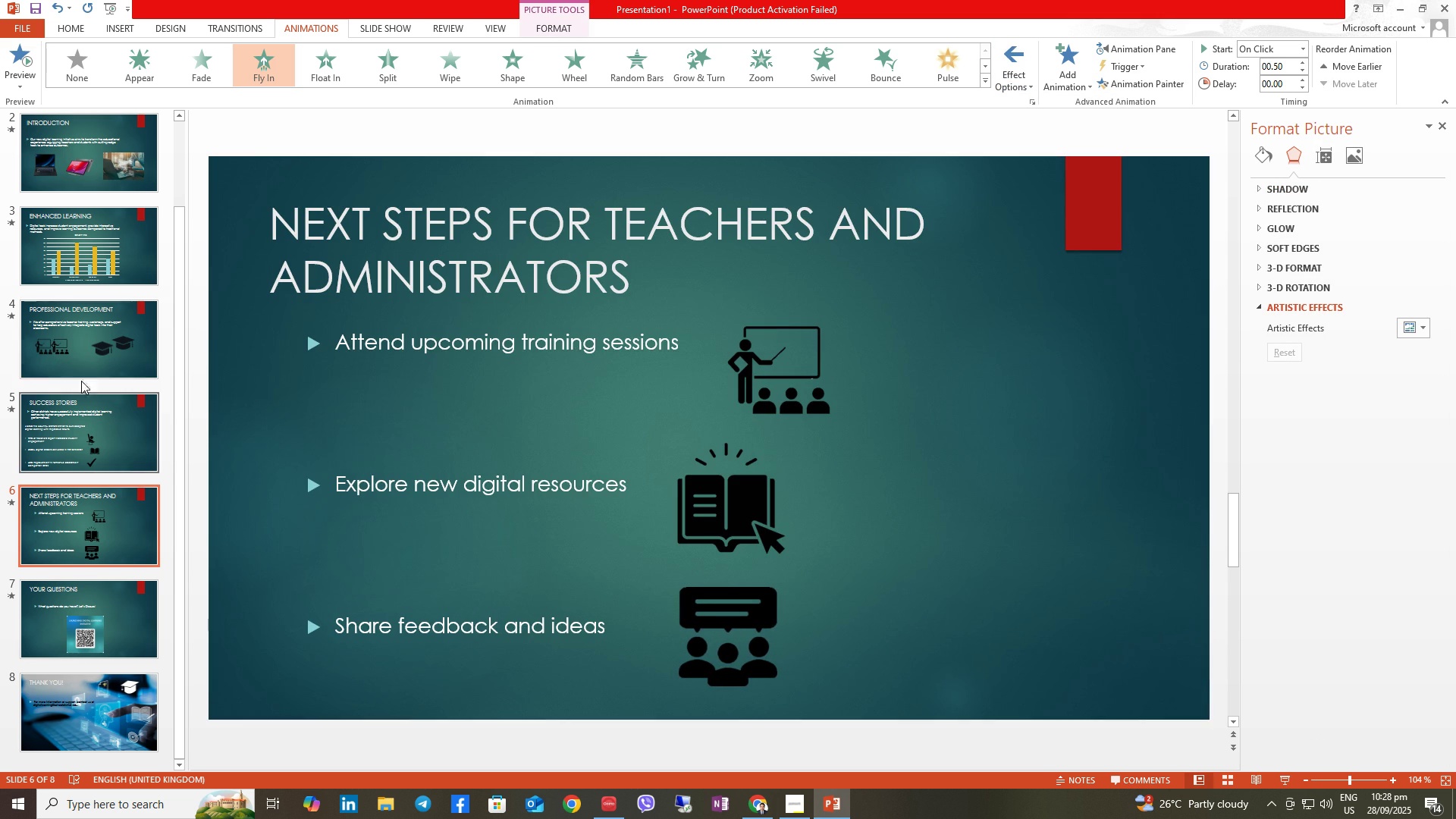 
left_click([76, 370])
 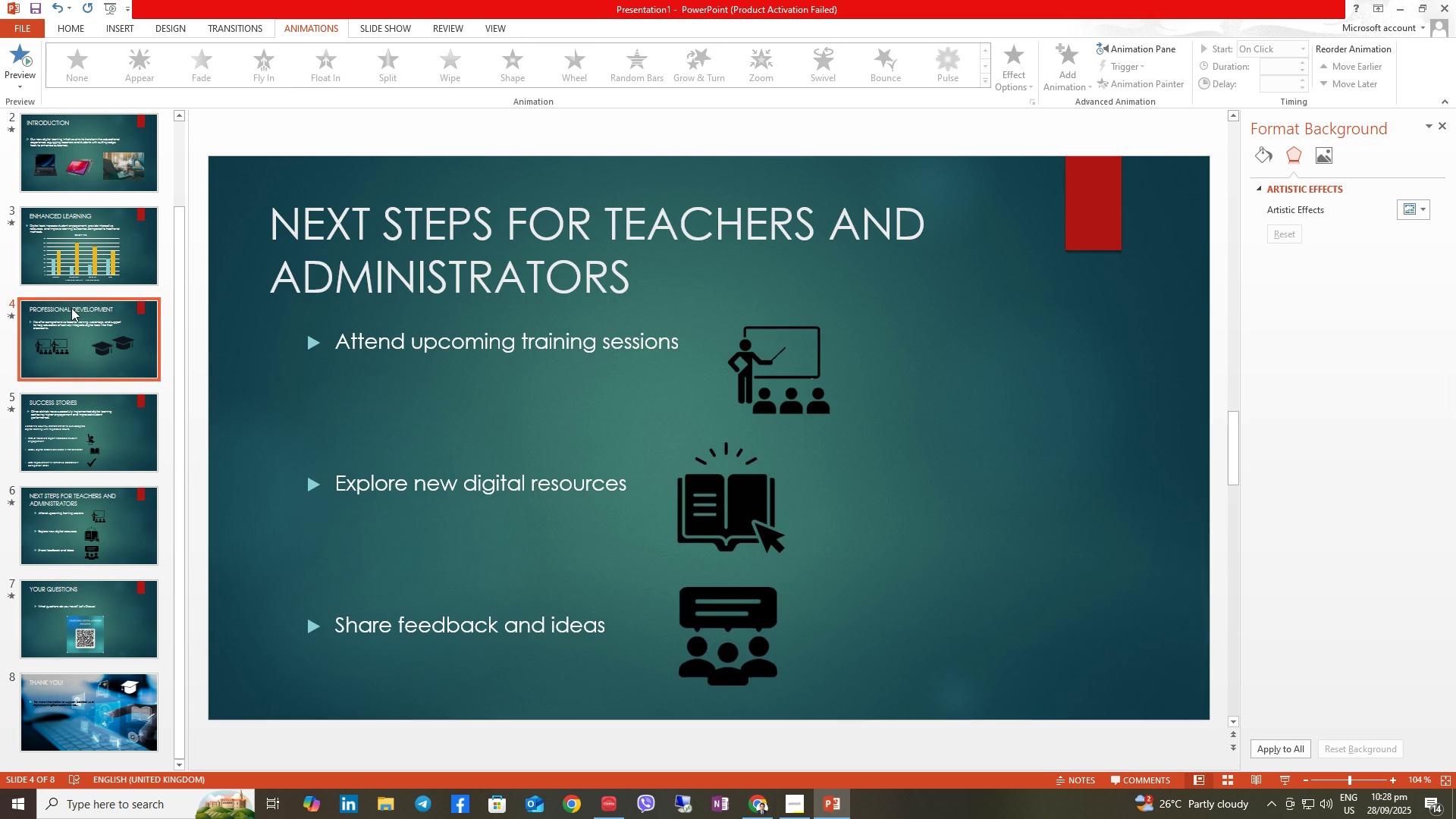 
scroll: coordinate [74, 307], scroll_direction: up, amount: 4.0
 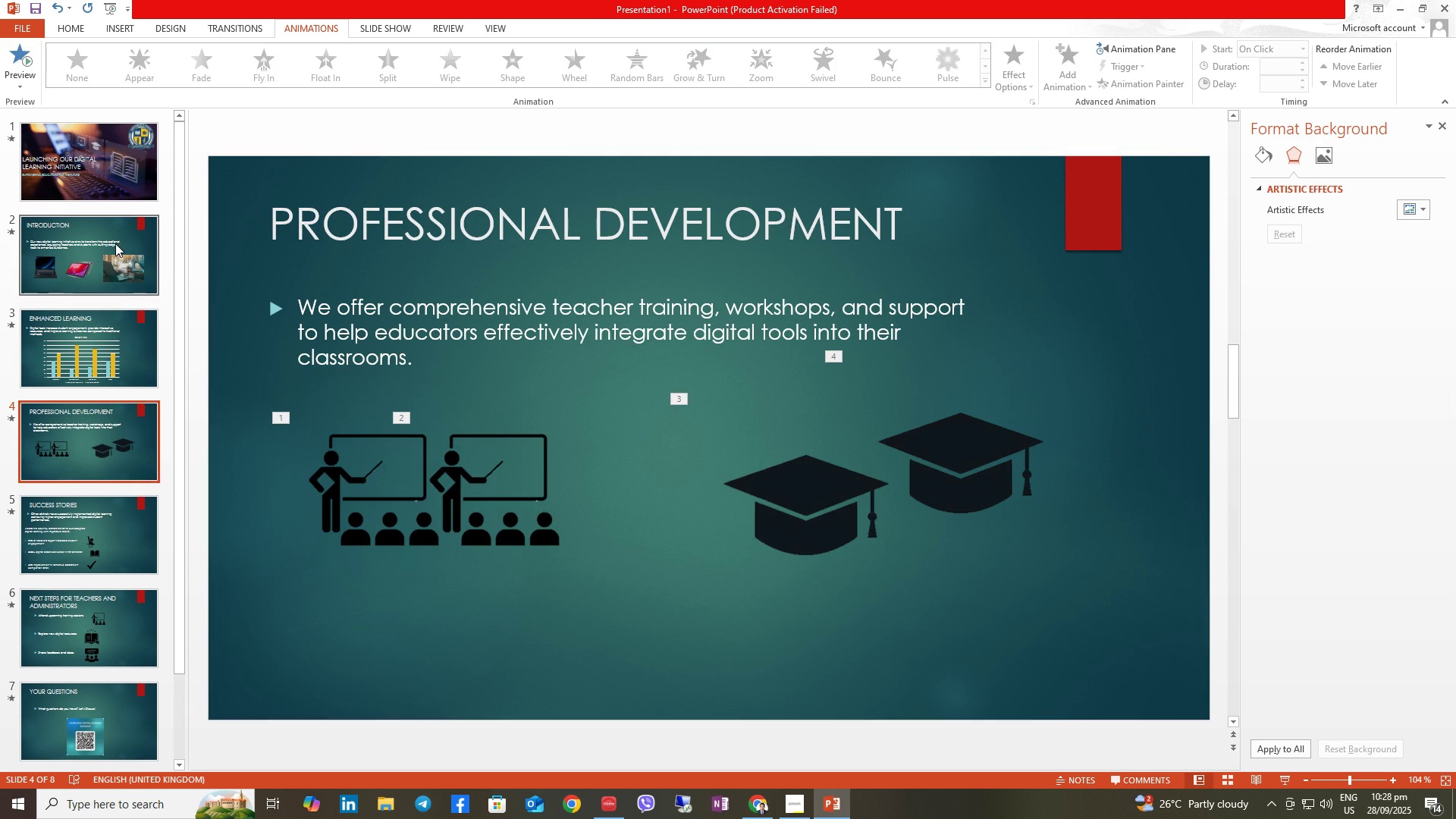 
left_click([115, 243])
 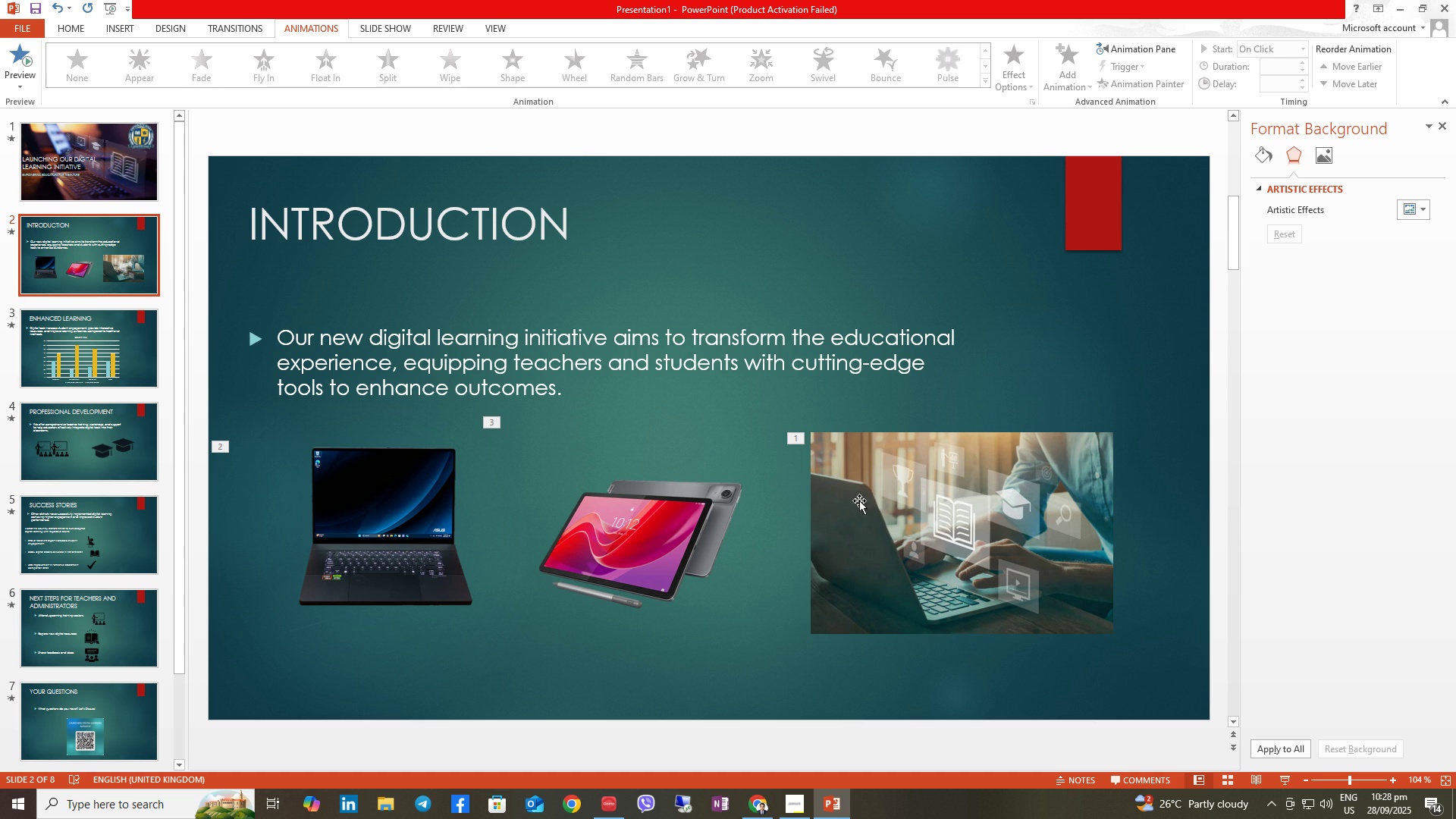 
left_click([868, 498])
 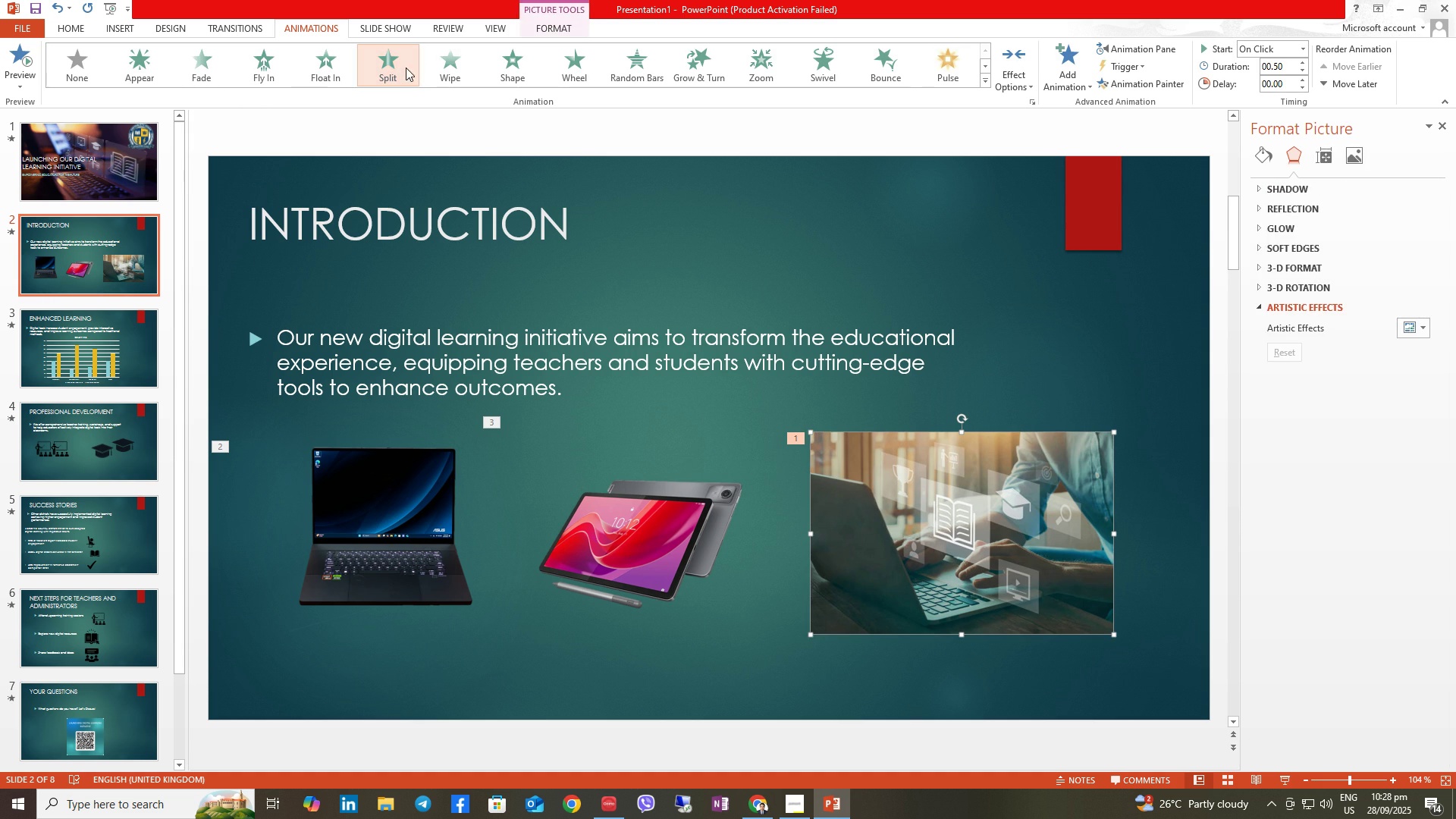 
left_click([406, 67])
 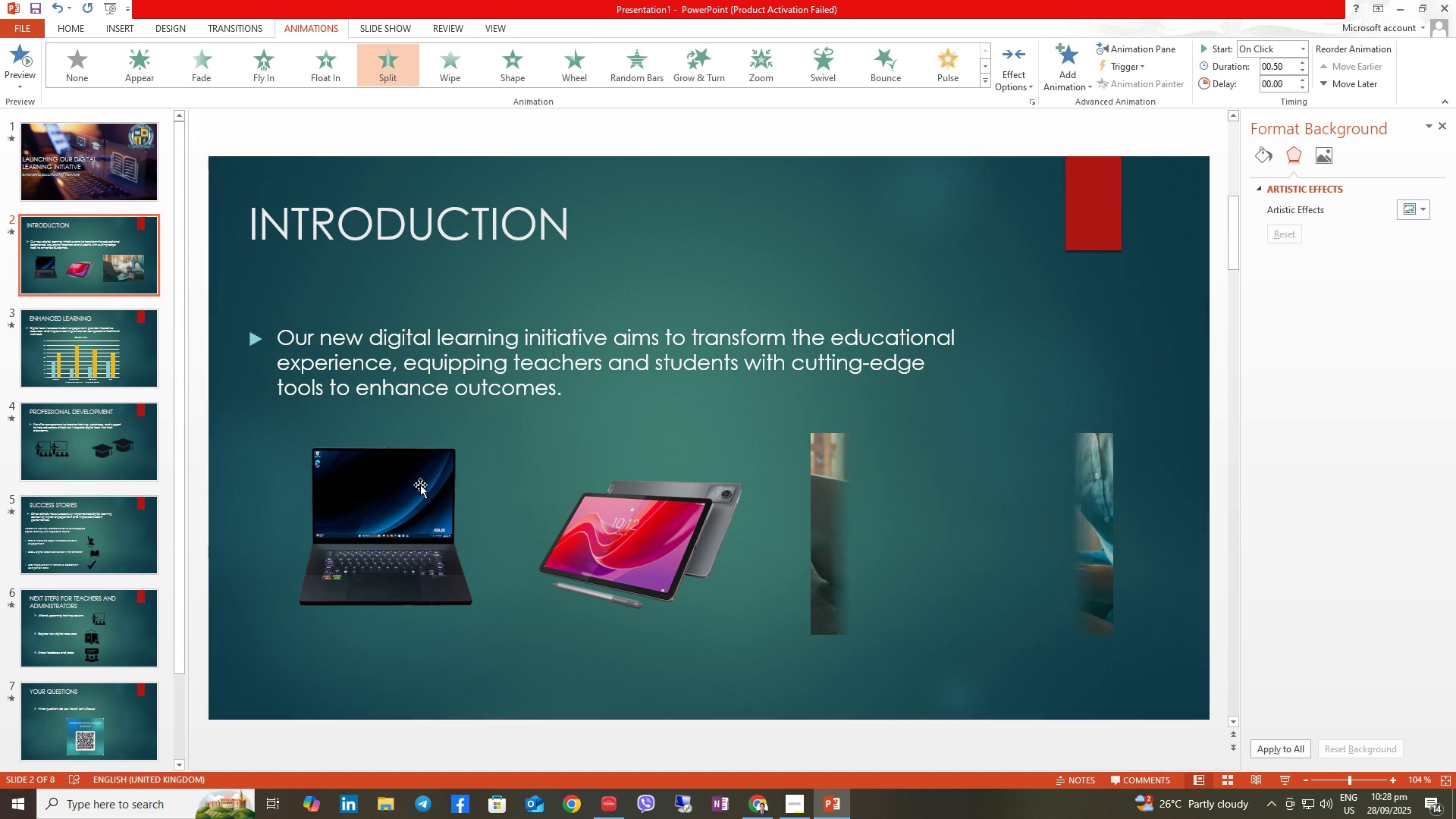 
left_click([421, 486])
 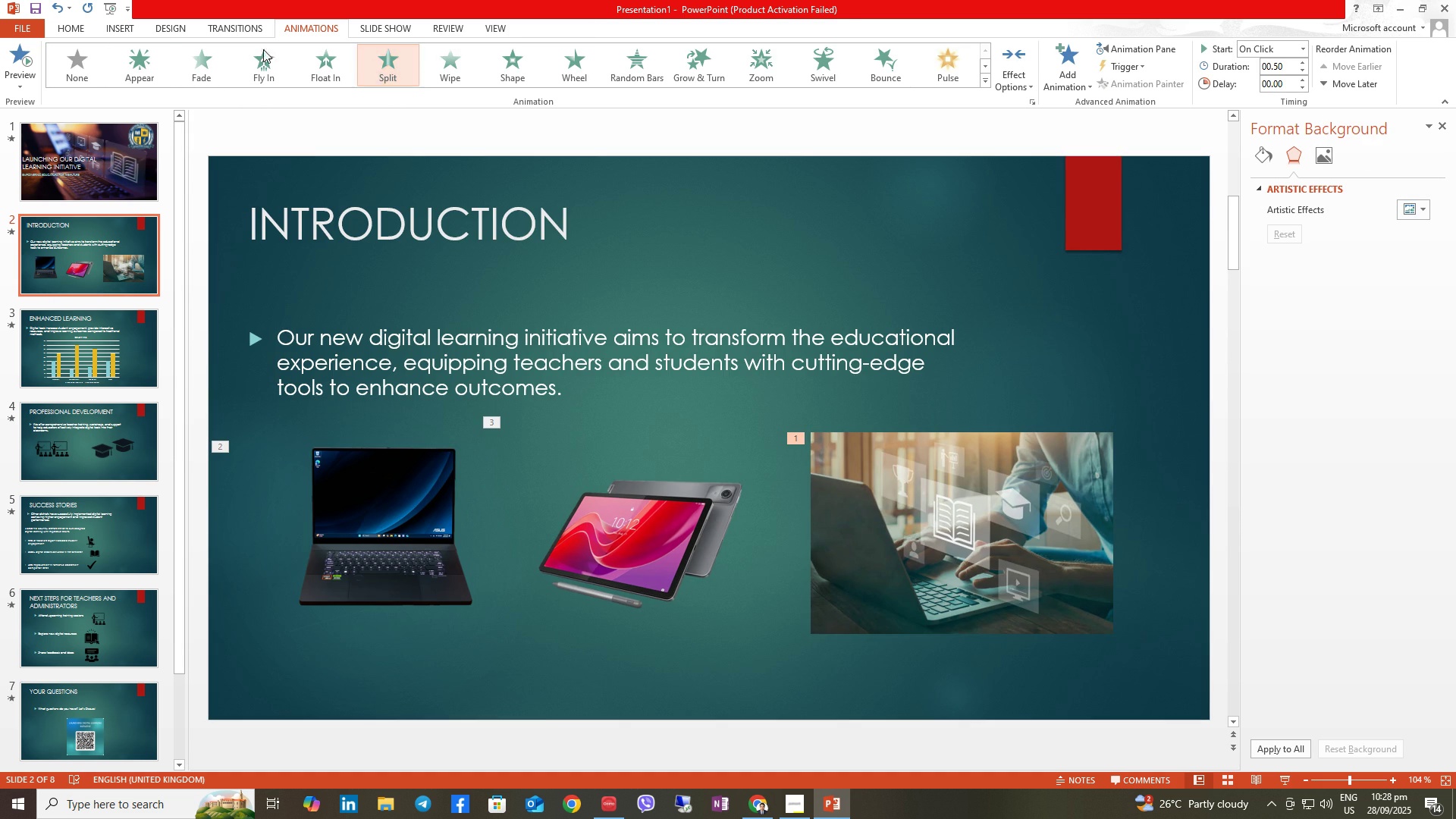 
left_click([57, 61])
 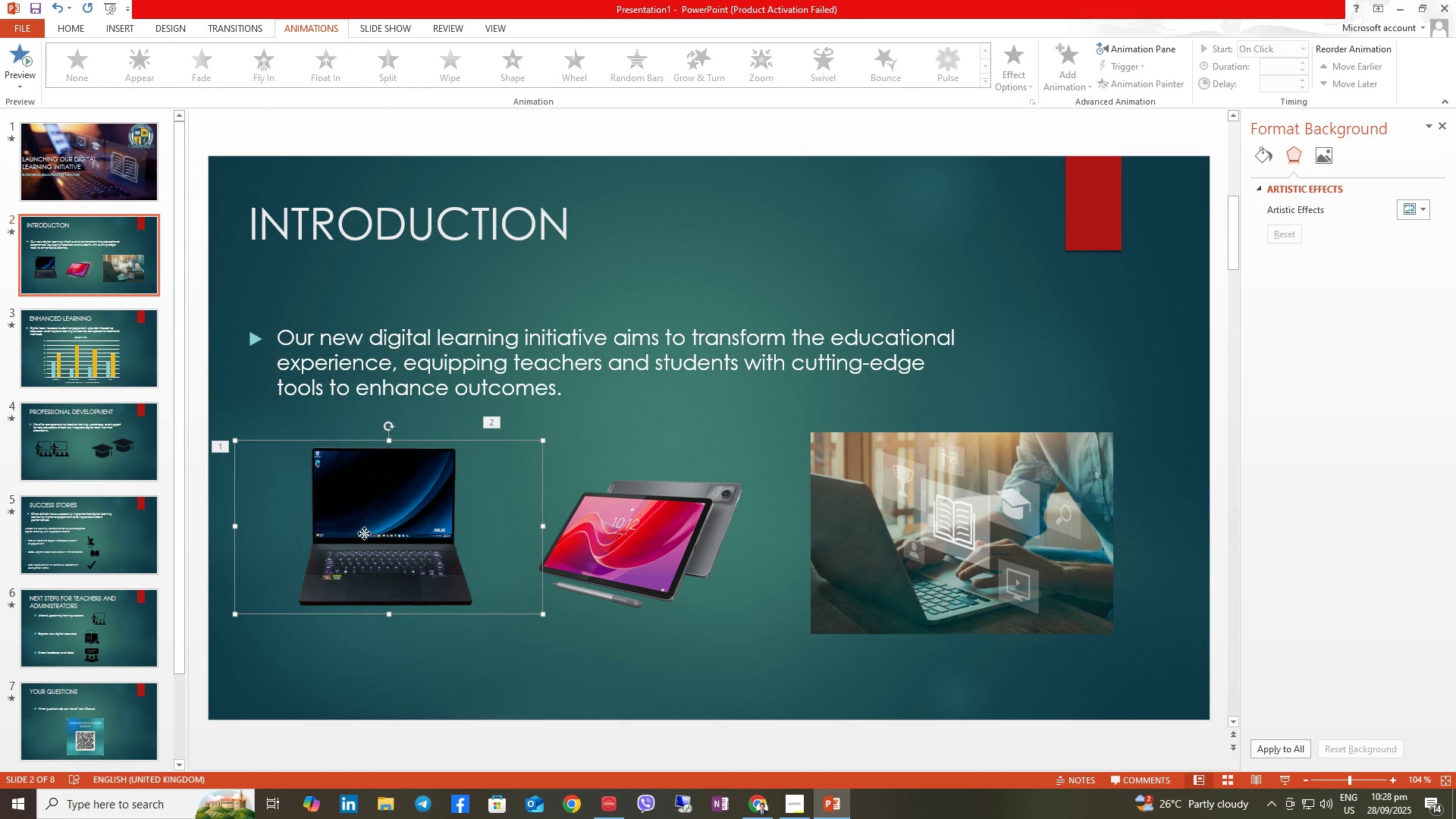 
left_click([364, 533])
 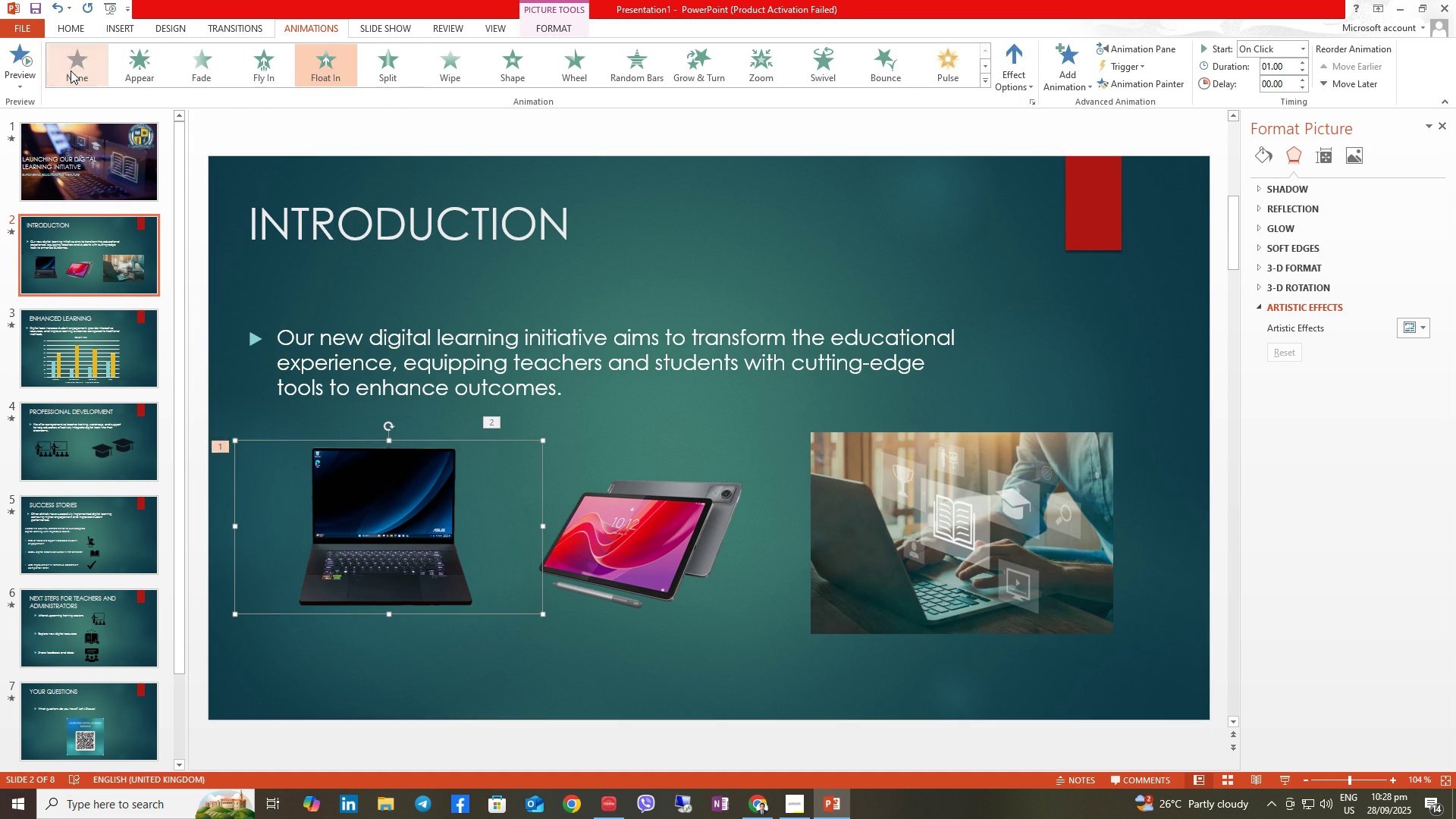 
left_click([71, 70])
 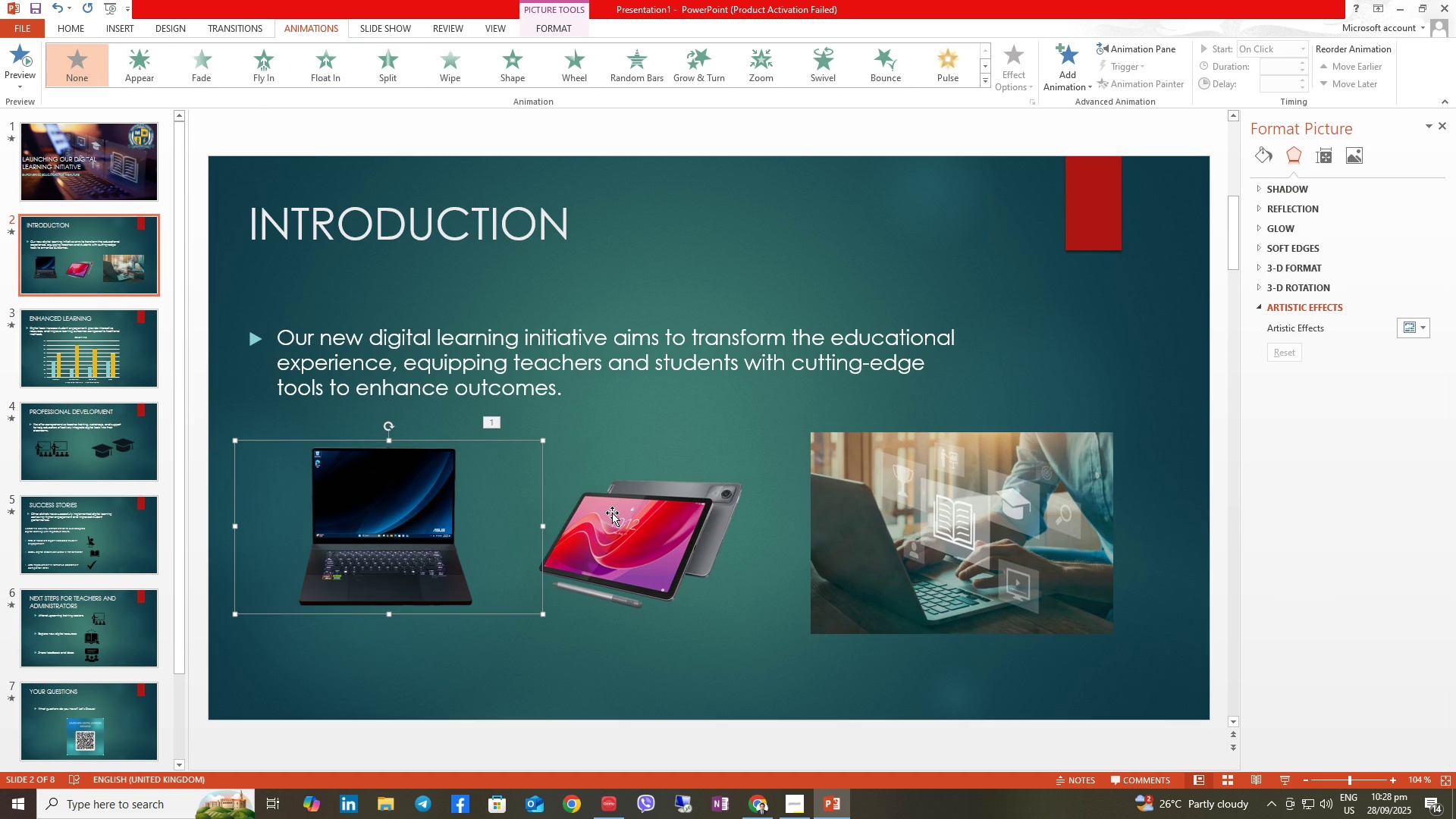 
left_click([612, 513])
 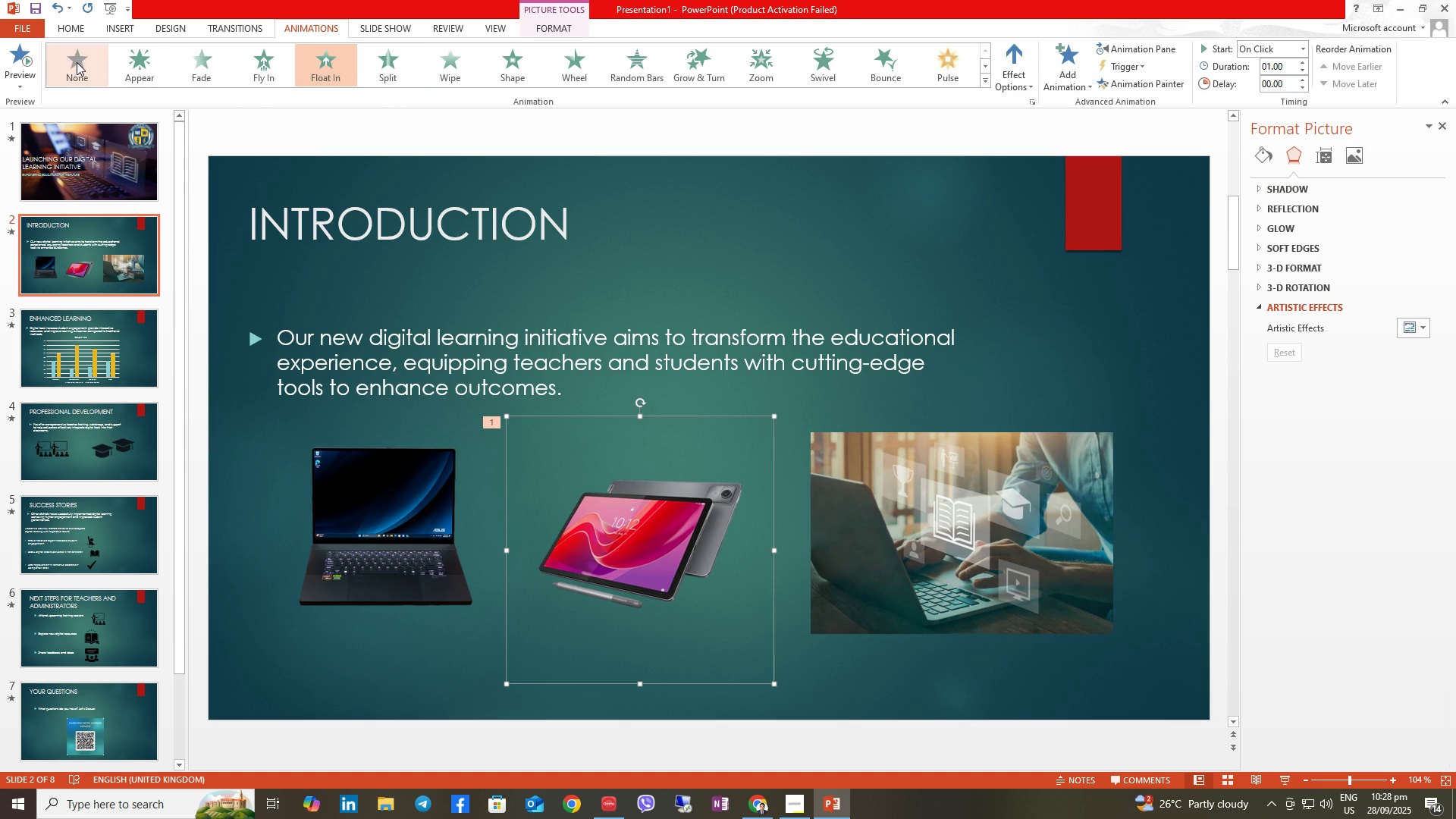 
left_click([77, 62])
 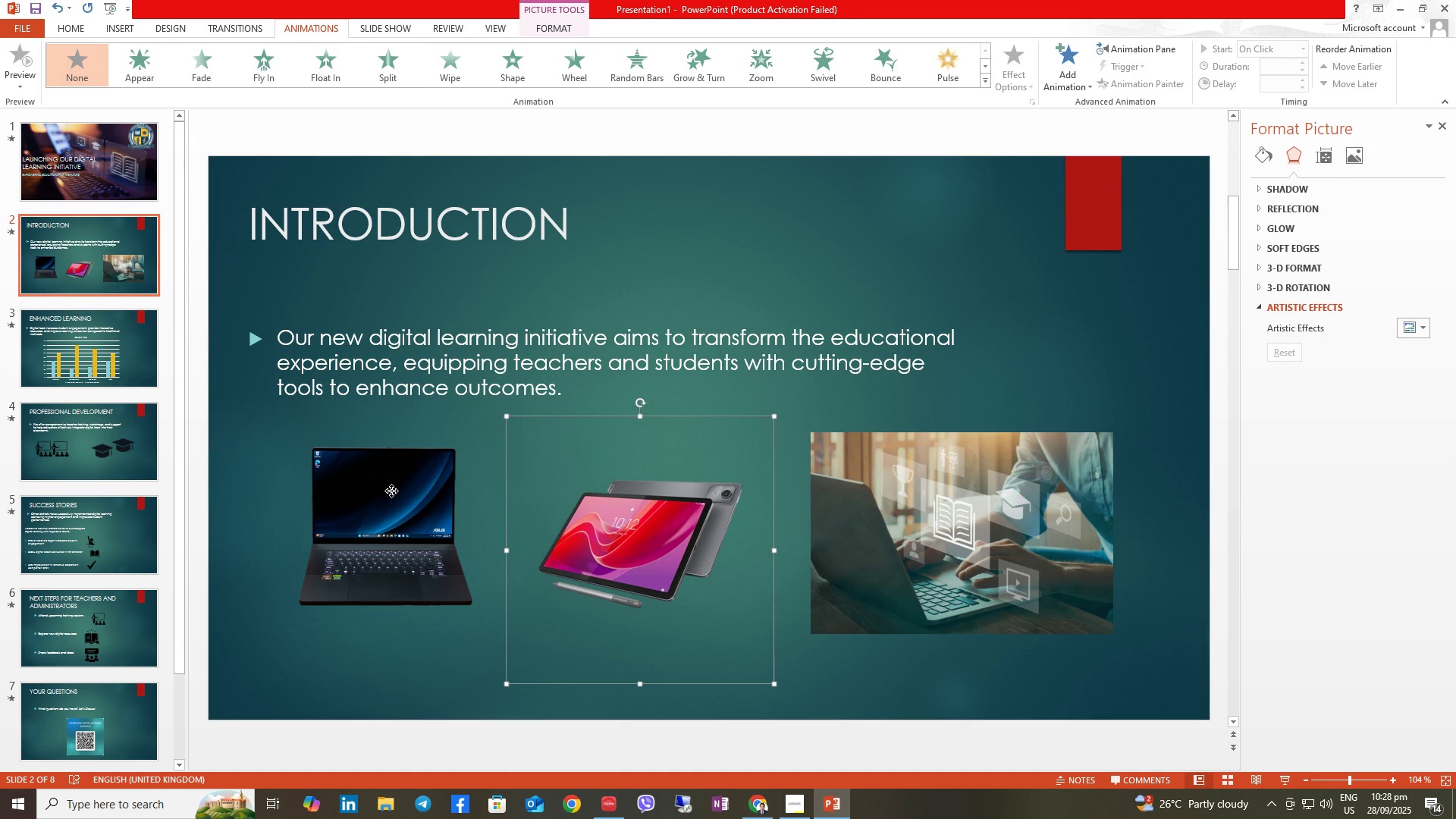 
left_click([391, 491])
 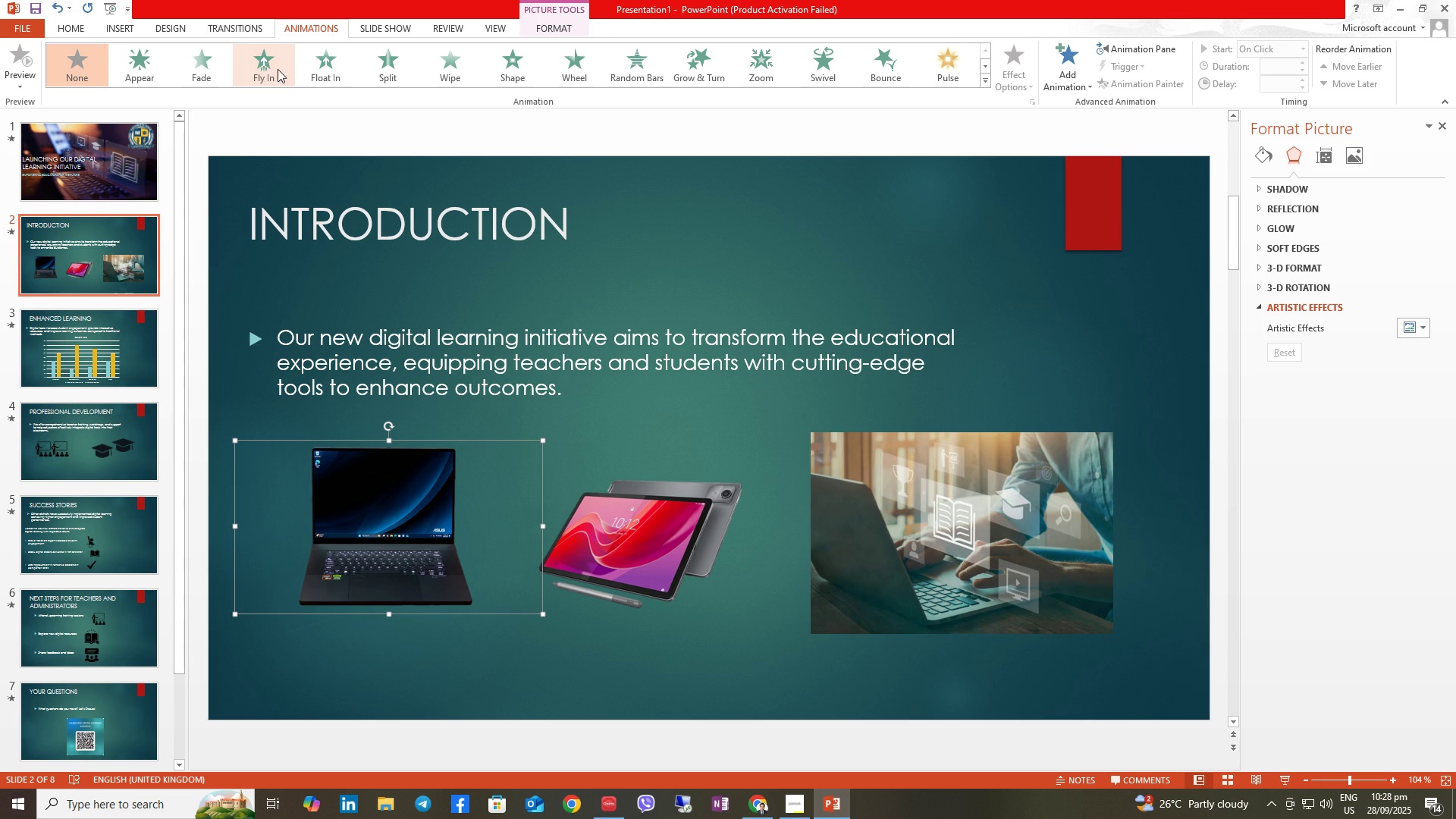 
left_click([269, 67])
 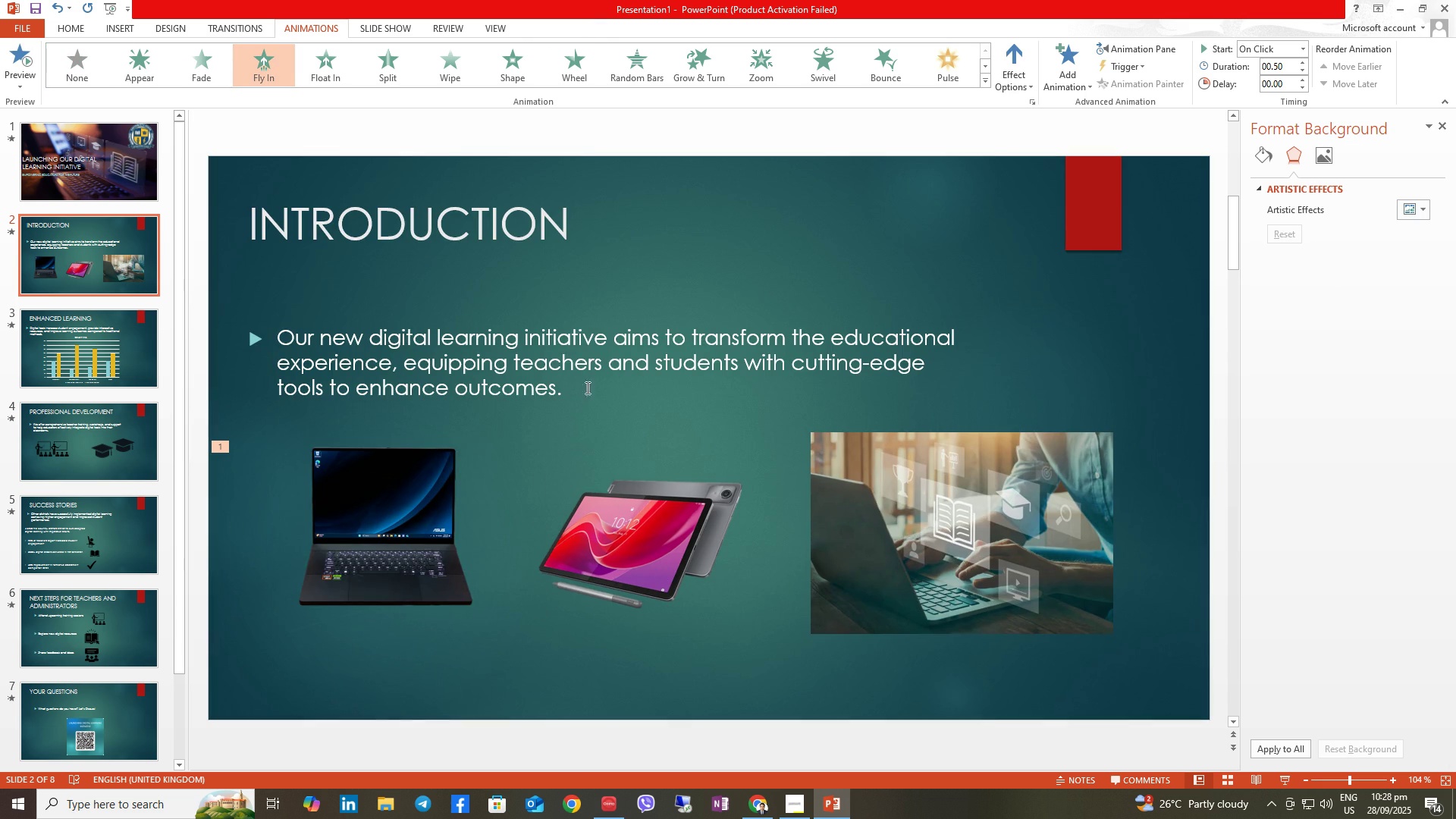 
left_click([657, 551])
 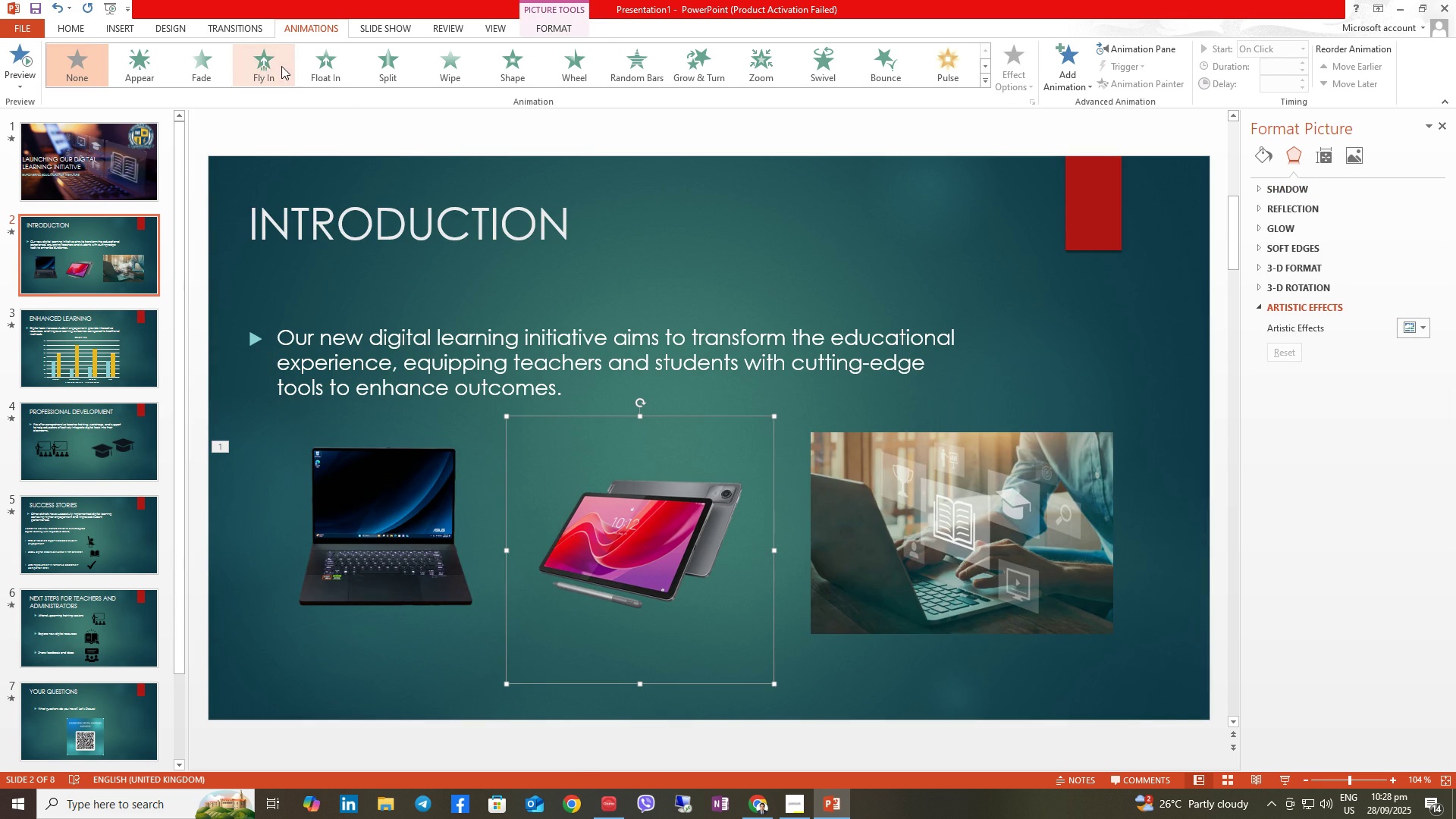 
left_click([281, 65])
 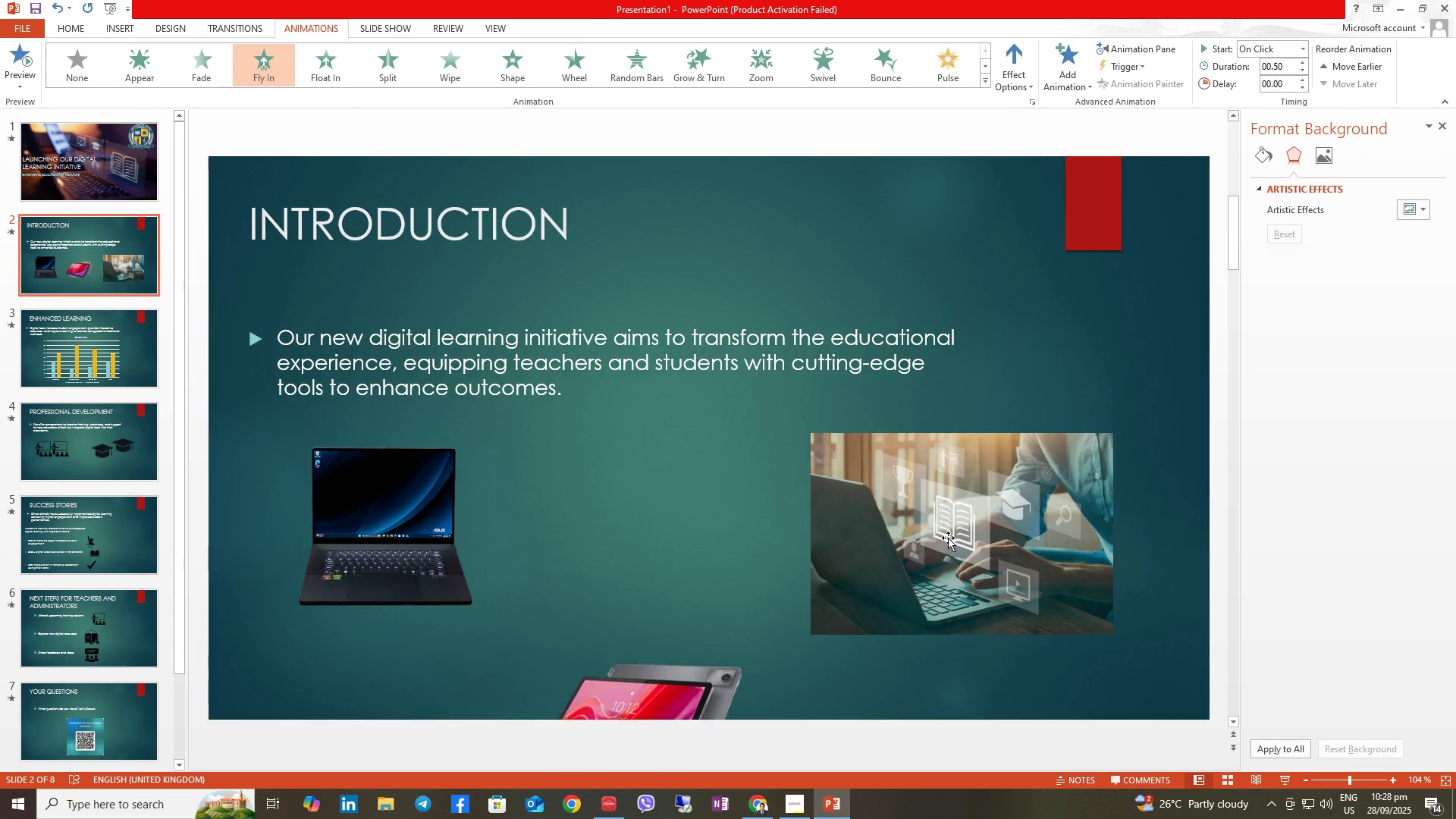 
left_click([948, 538])
 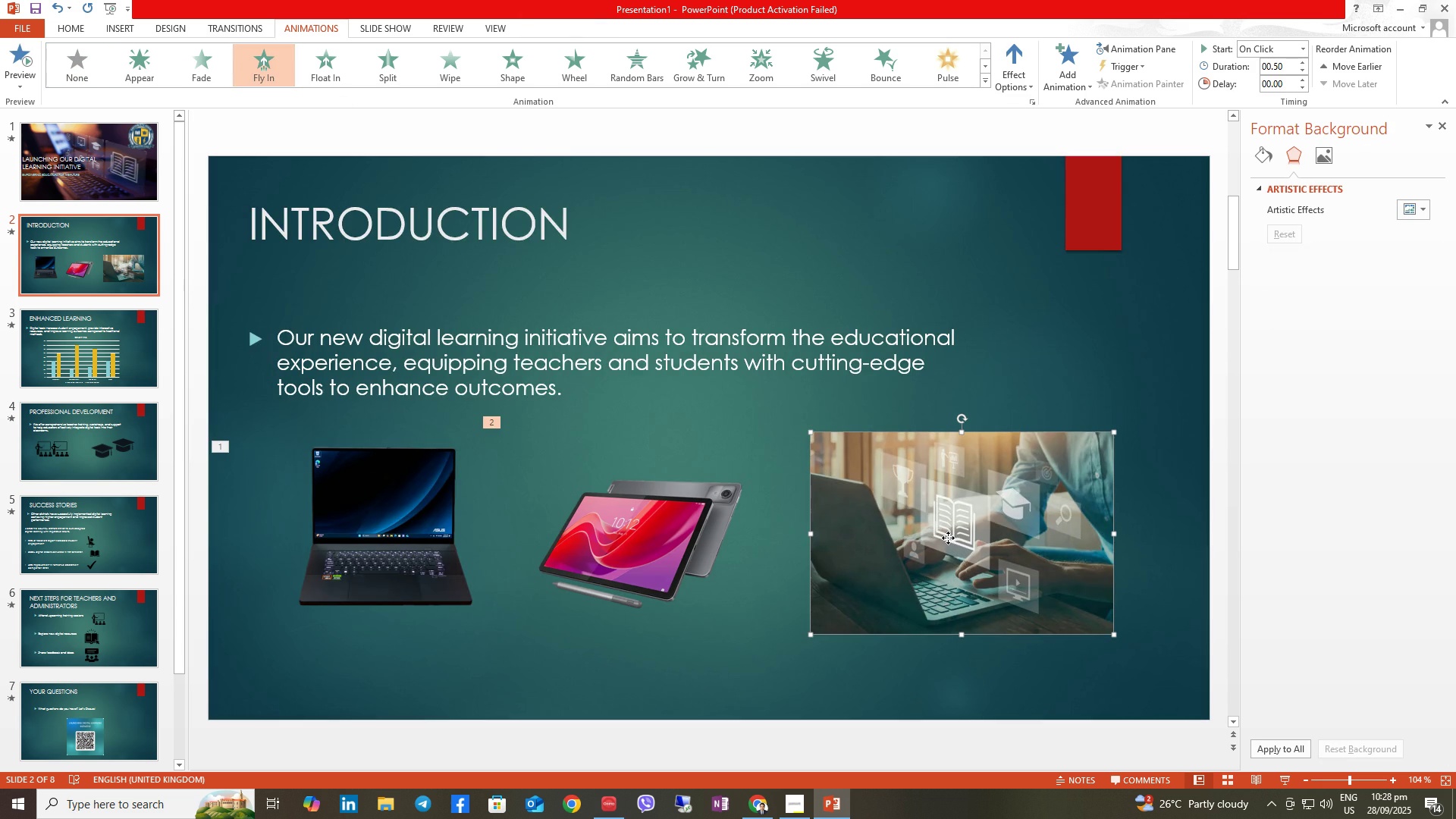 
left_click([948, 538])
 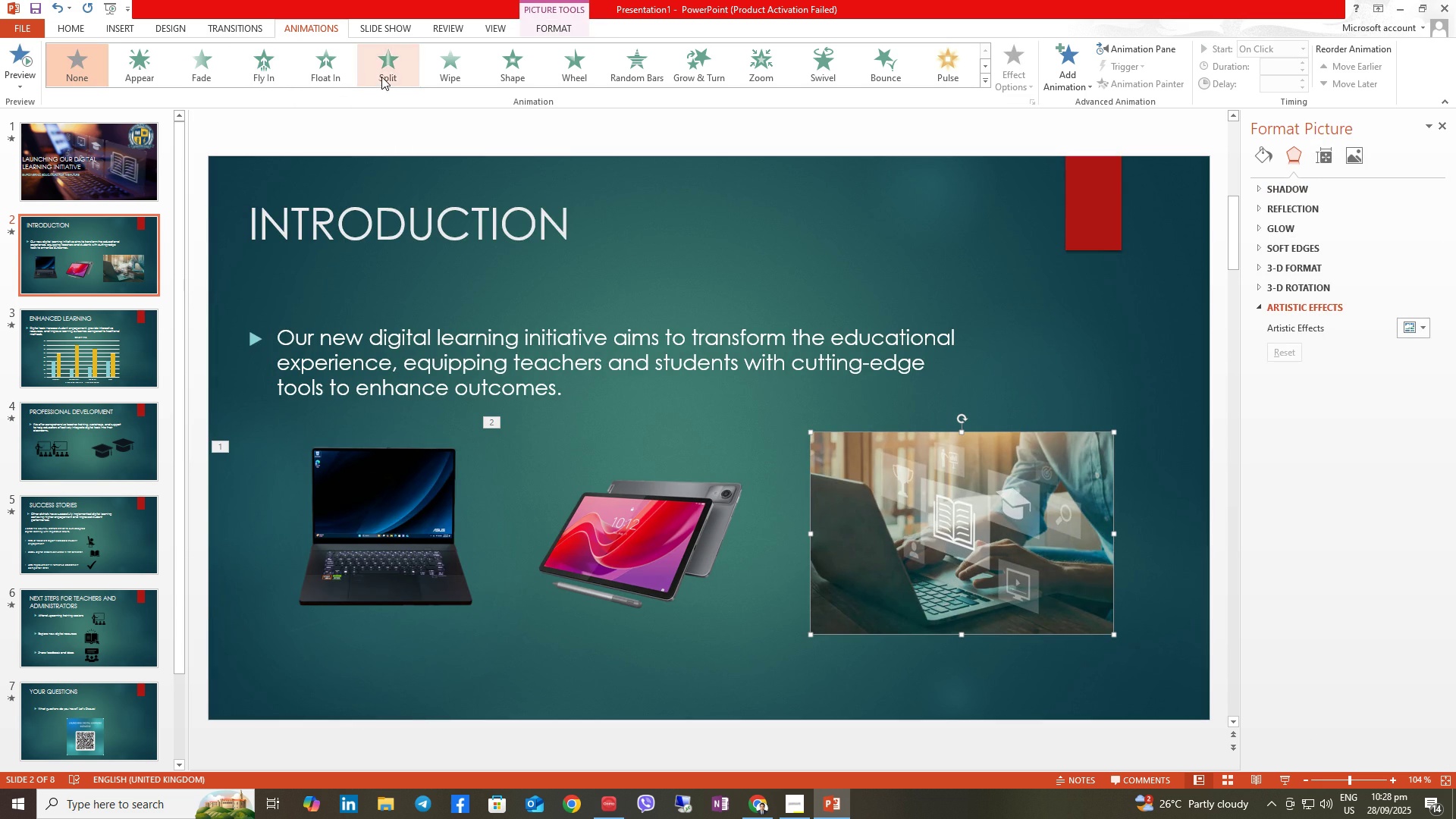 
left_click([382, 76])
 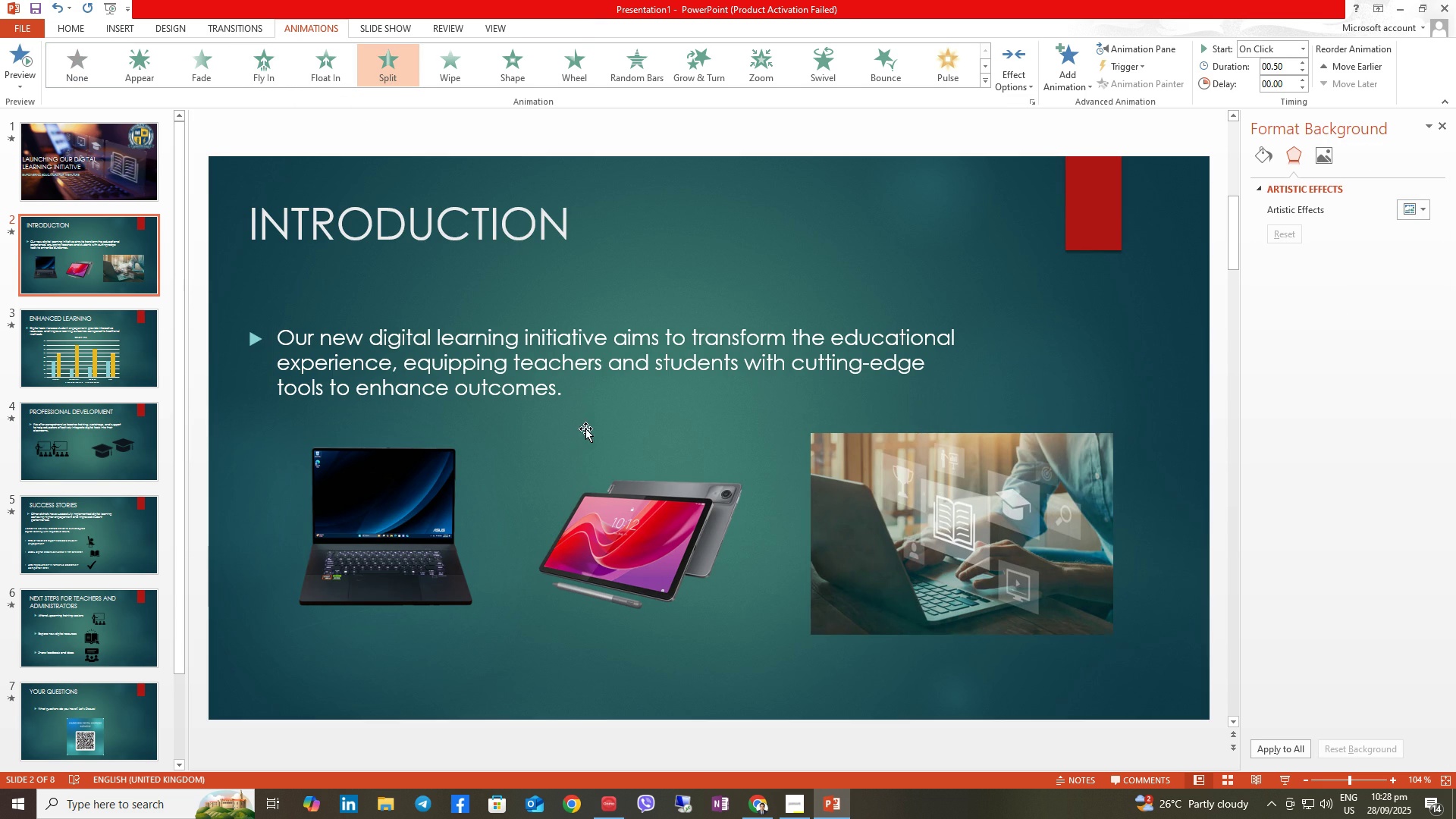 
left_click([652, 545])
 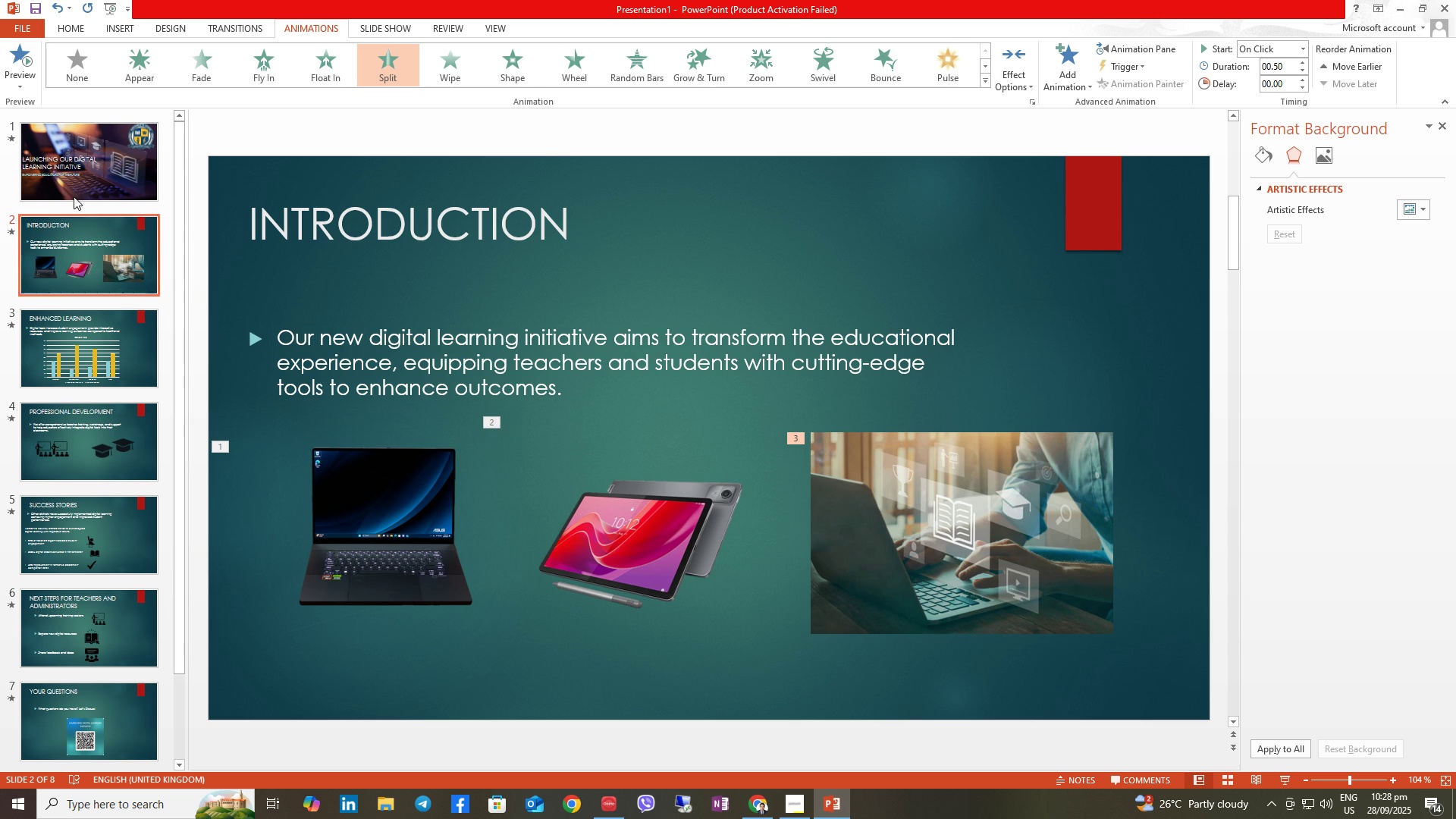 
left_click([71, 184])
 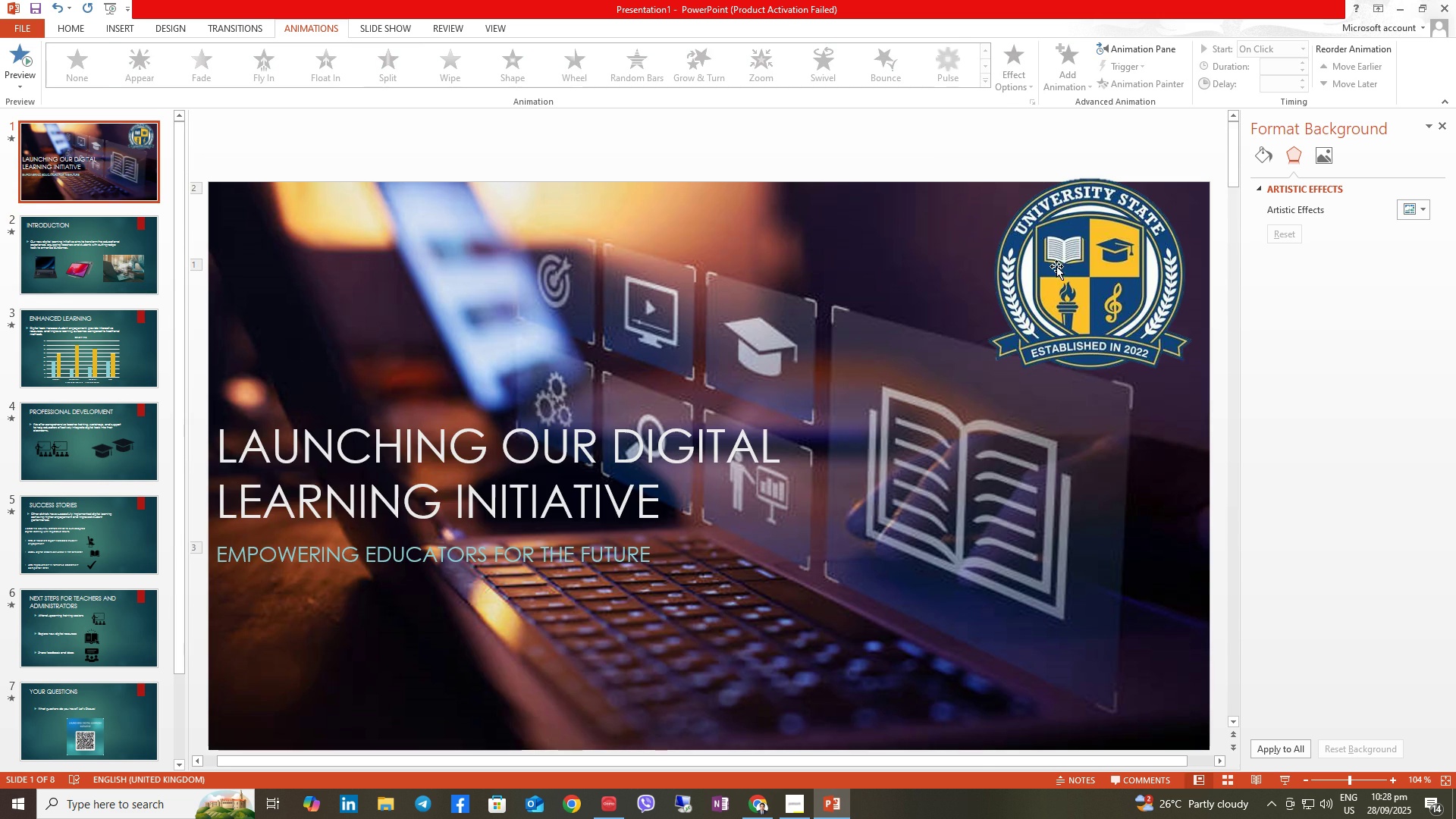 
right_click([1056, 266])
 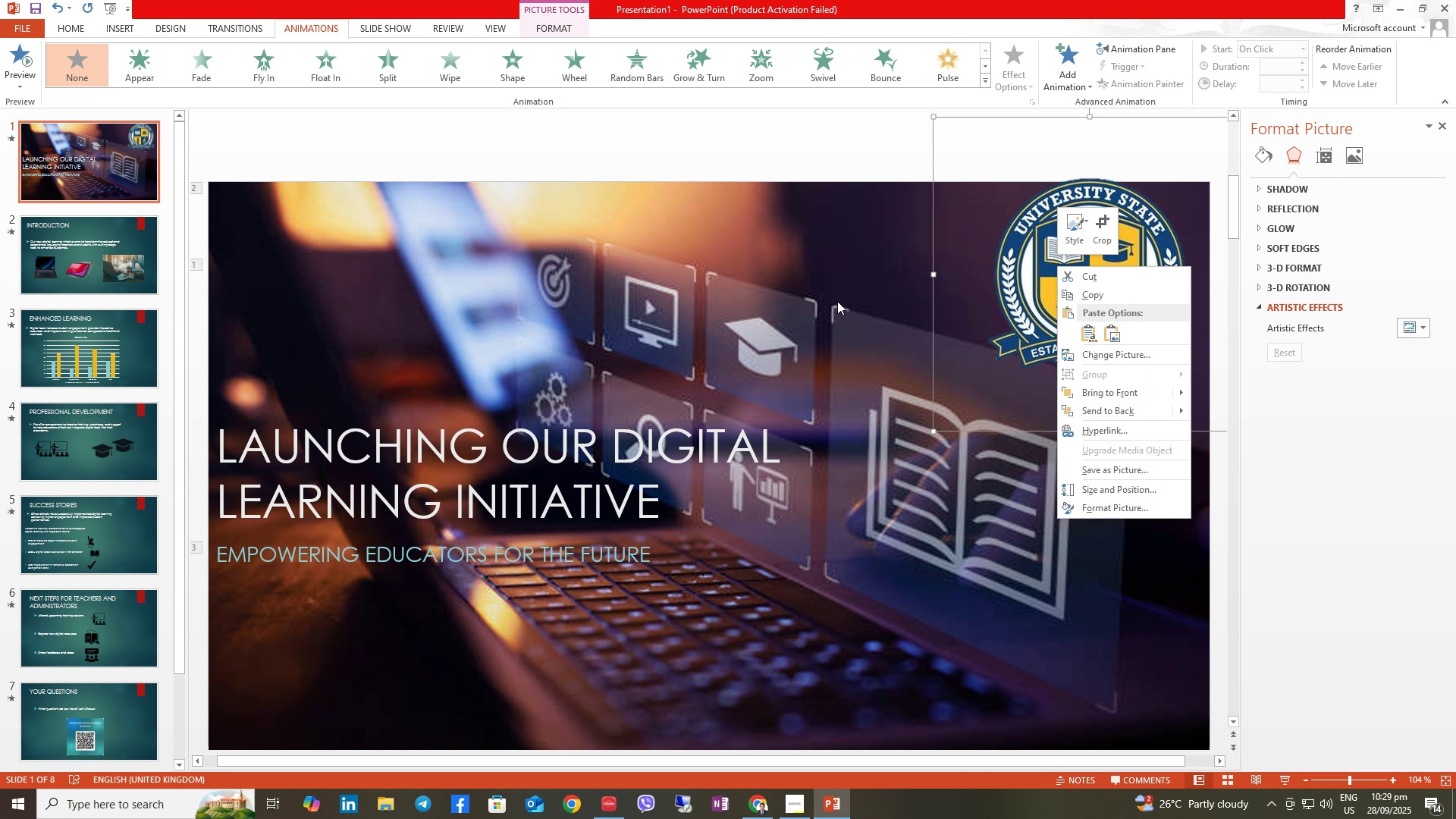 
wait(27.62)
 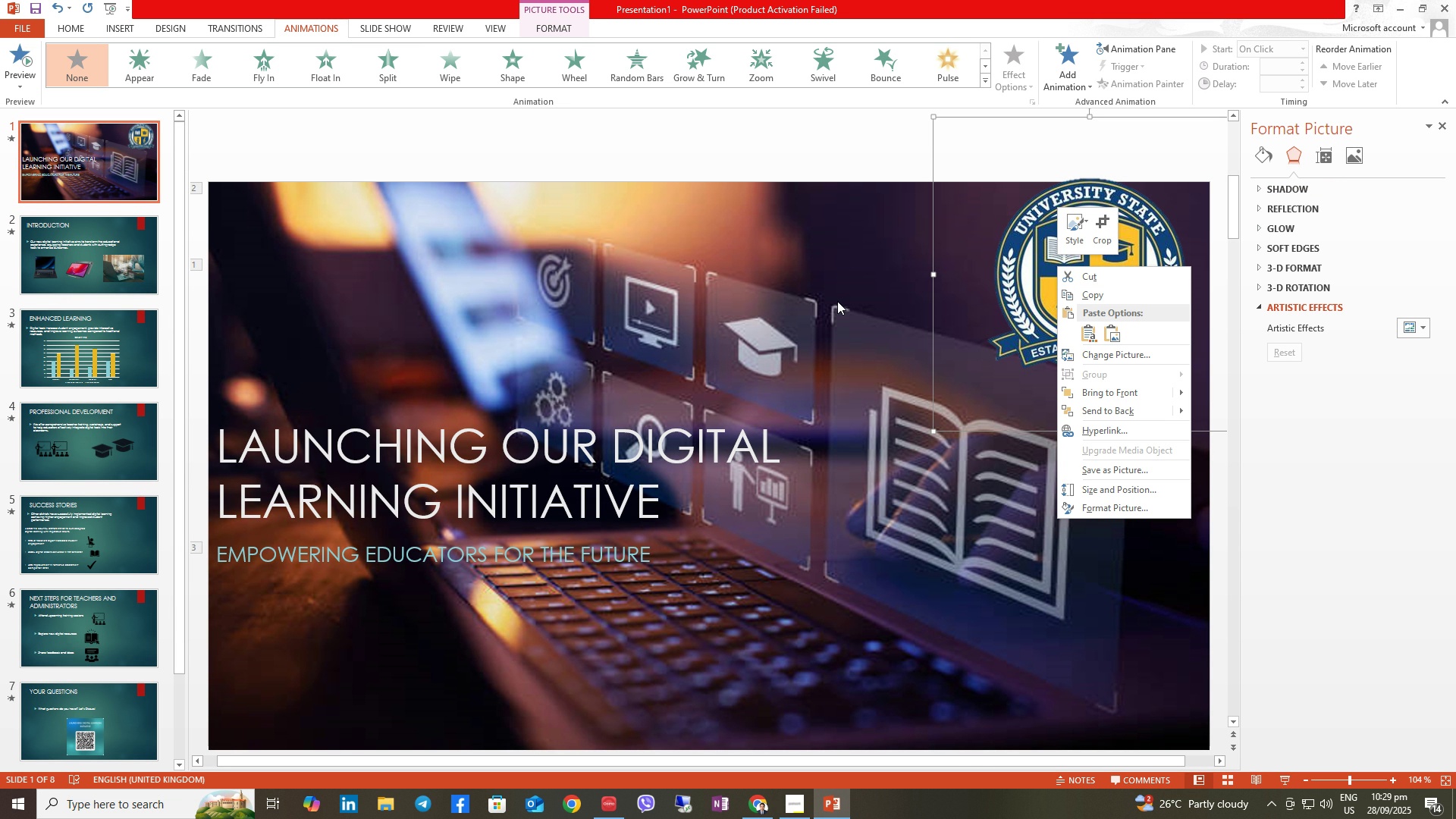 
left_click([80, 349])
 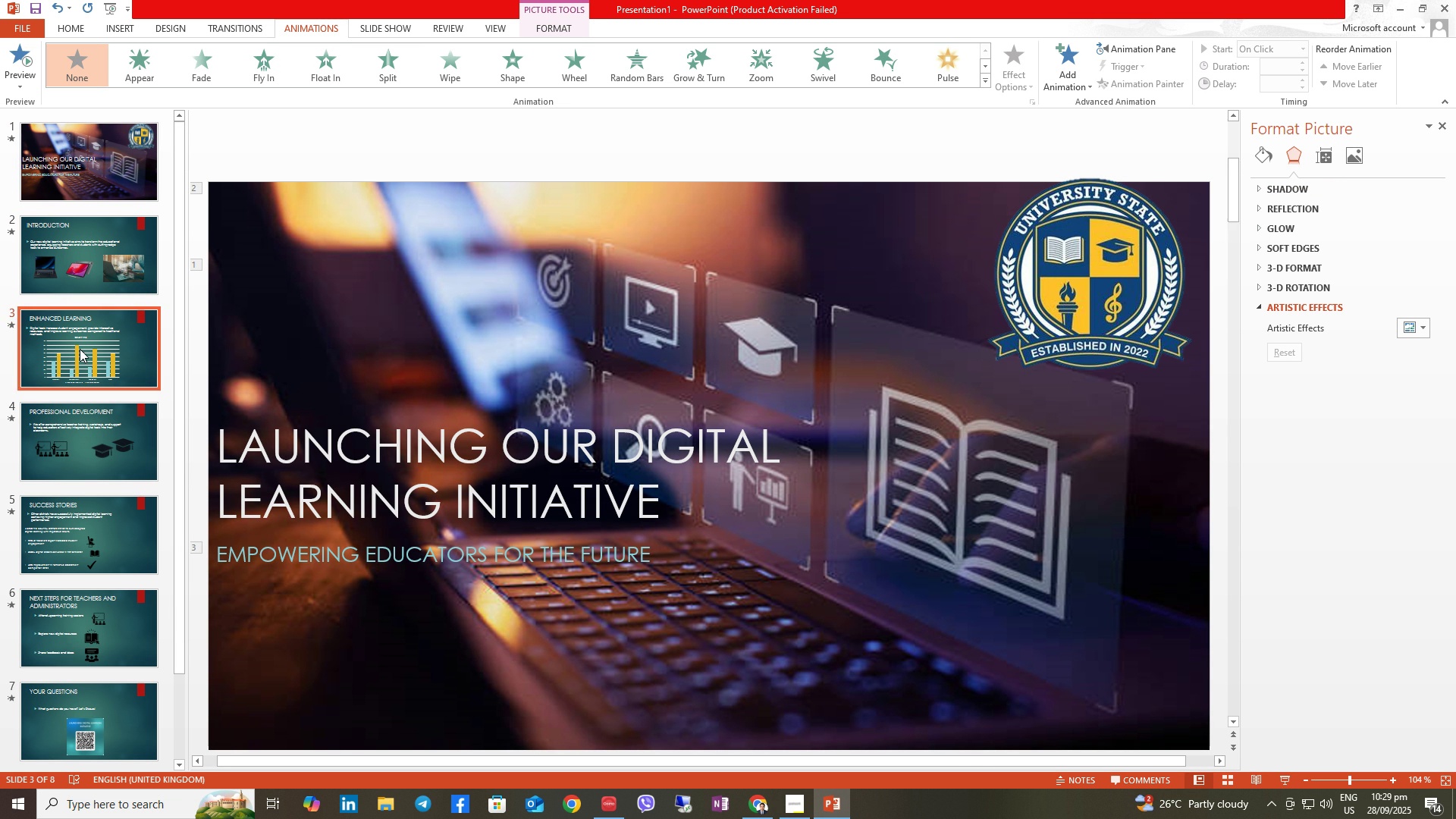 
left_click([80, 349])
 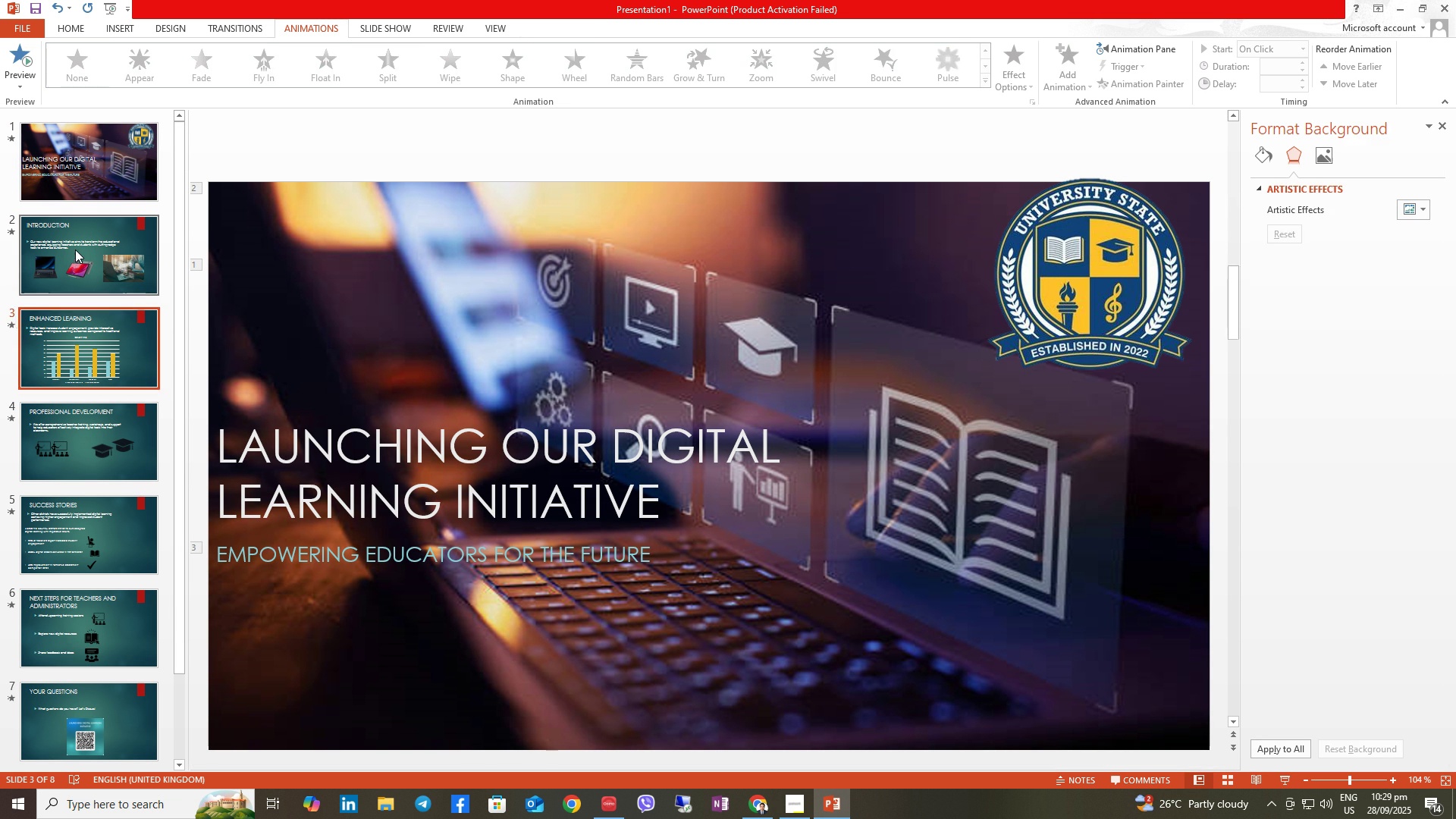 
left_click([75, 249])
 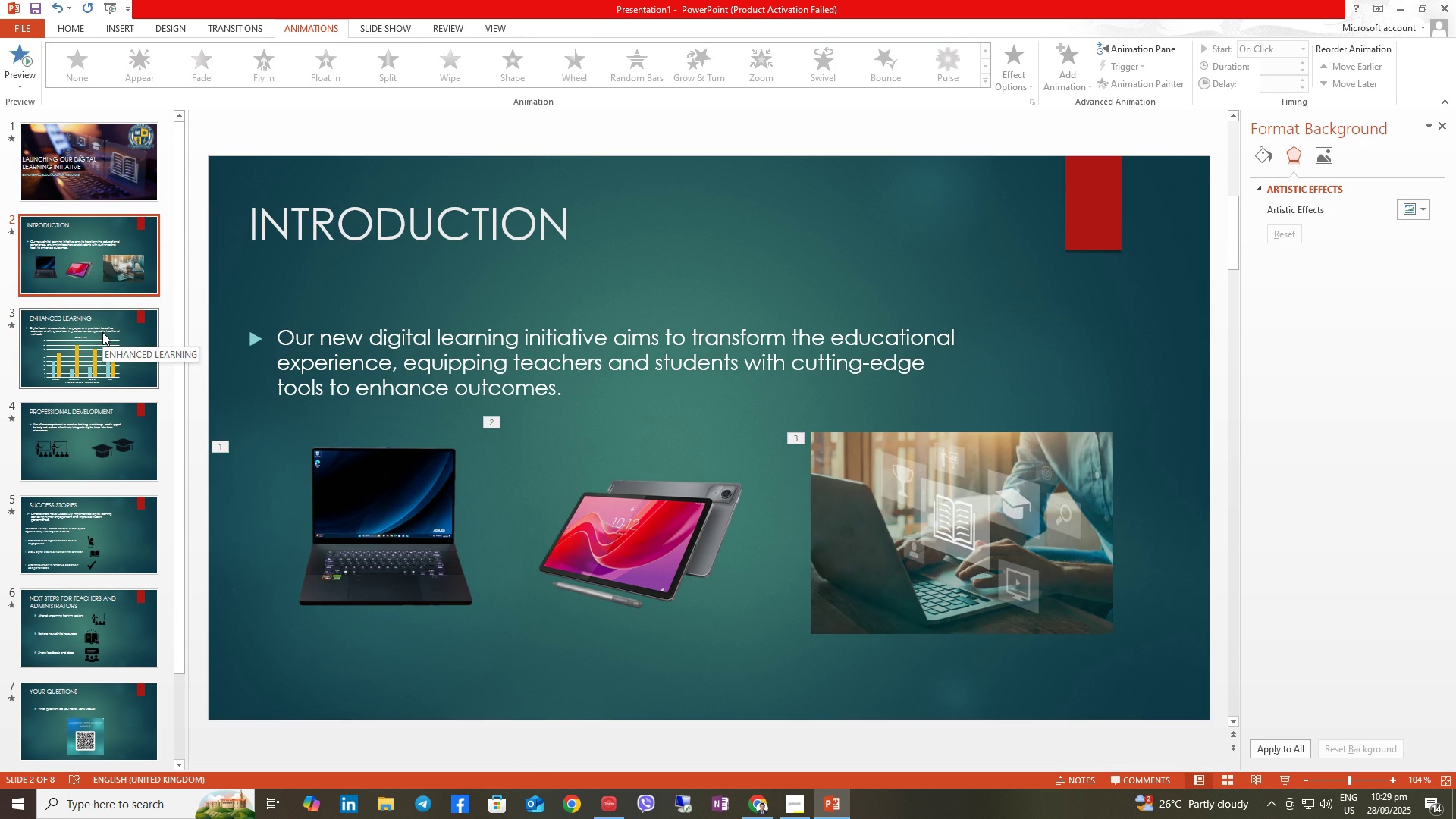 
left_click([100, 328])
 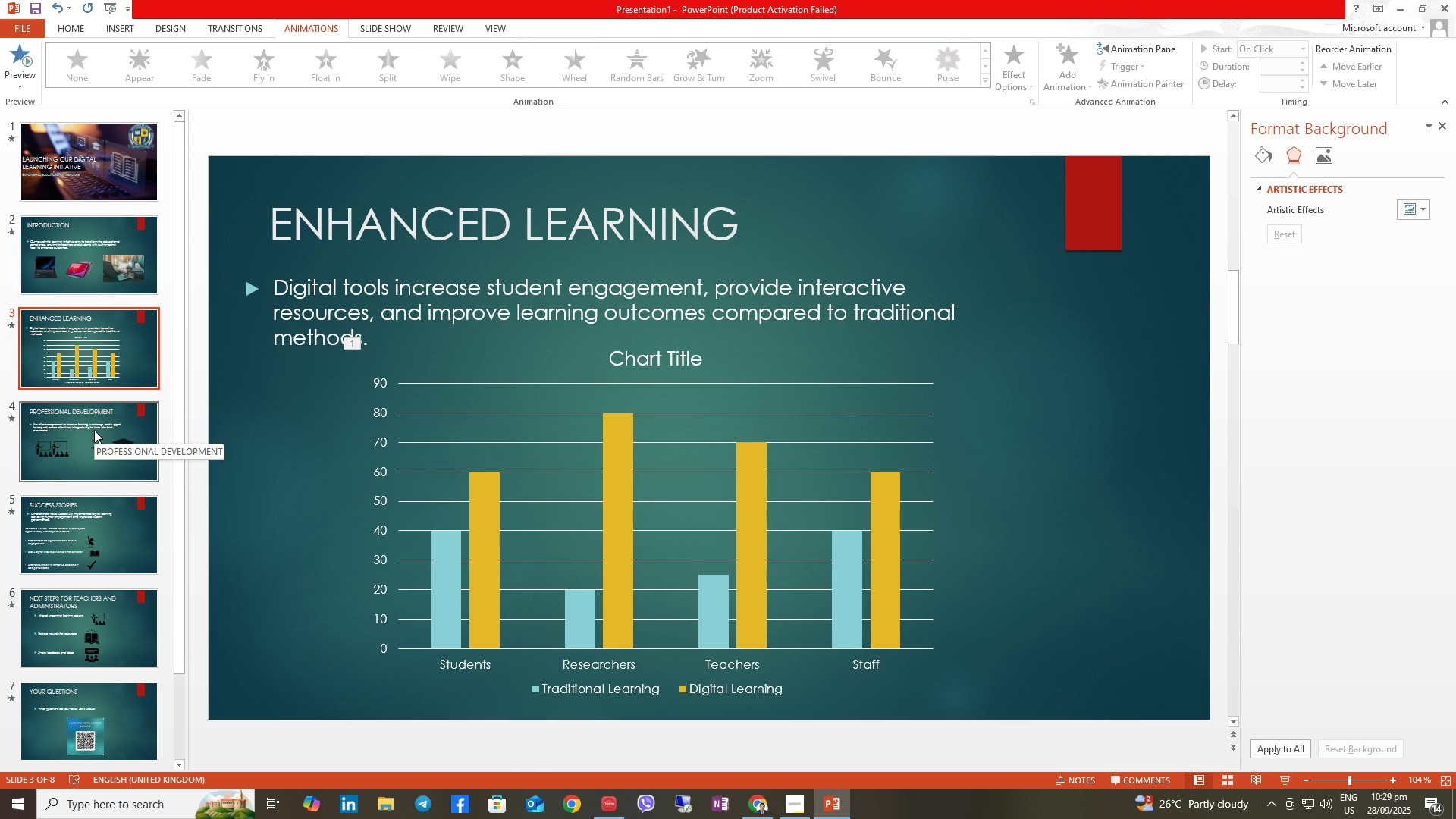 
left_click([94, 431])
 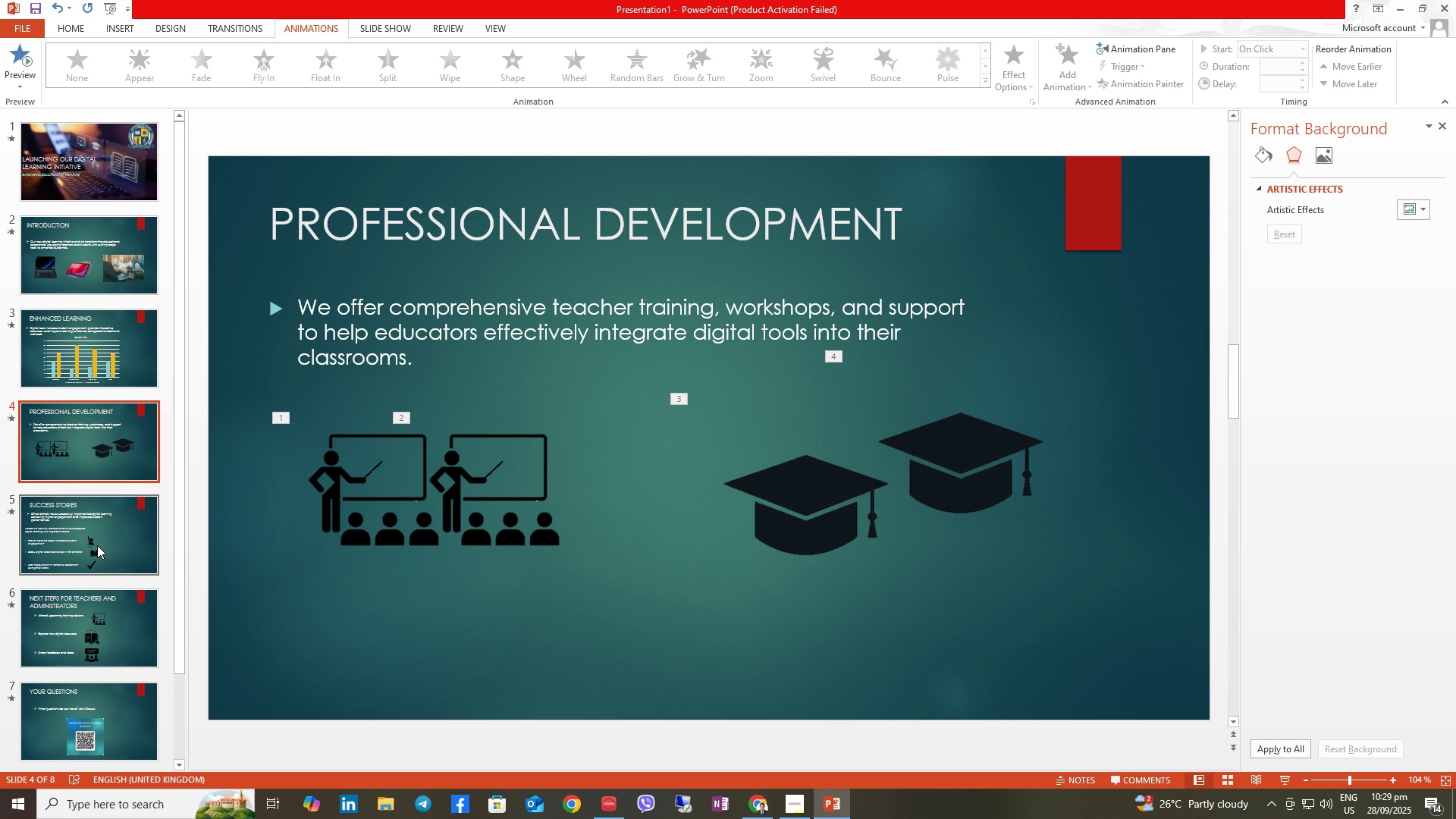 
left_click([97, 544])
 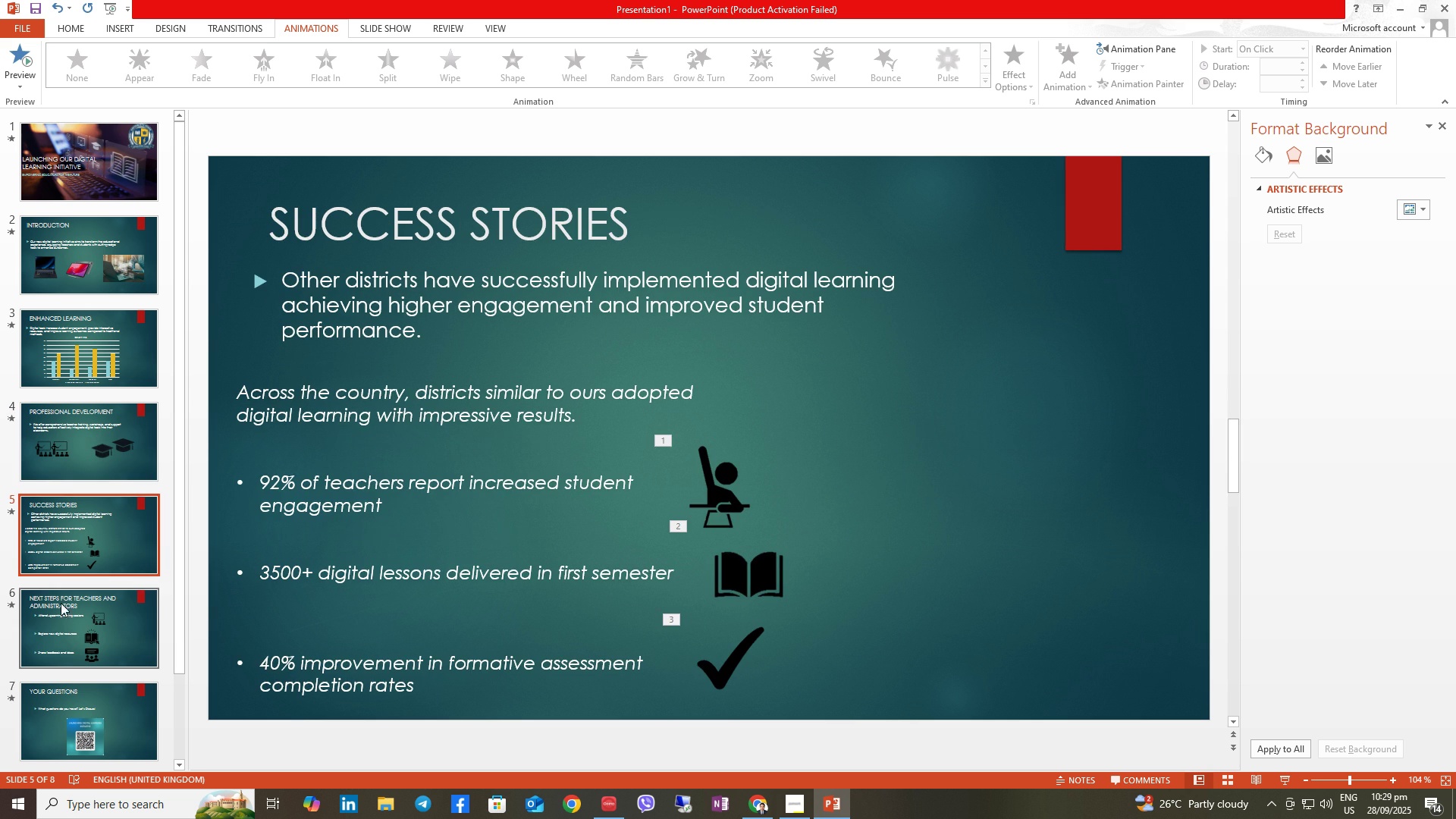 
left_click([86, 629])
 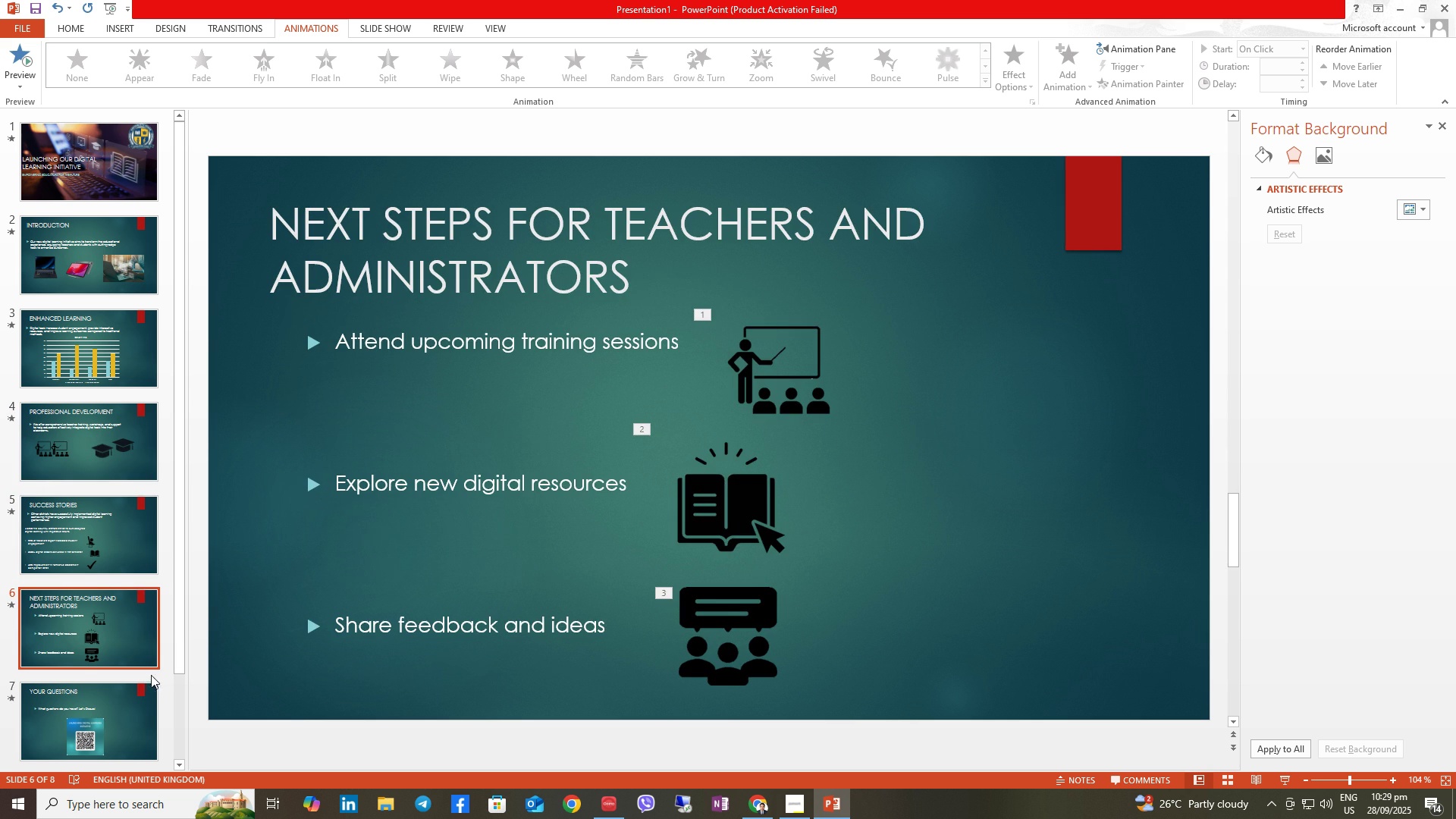 
scroll: coordinate [121, 674], scroll_direction: down, amount: 1.0
 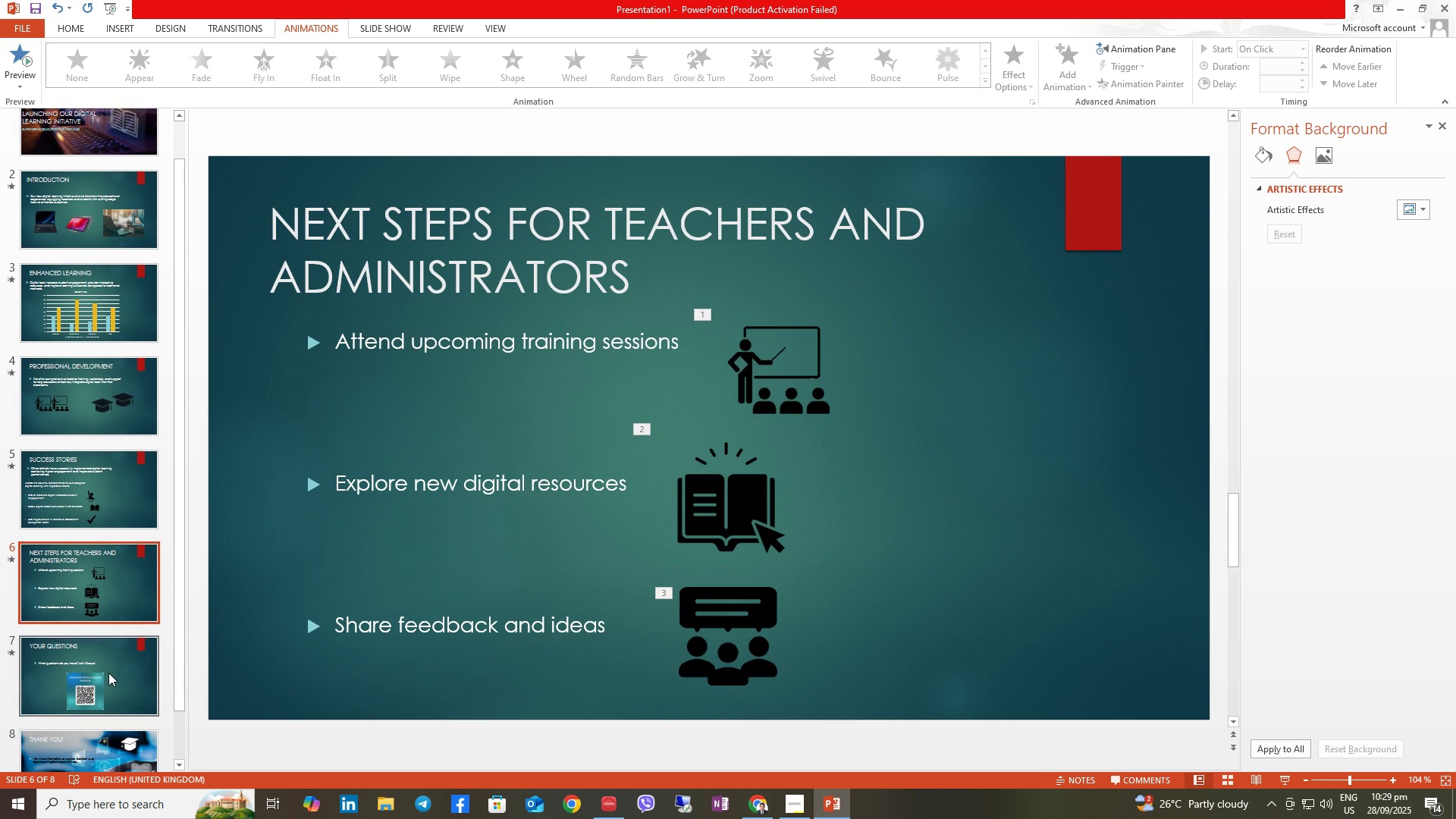 
left_click([108, 673])
 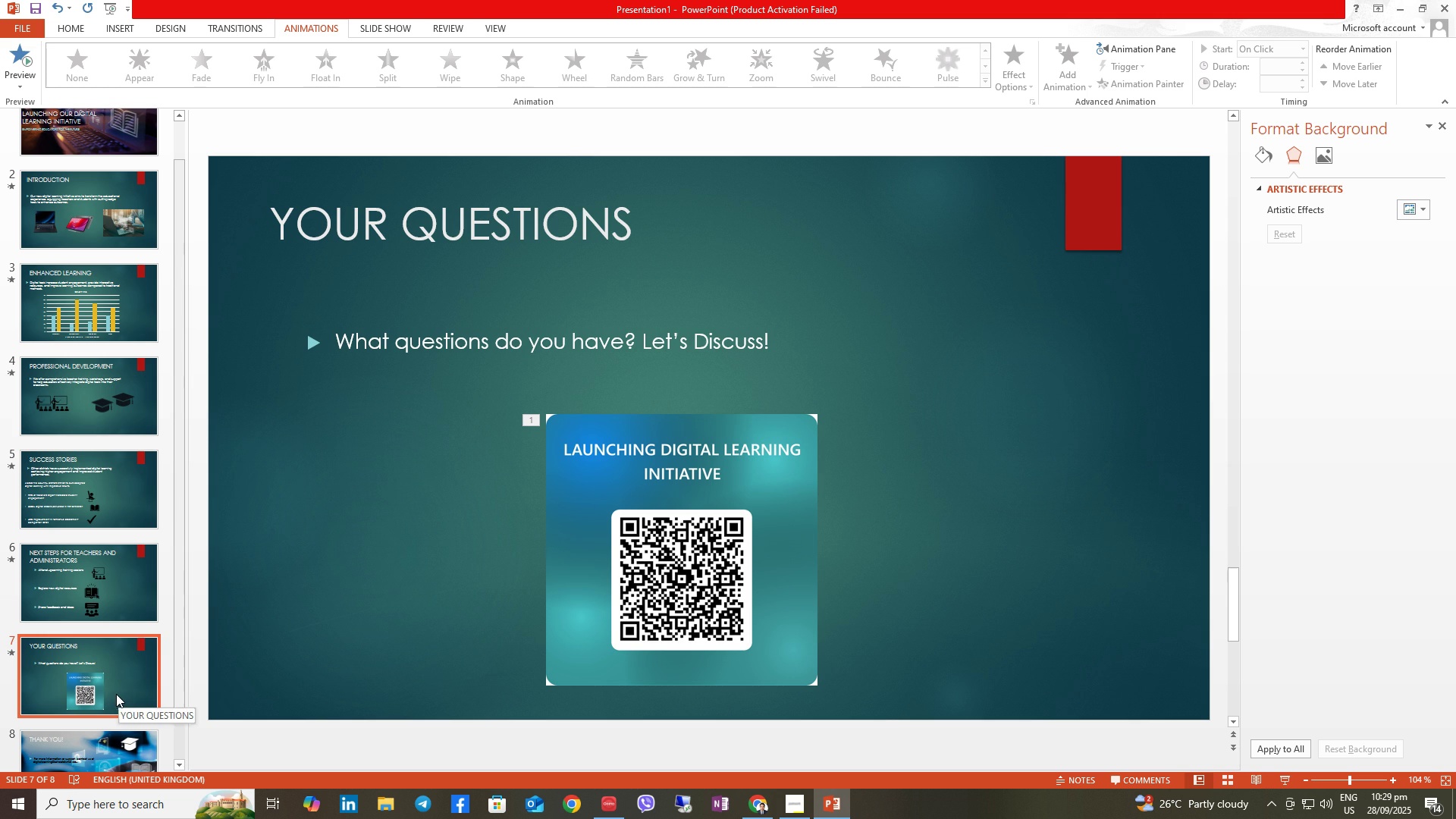 
wait(6.42)
 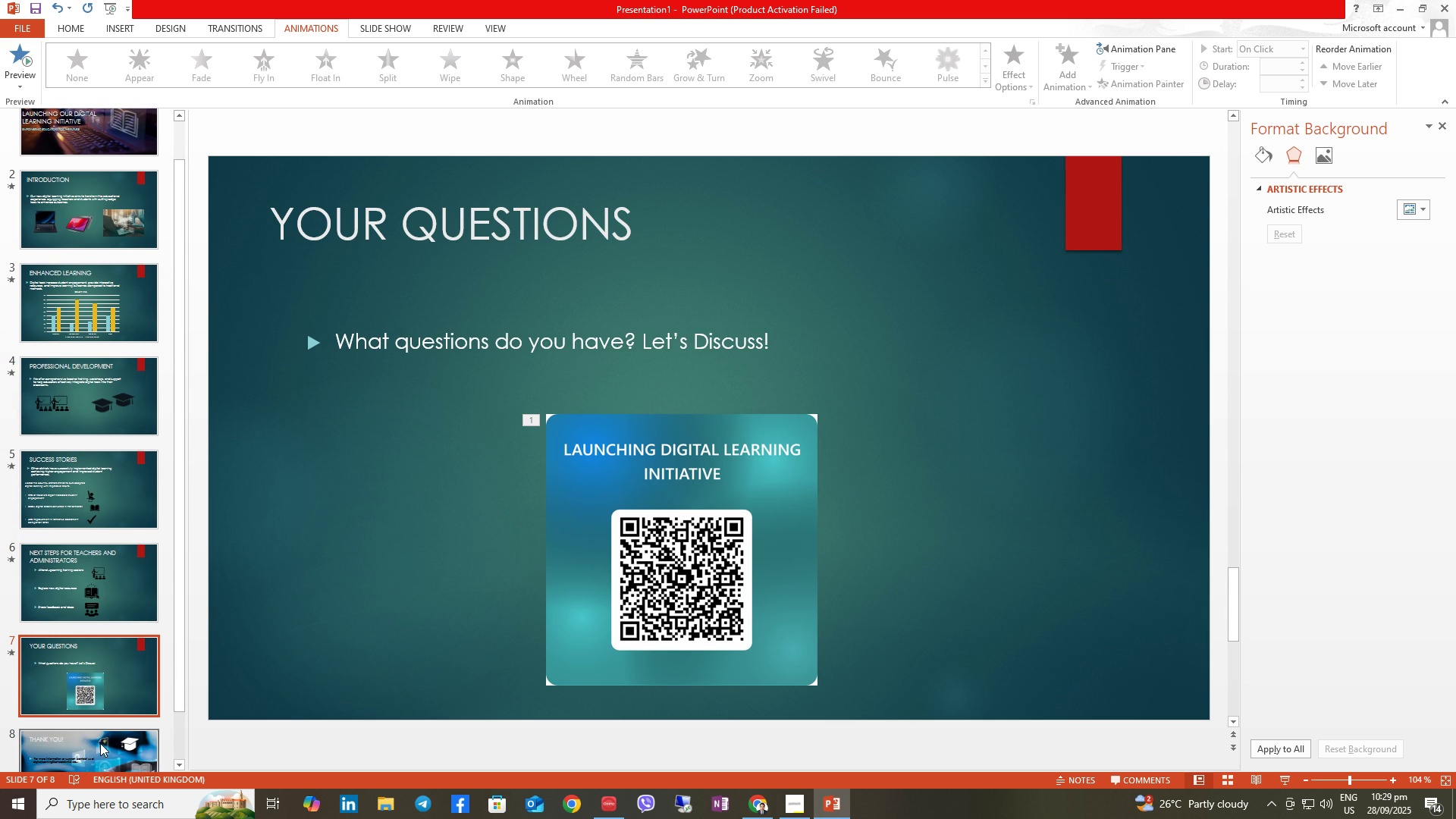 
left_click([750, 805])
 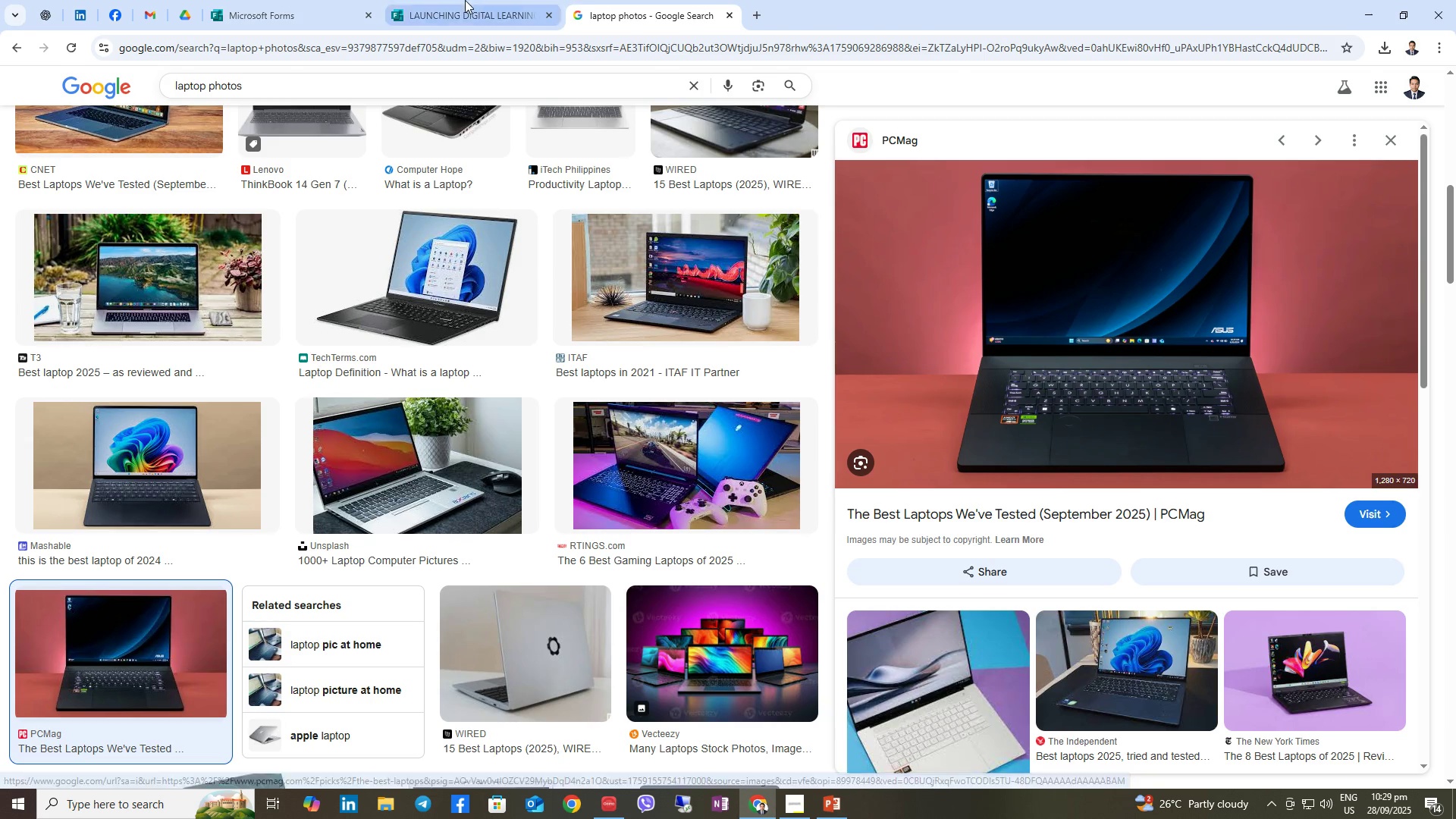 
left_click([465, 0])
 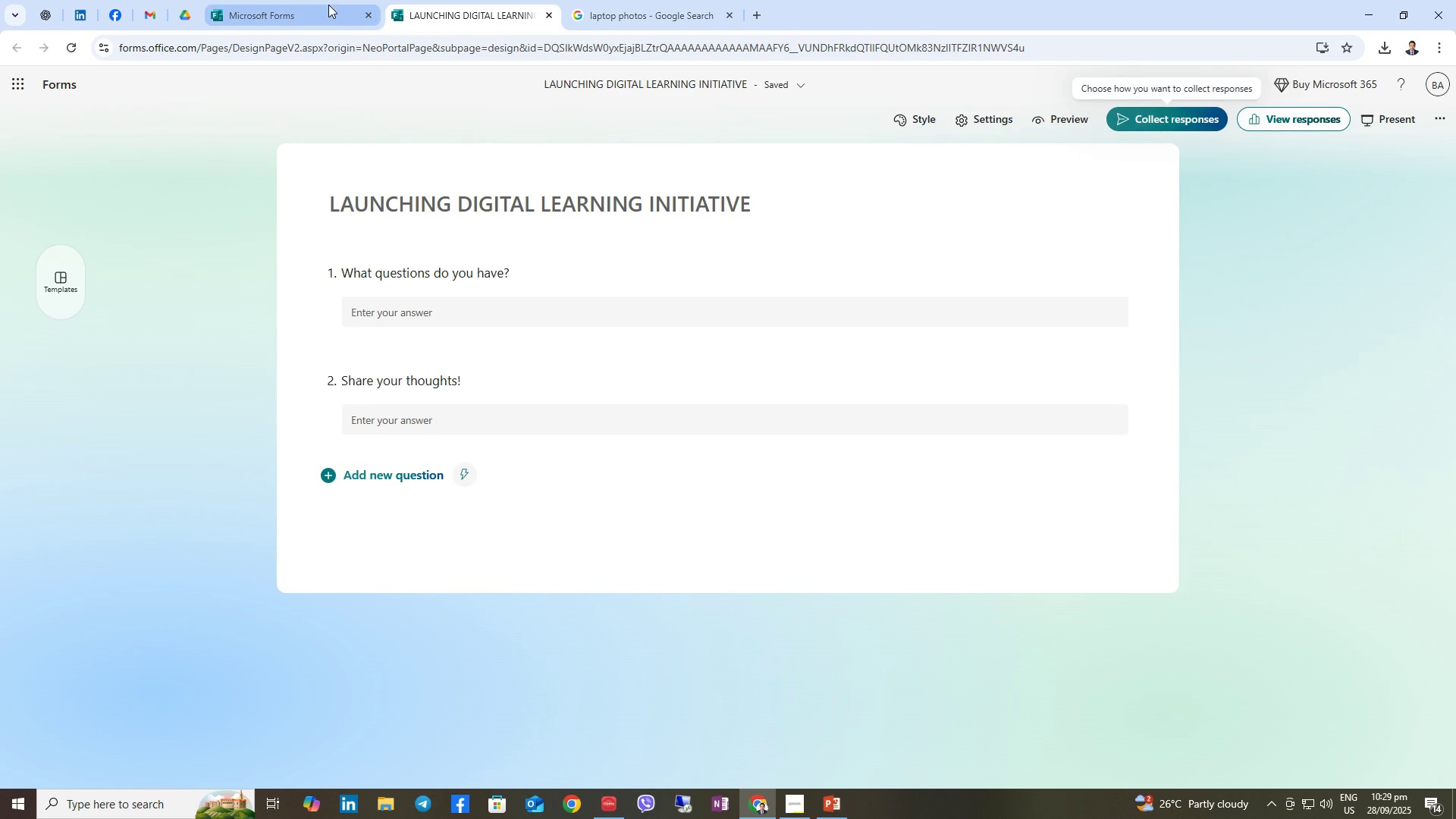 
left_click([328, 5])
 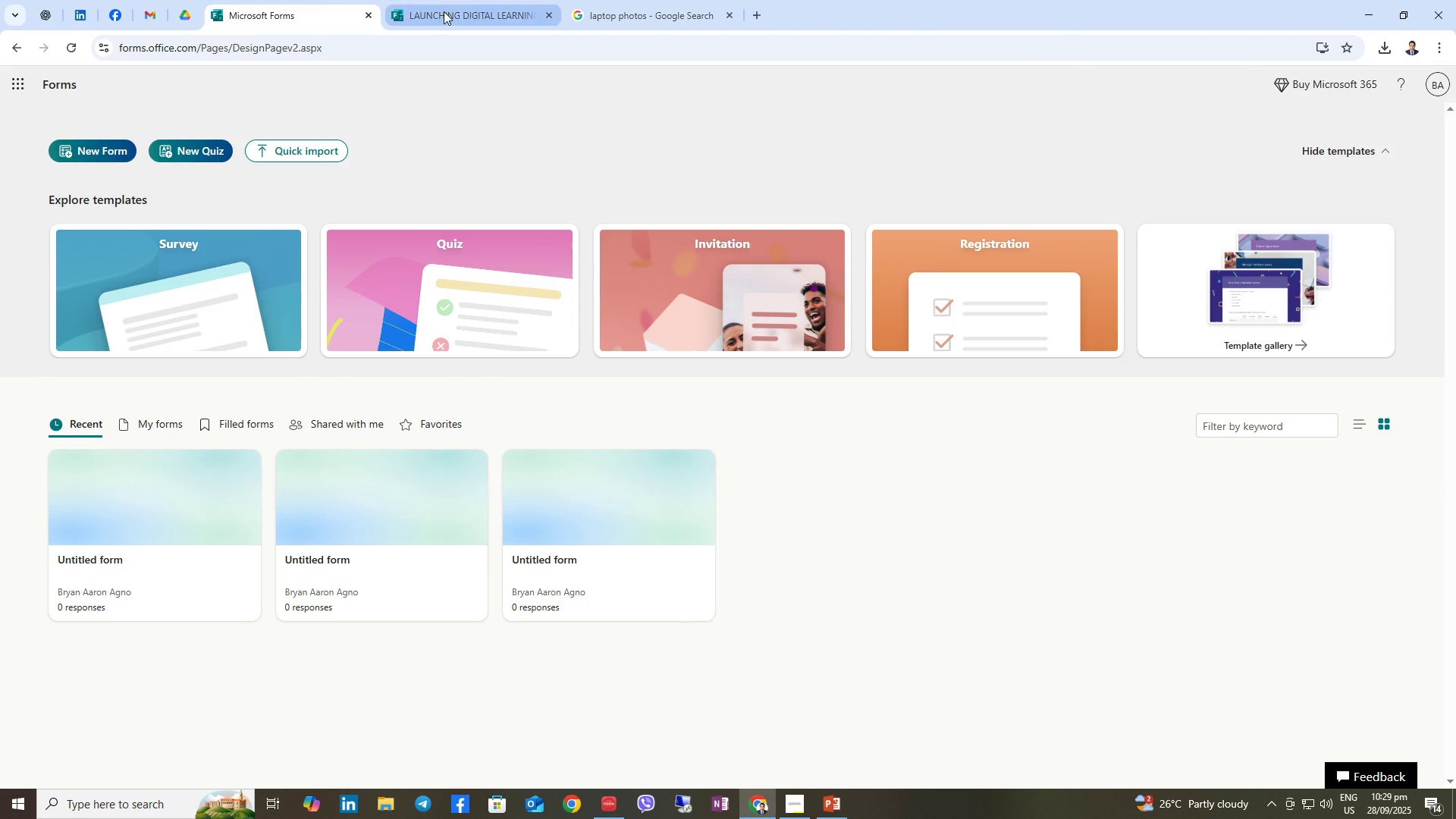 
left_click([444, 11])
 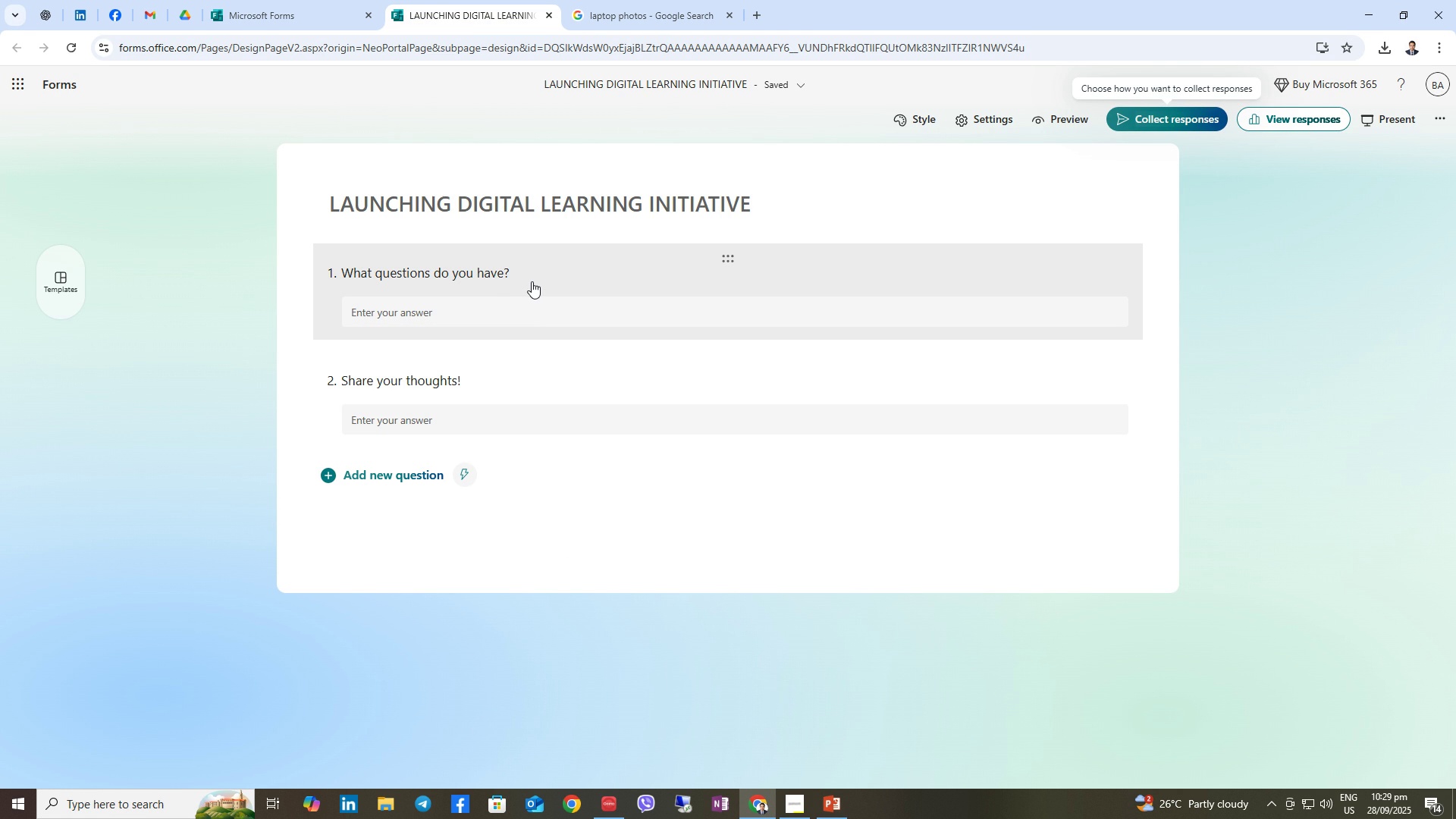 
wait(8.17)
 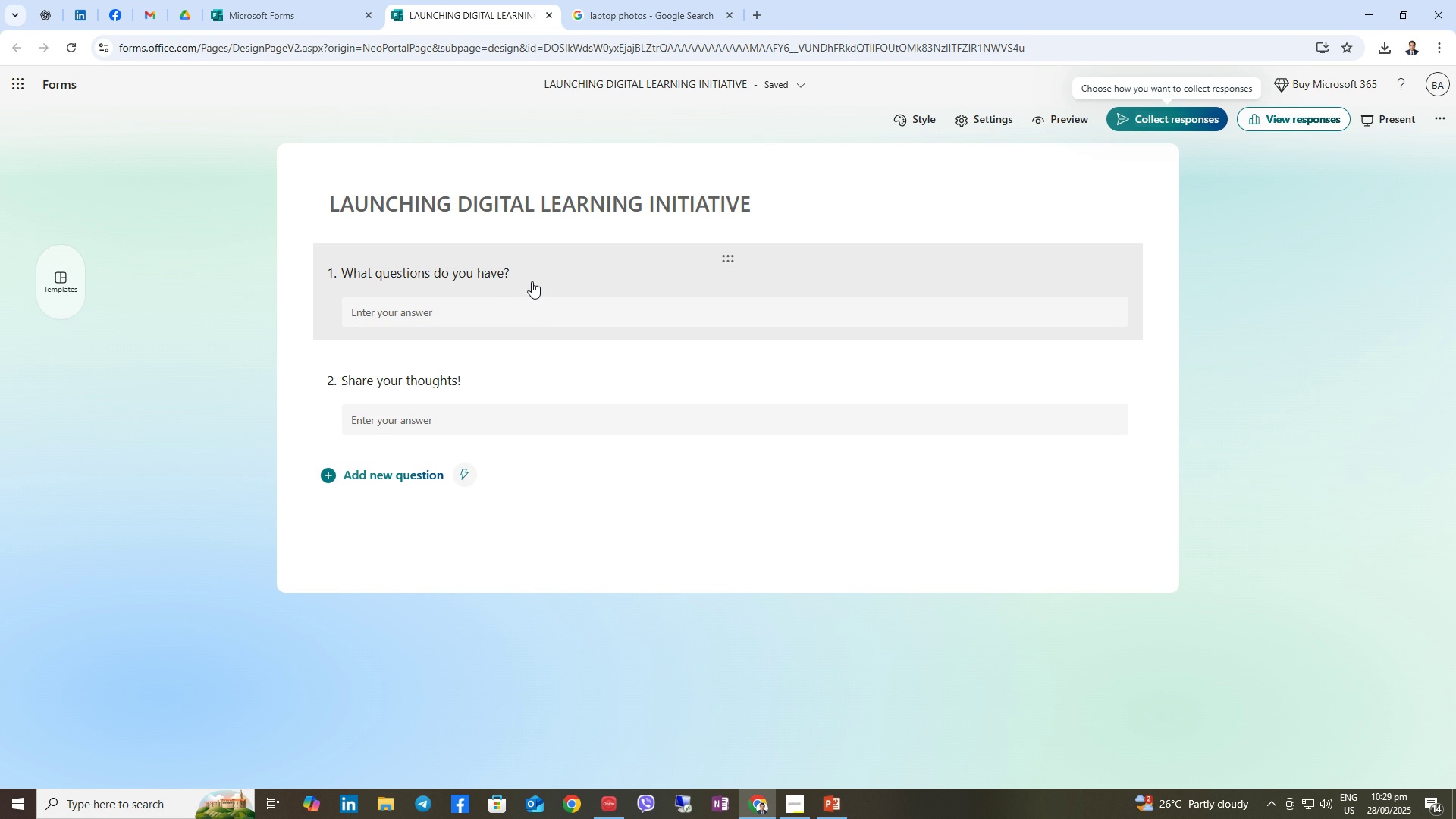 
left_click([826, 807])
 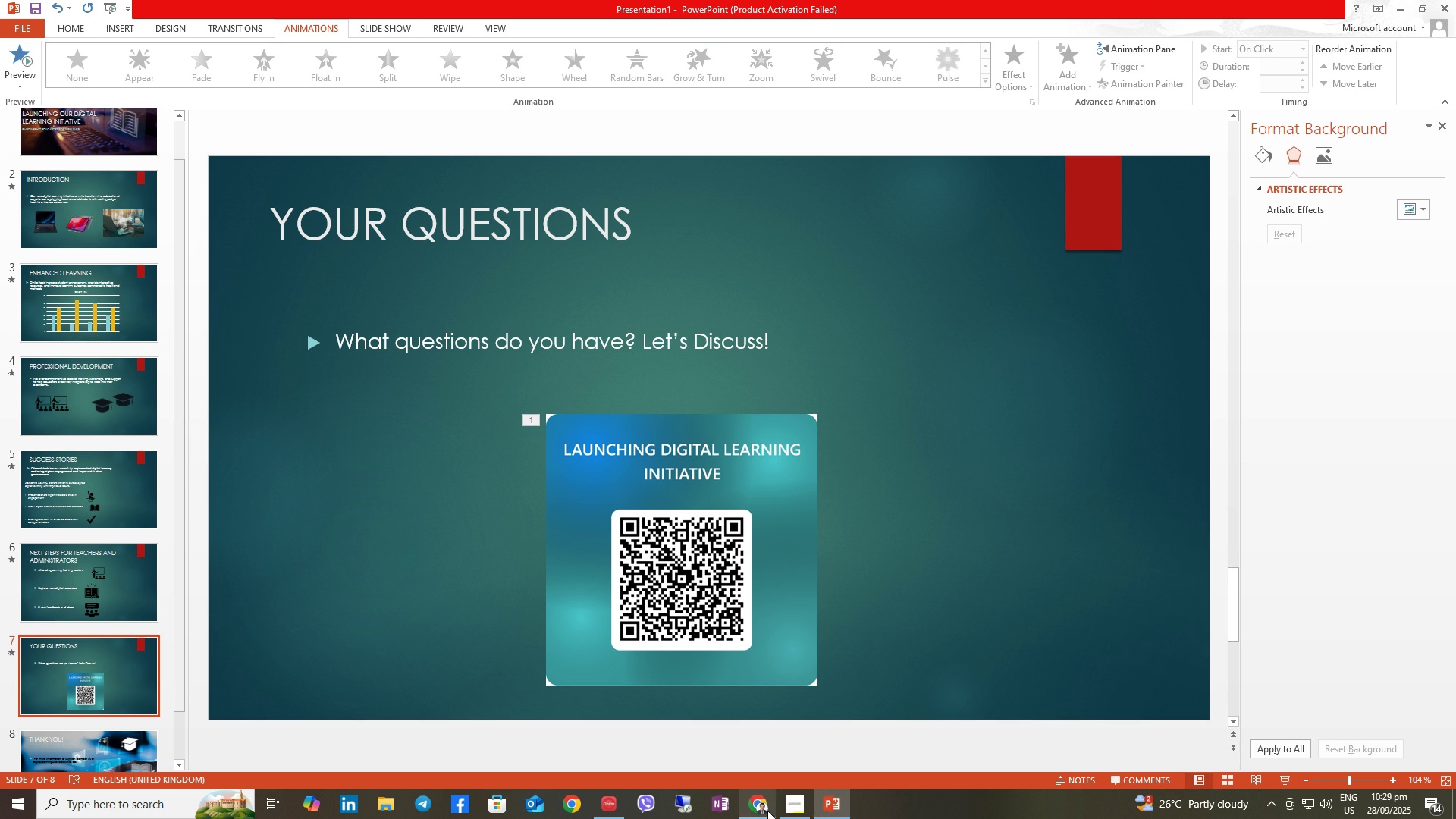 
left_click([767, 811])
 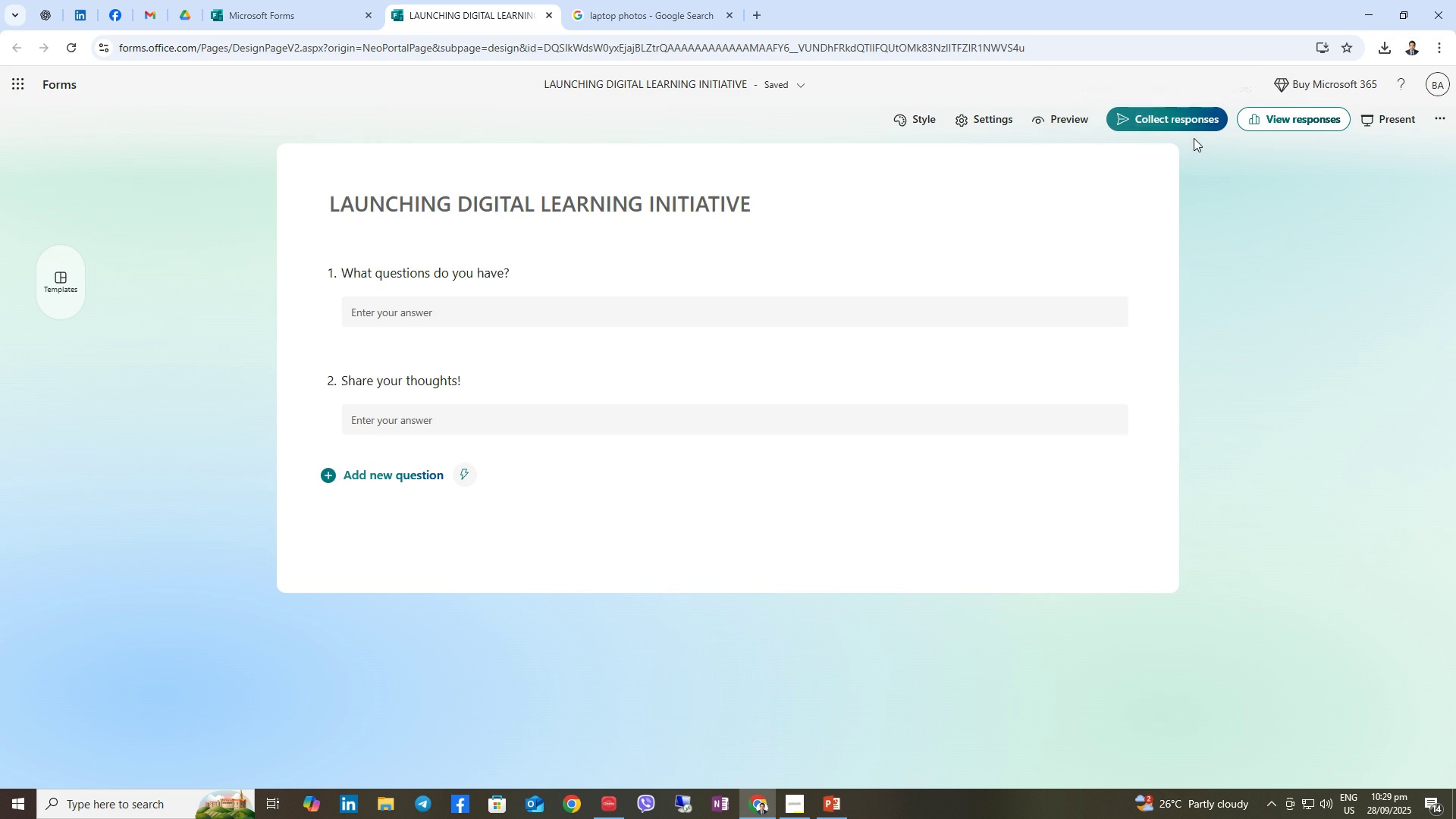 
wait(7.01)
 